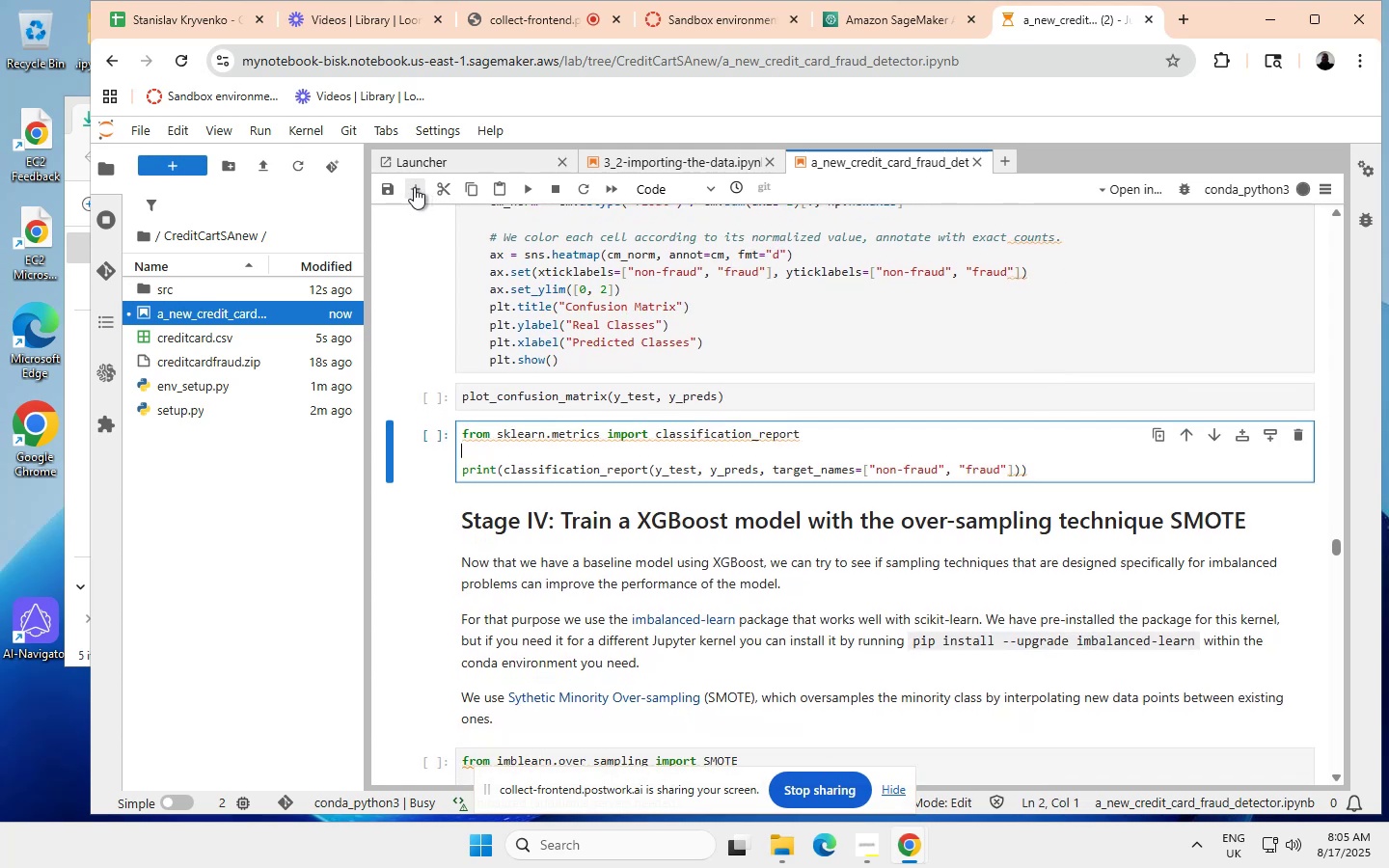 
left_click([414, 187])
 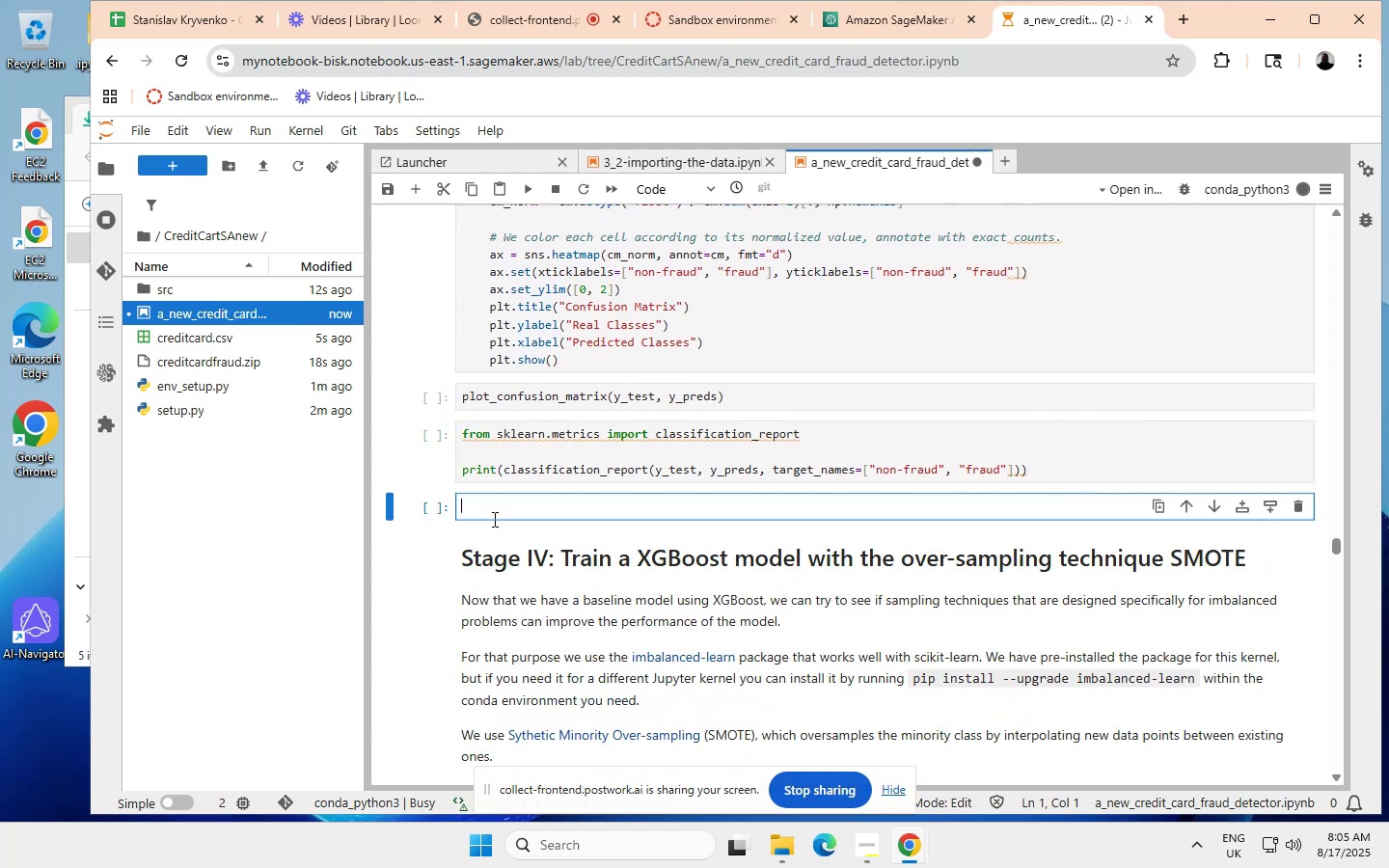 
scroll: coordinate [476, 502], scroll_direction: none, amount: 0.0
 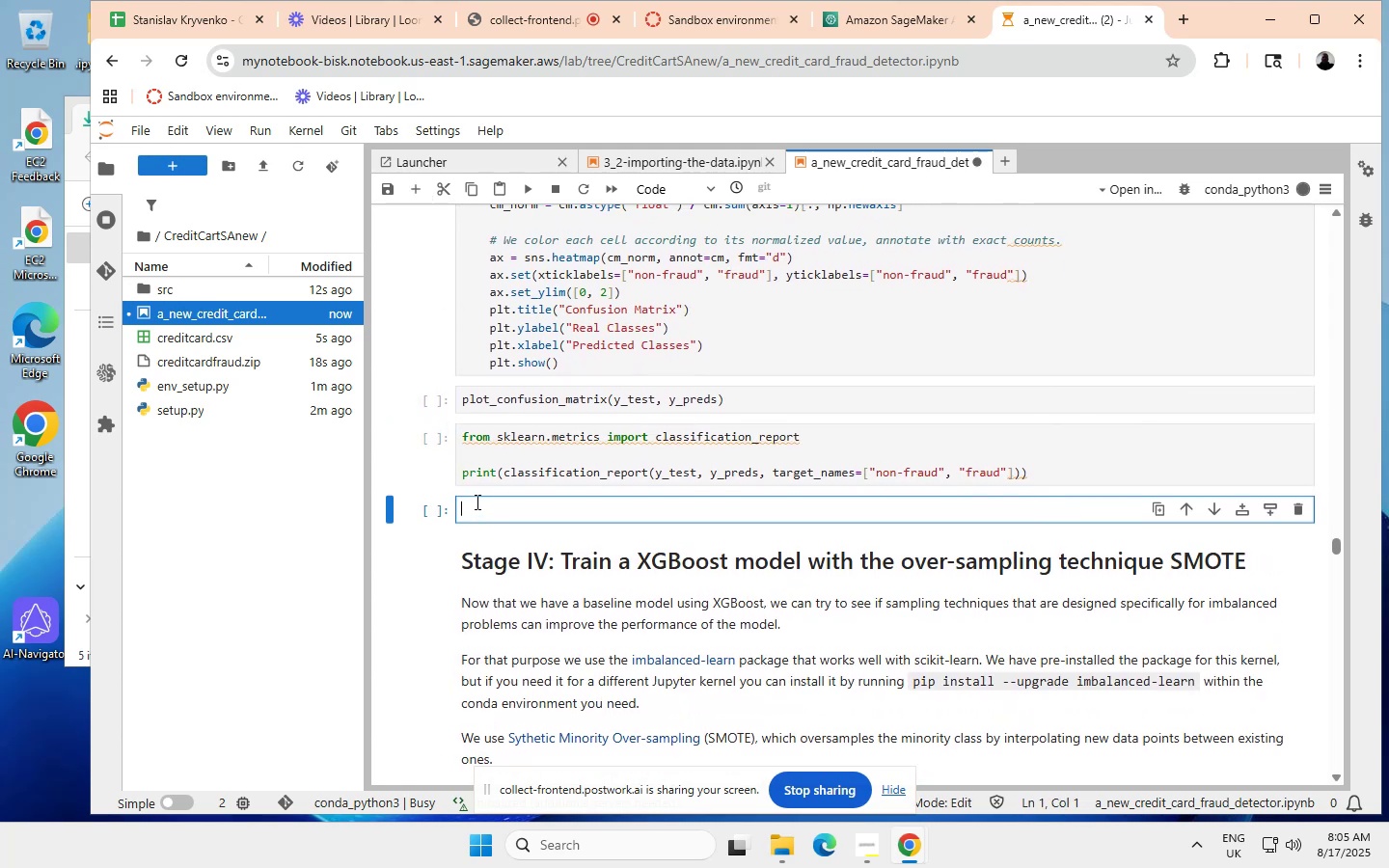 
left_click([476, 502])
 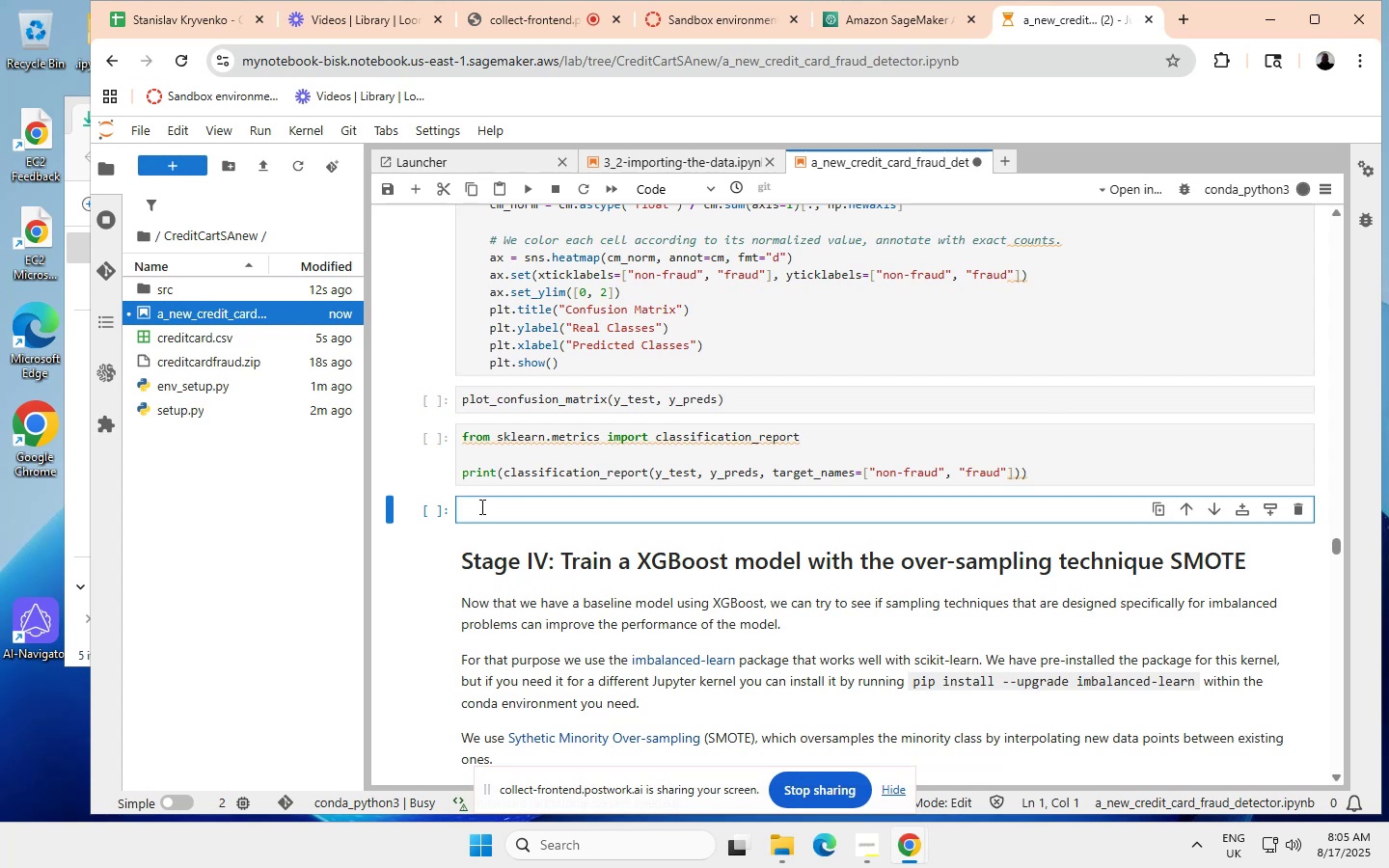 
key(Control+ControlLeft)
 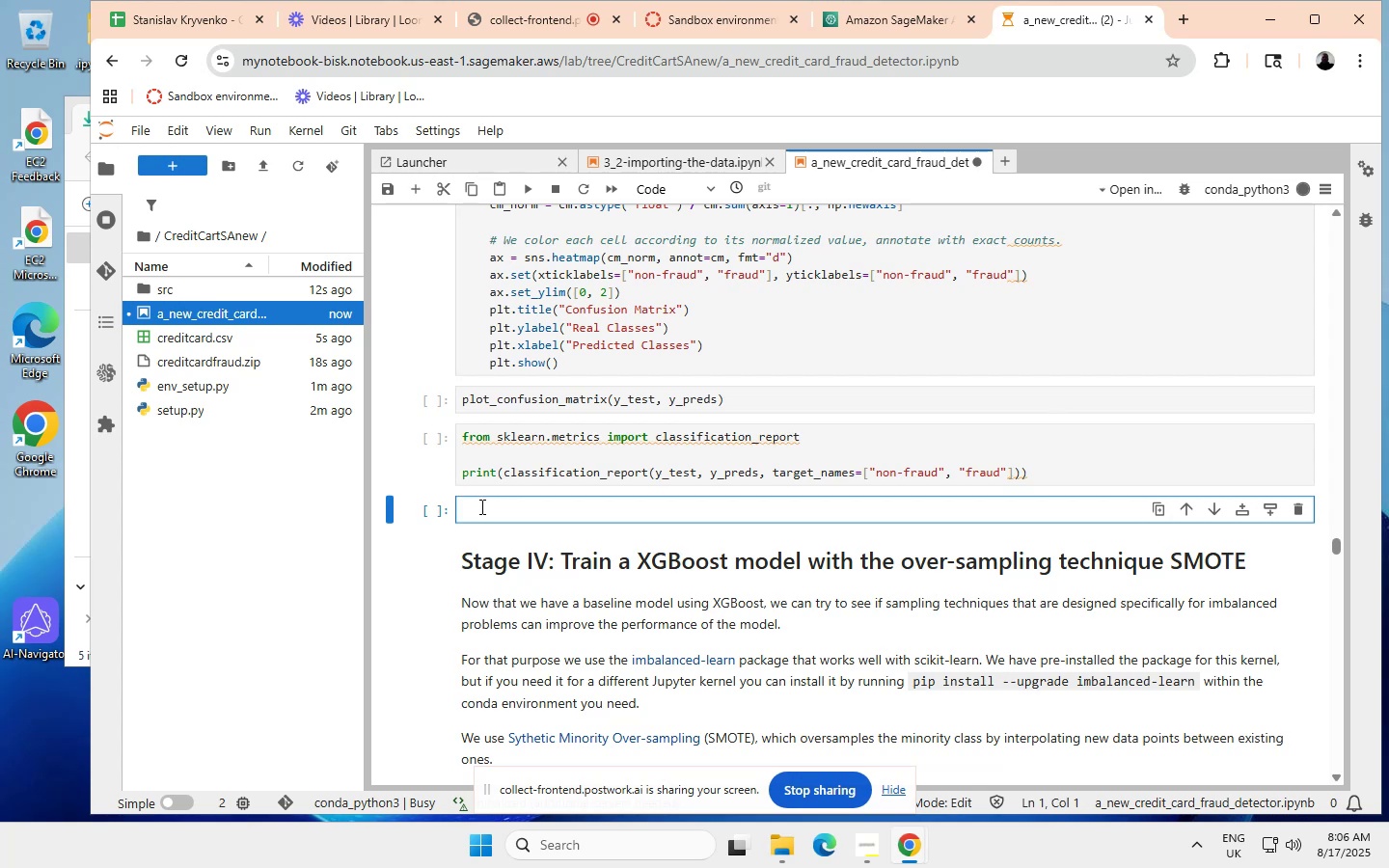 
left_click([475, 506])
 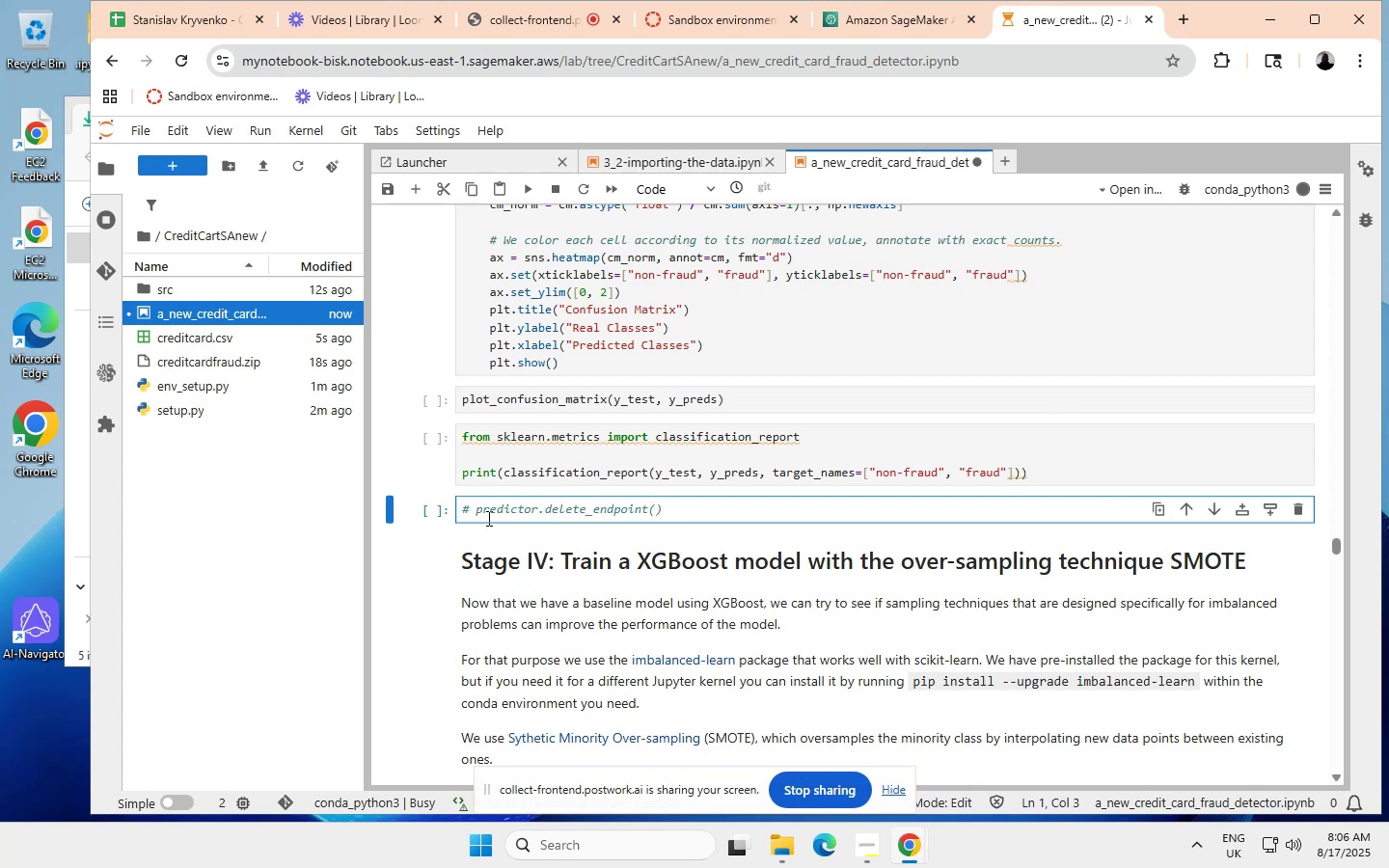 
key(Backspace)
 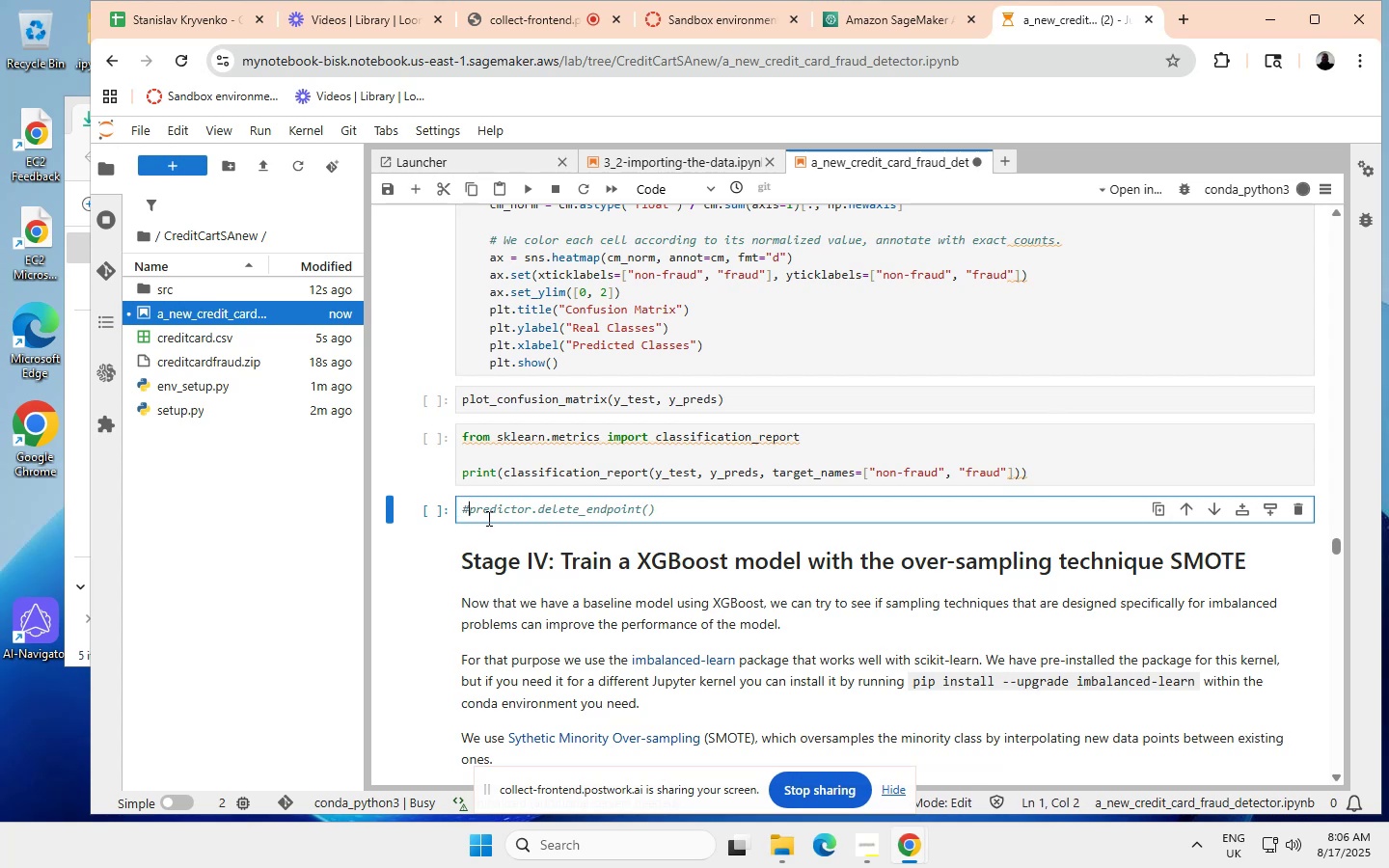 
key(Backspace)
 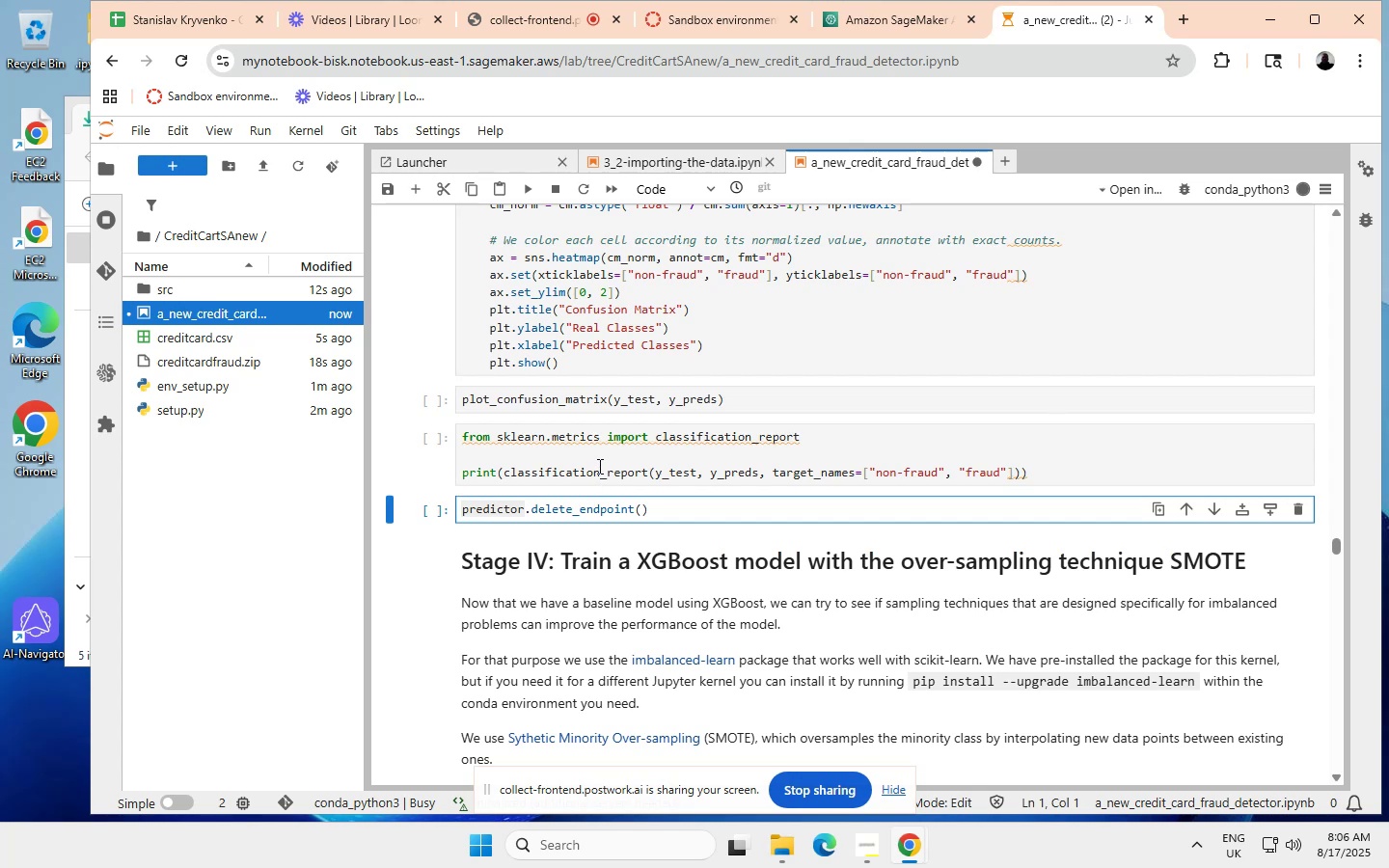 
scroll: coordinate [594, 448], scroll_direction: up, amount: 2.0
 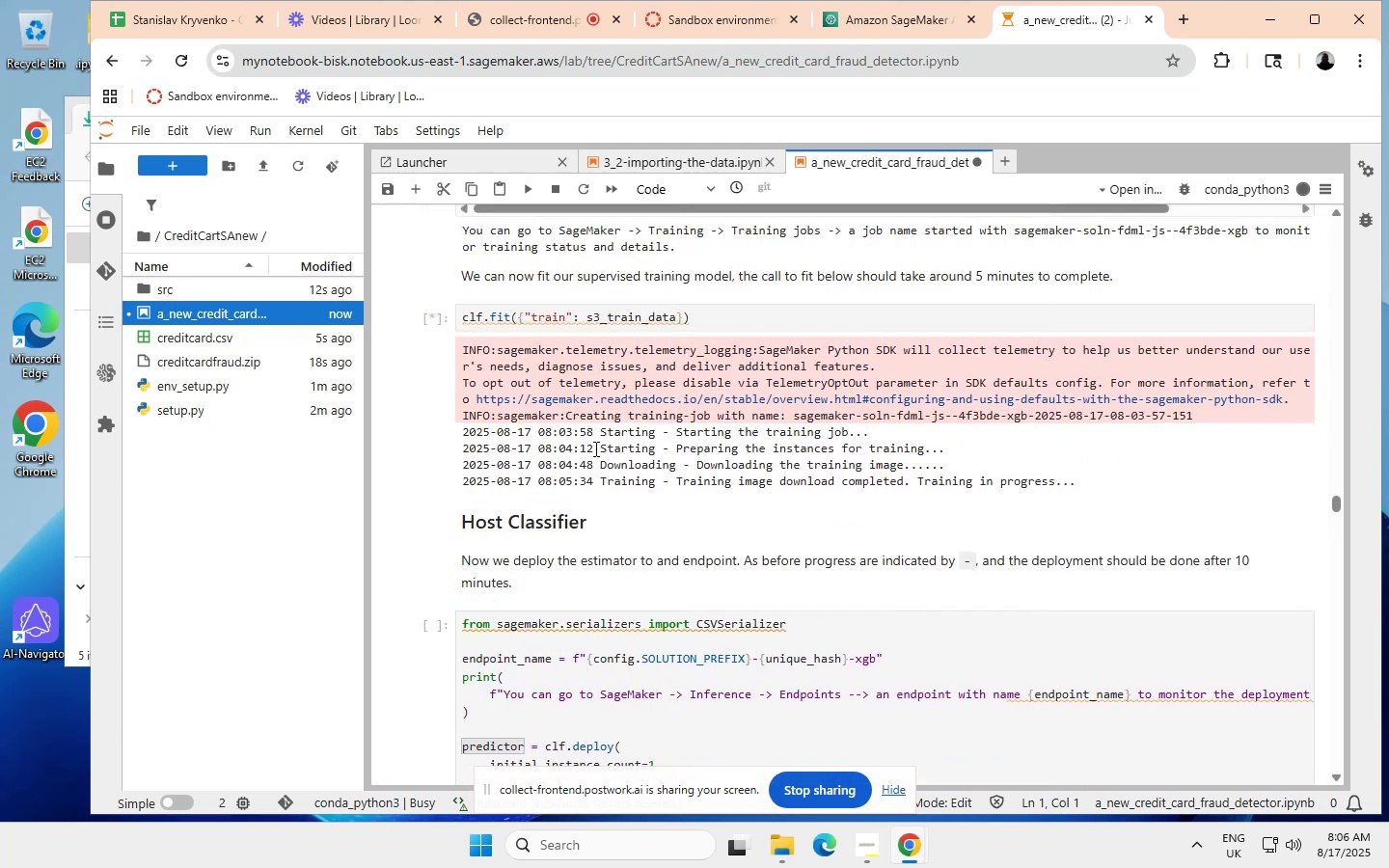 
scroll: coordinate [594, 448], scroll_direction: none, amount: 0.0
 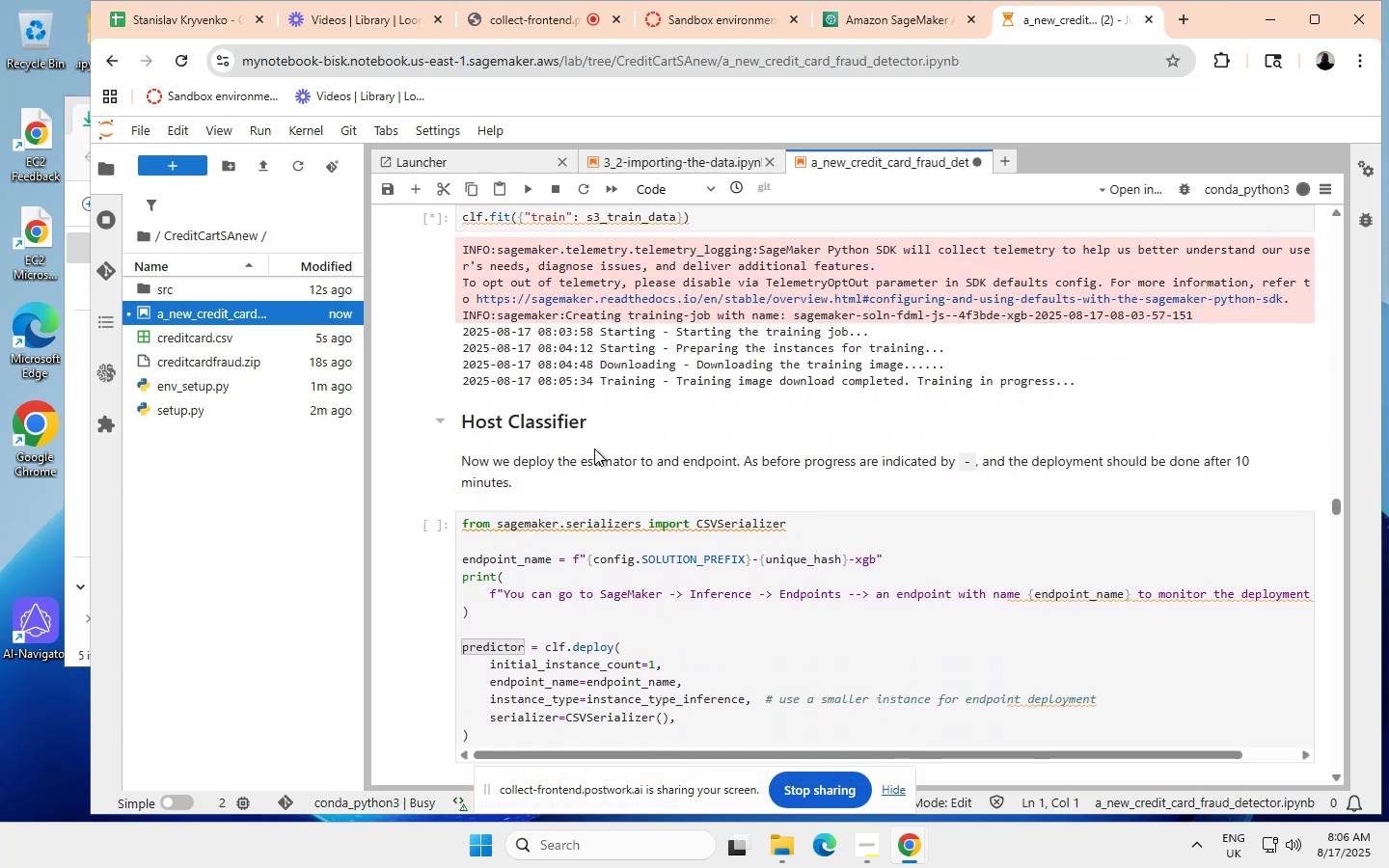 
scroll: coordinate [594, 448], scroll_direction: down, amount: 2.0
 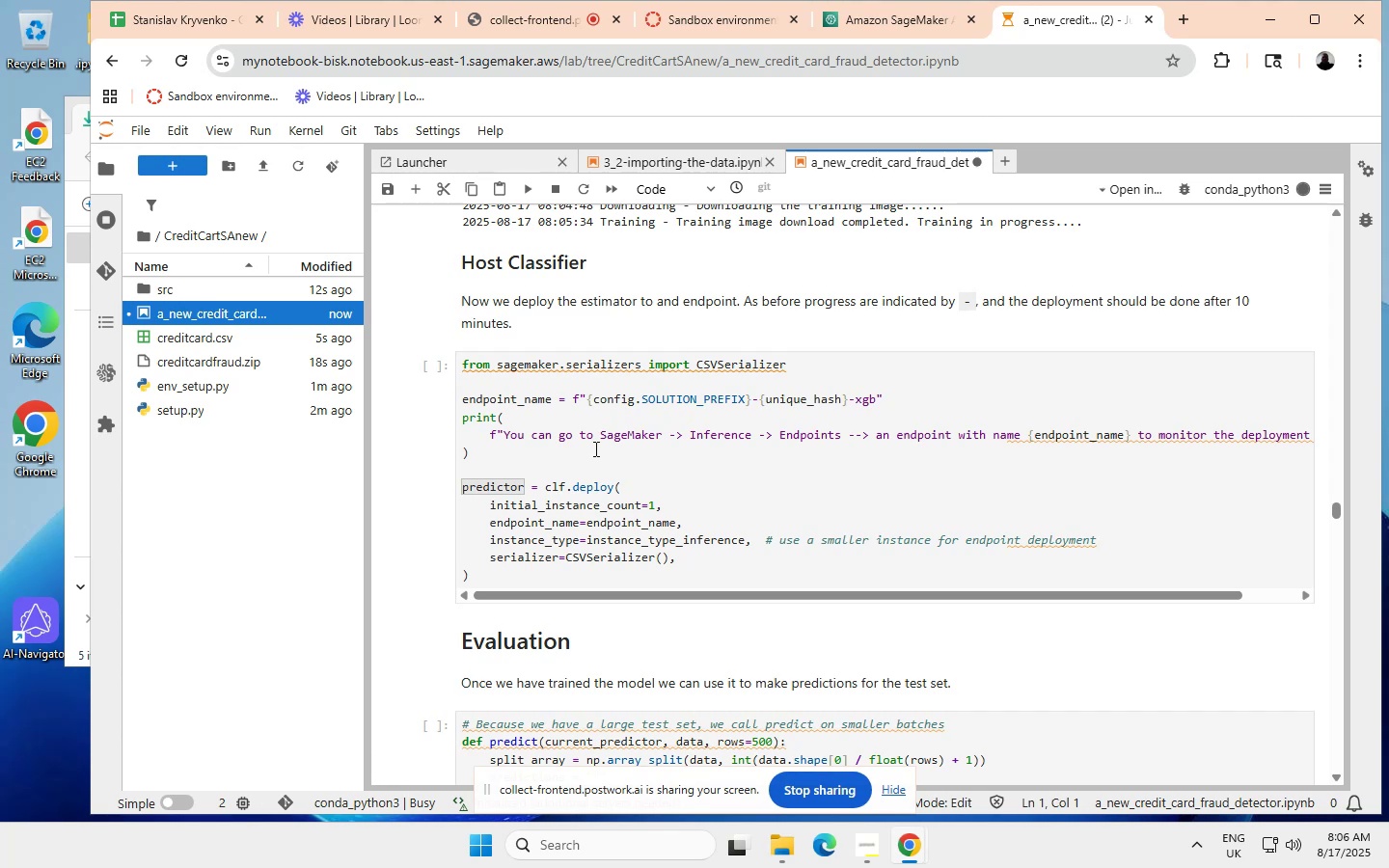 
scroll: coordinate [594, 448], scroll_direction: none, amount: 0.0
 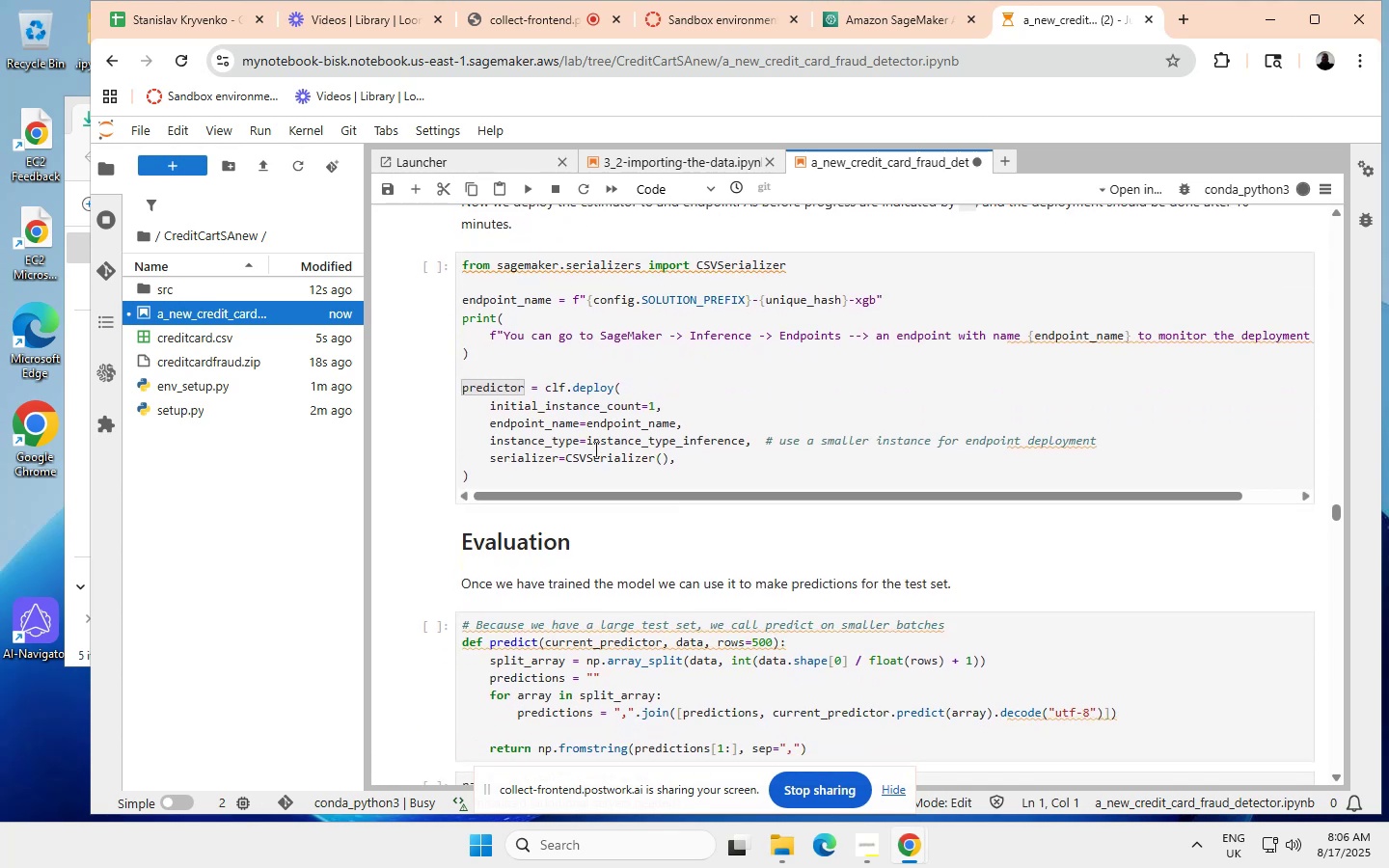 
wait(7.91)
 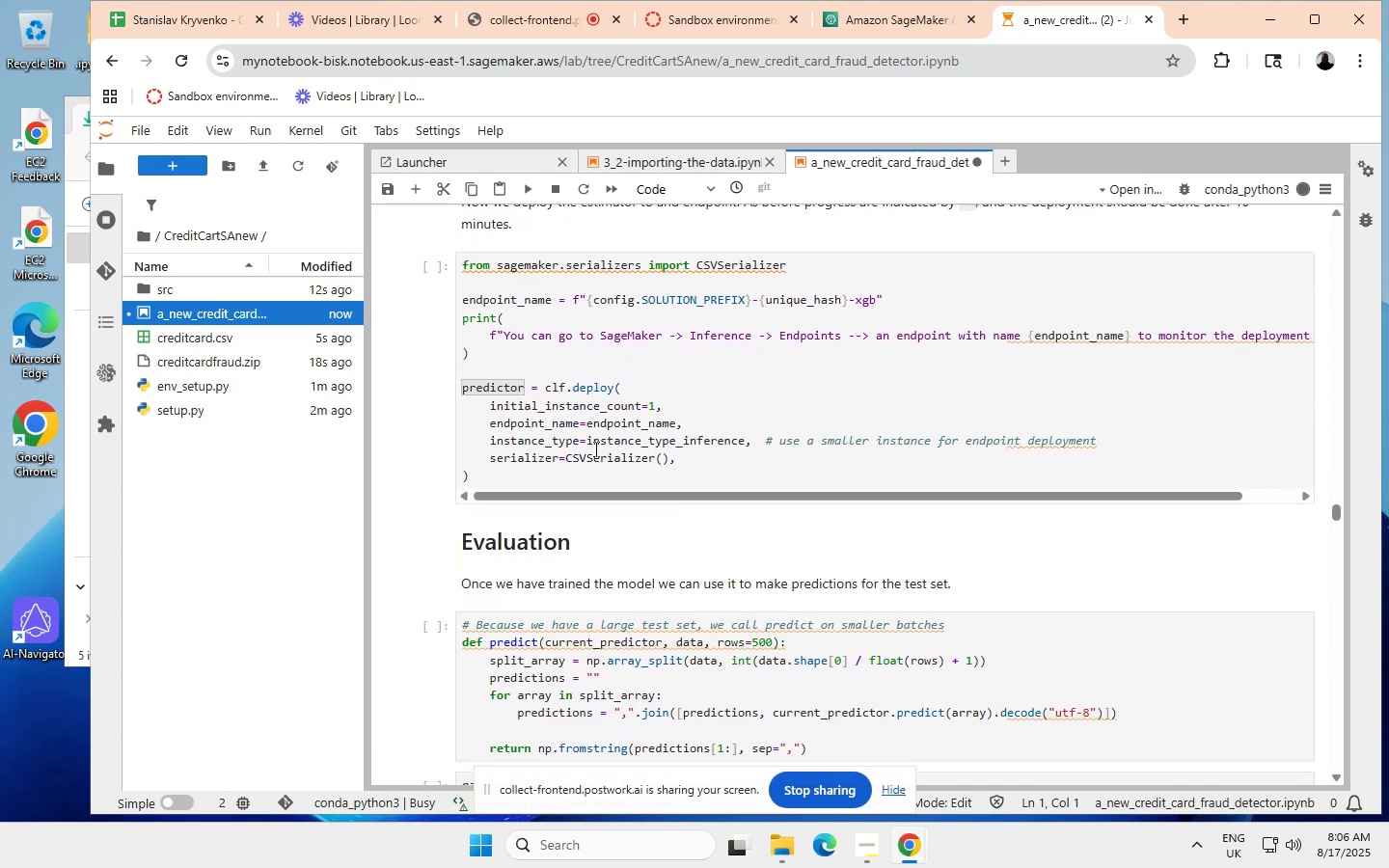 
scroll: coordinate [594, 448], scroll_direction: none, amount: 0.0
 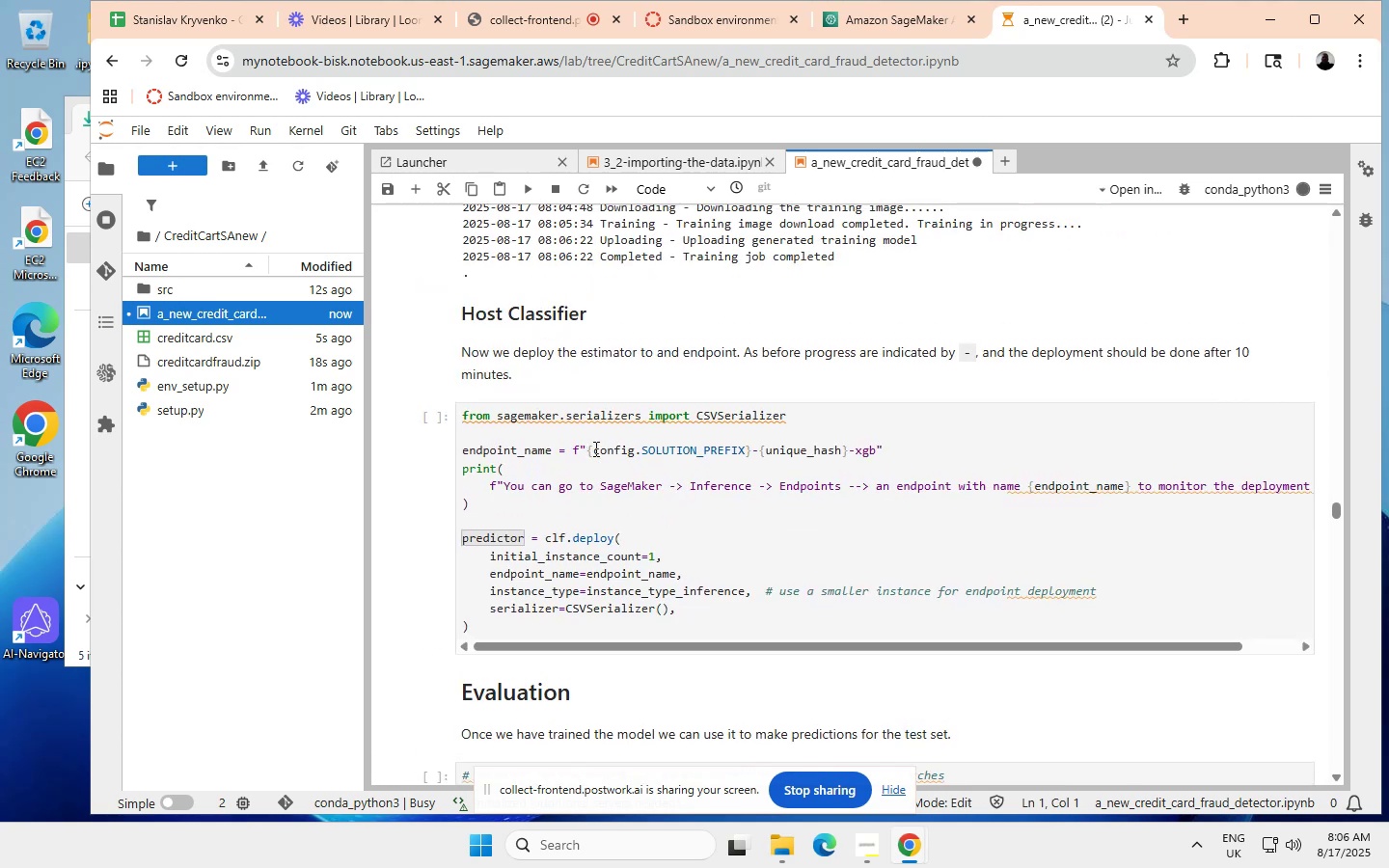 
scroll: coordinate [594, 448], scroll_direction: up, amount: 1.0
 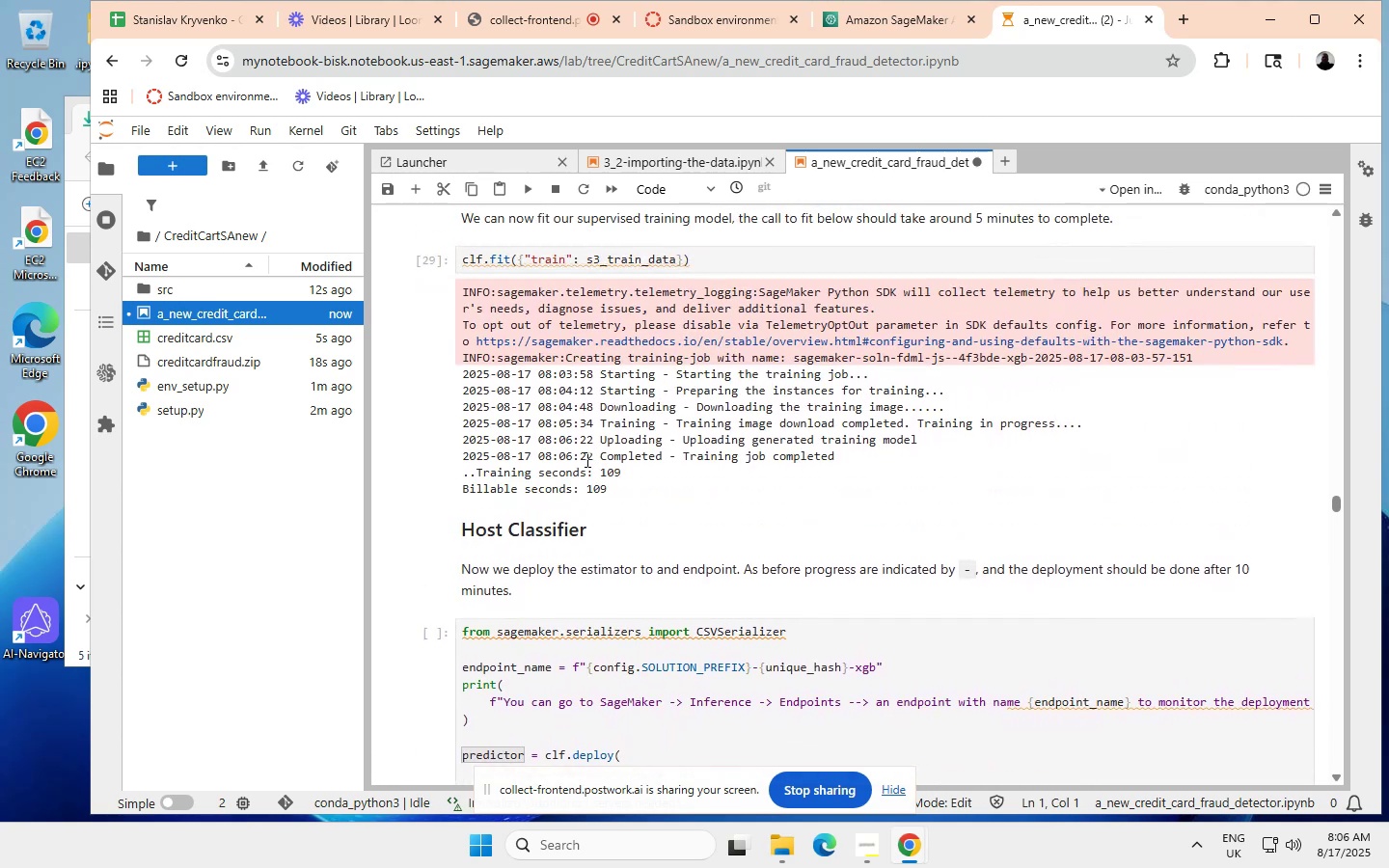 
scroll: coordinate [585, 460], scroll_direction: none, amount: 0.0
 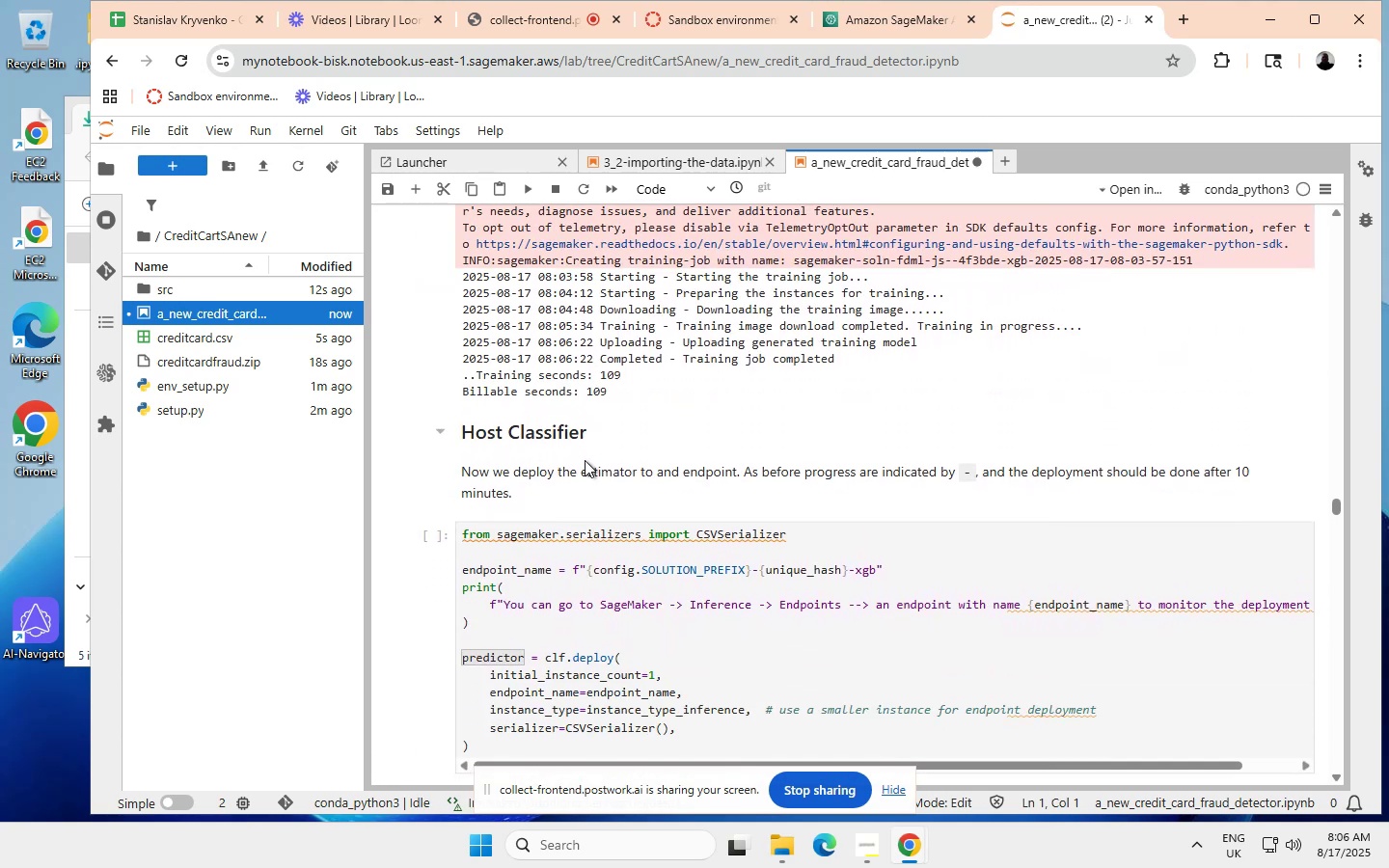 
scroll: coordinate [585, 460], scroll_direction: down, amount: 1.0
 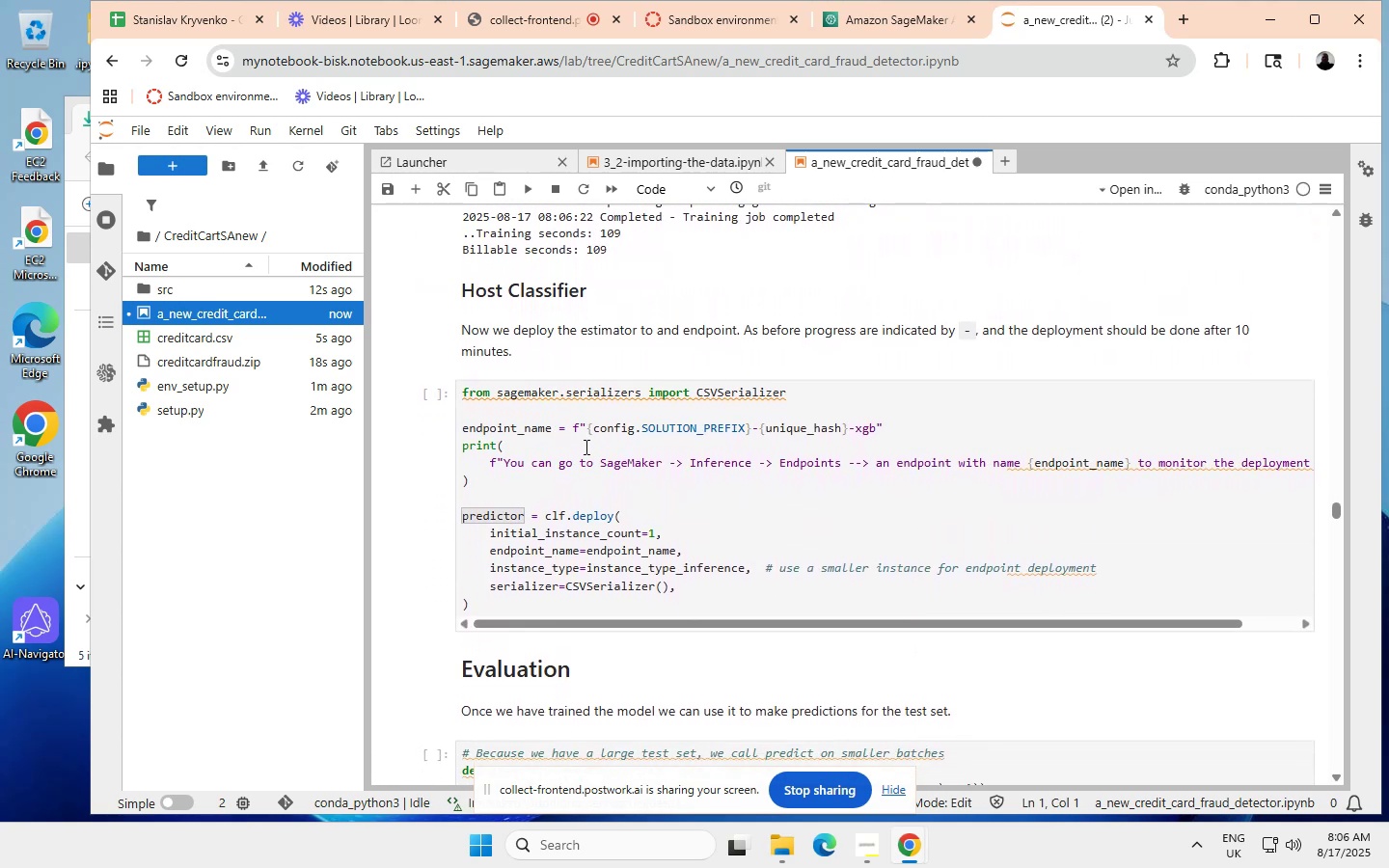 
scroll: coordinate [585, 447], scroll_direction: none, amount: 0.0
 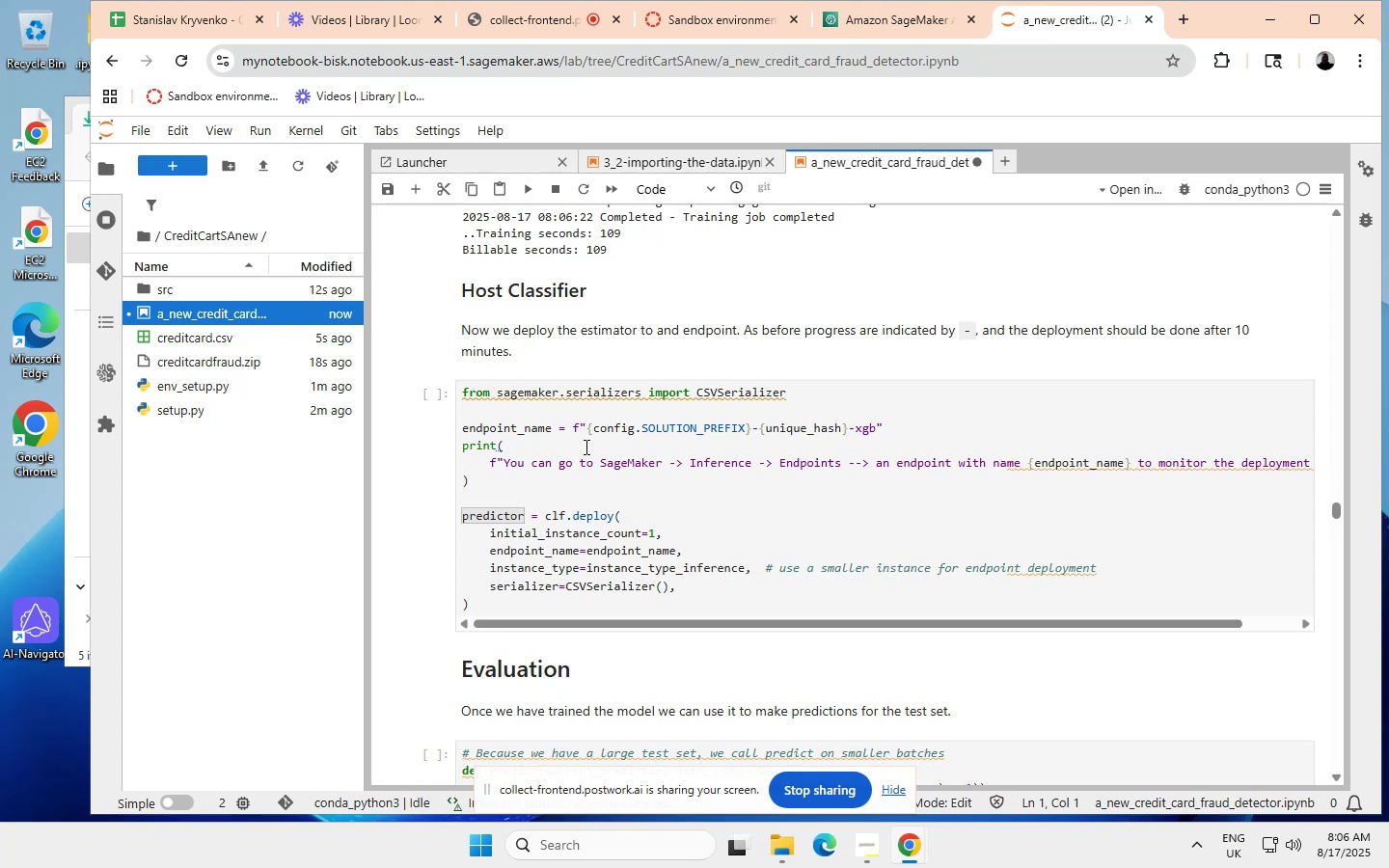 
left_click([585, 447])
 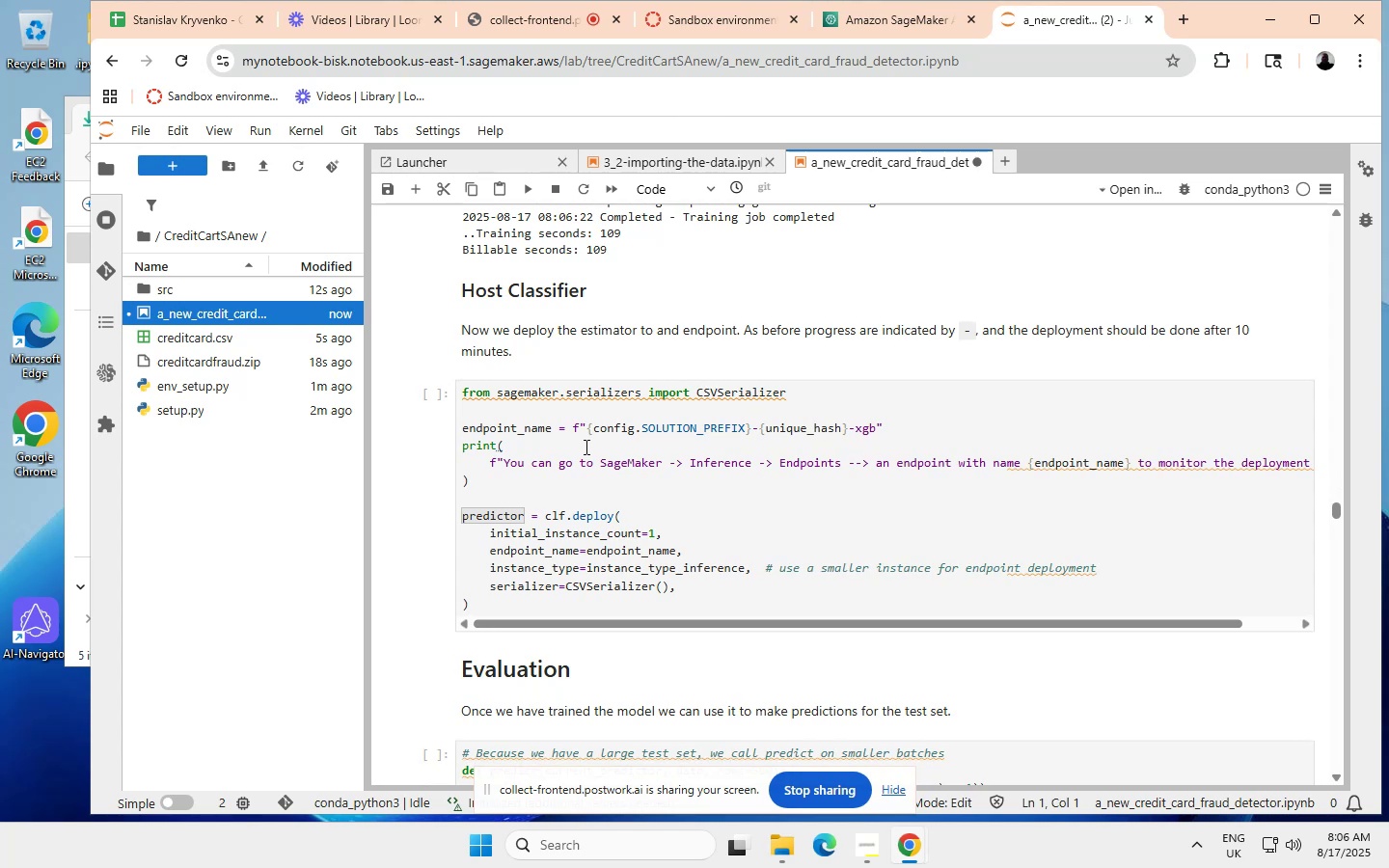 
scroll: coordinate [591, 450], scroll_direction: none, amount: 0.0
 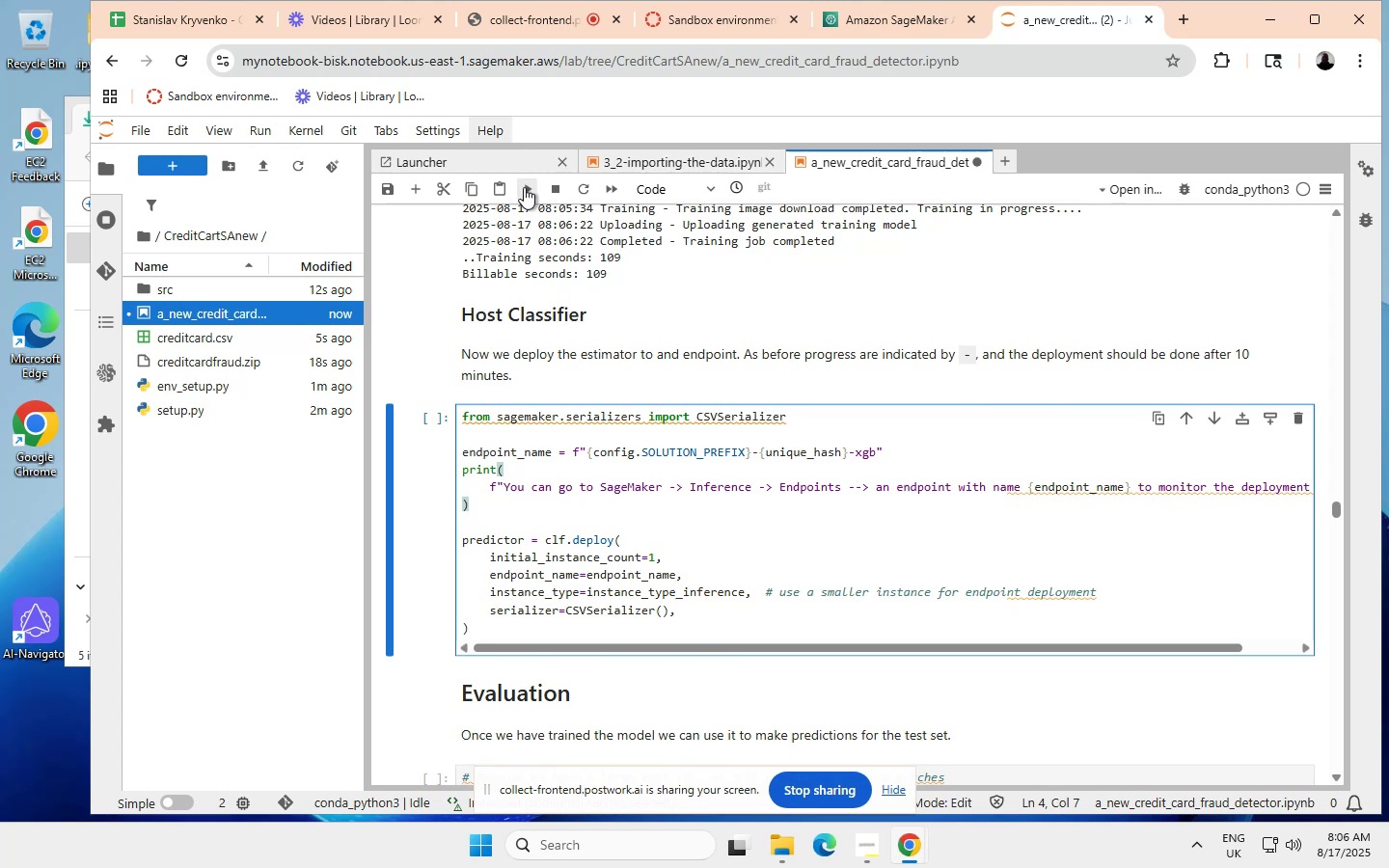 
wait(5.18)
 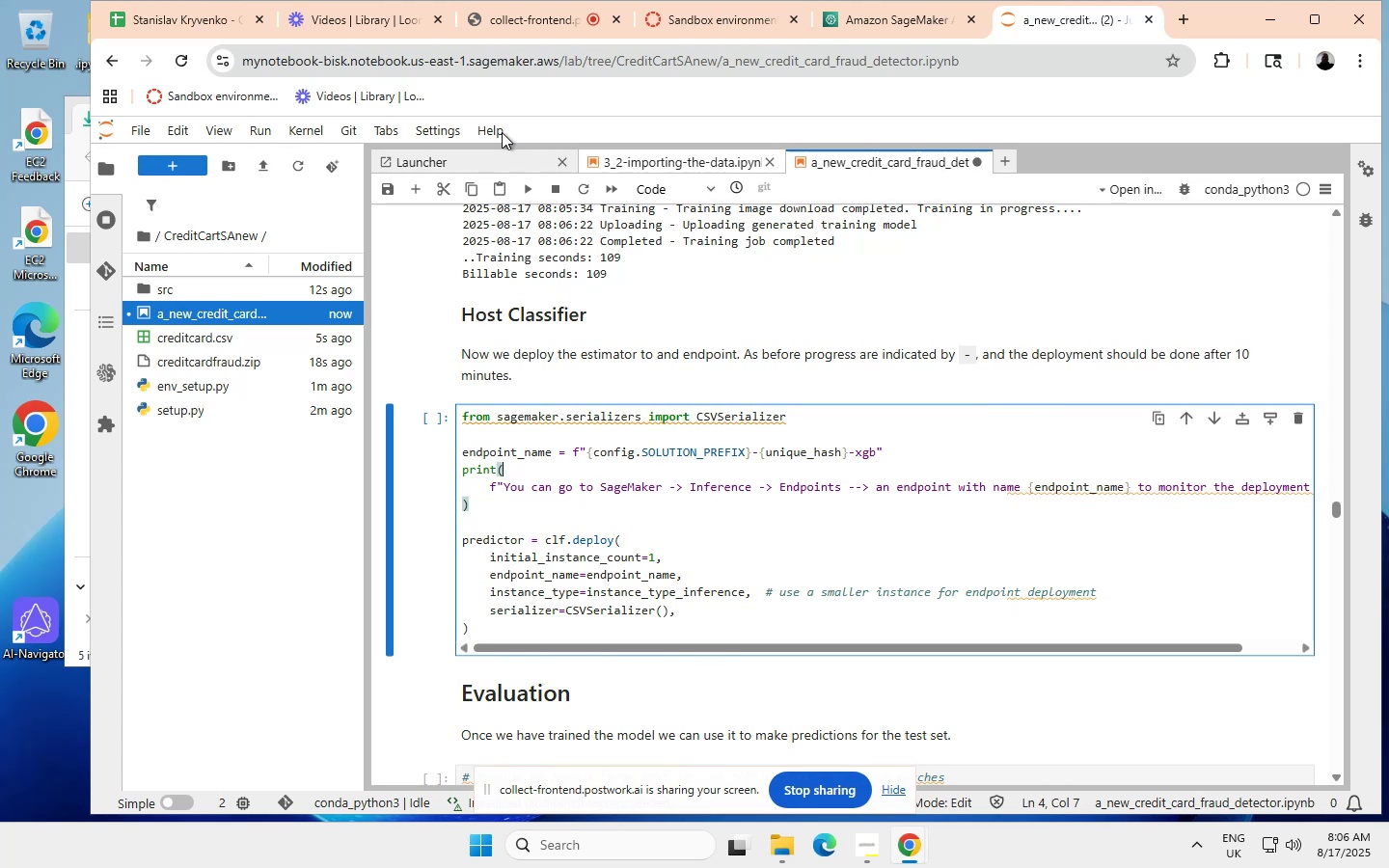 
left_click([524, 187])
 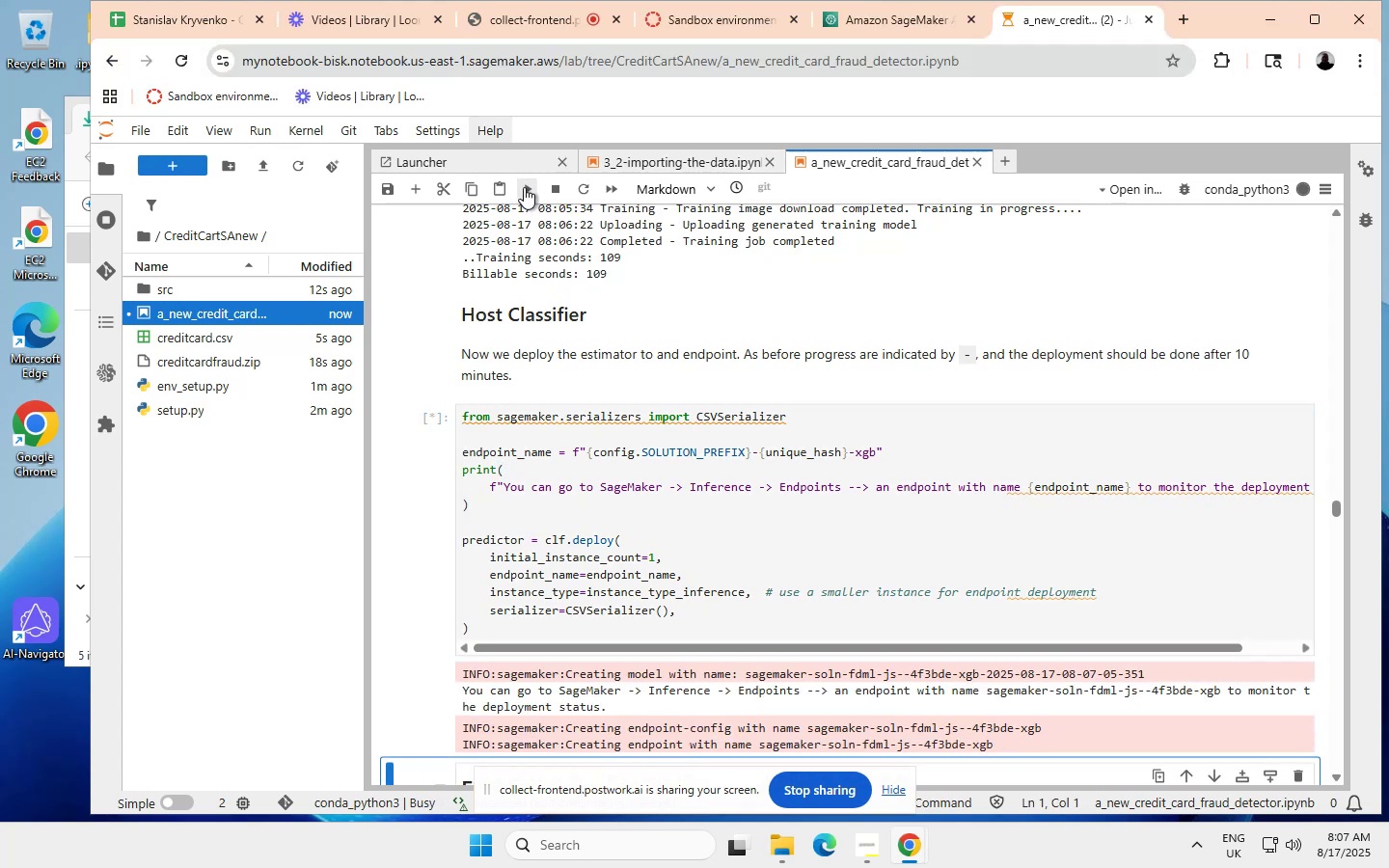 
scroll: coordinate [586, 556], scroll_direction: down, amount: 2.0
 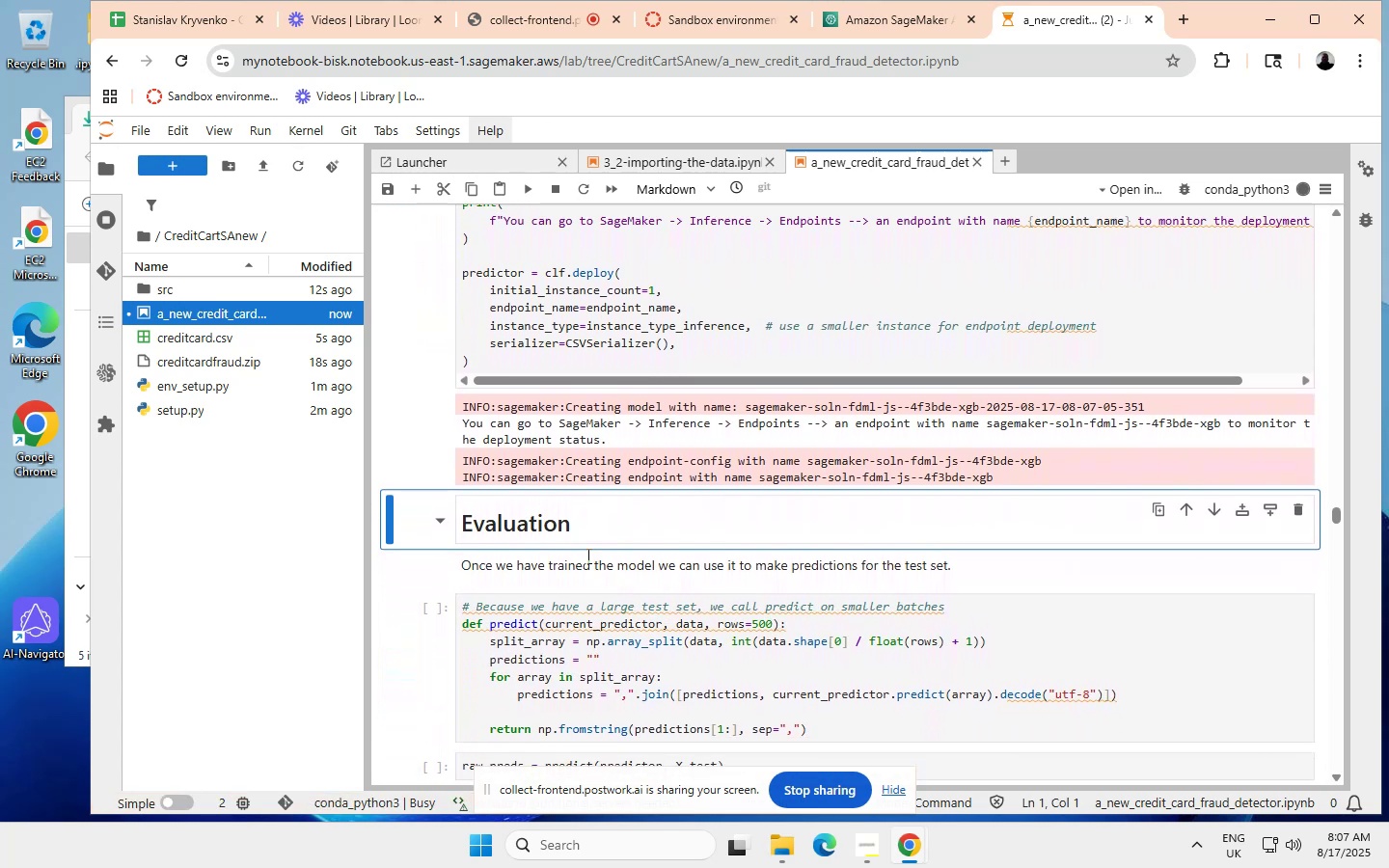 
scroll: coordinate [600, 546], scroll_direction: none, amount: 0.0
 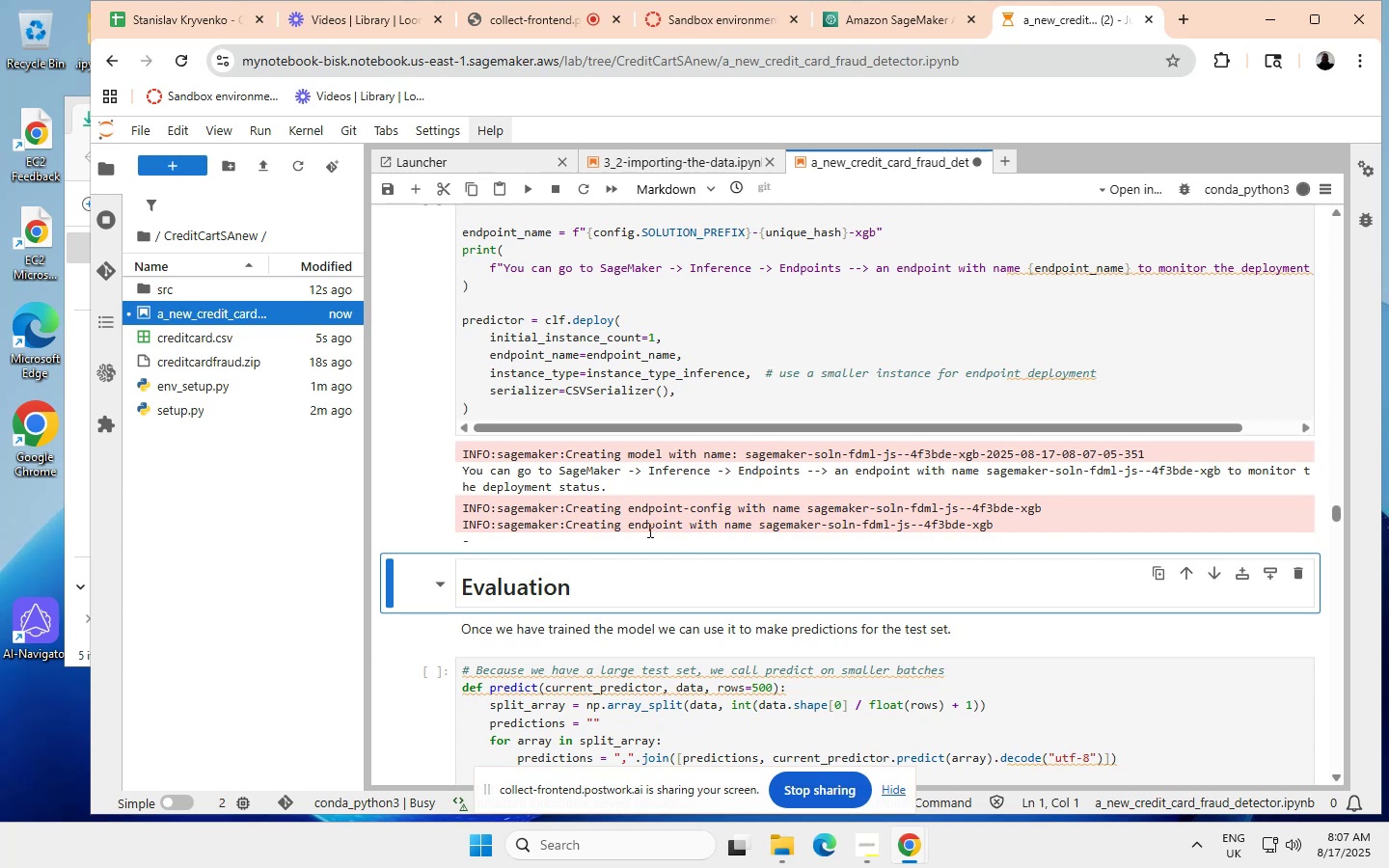 
wait(28.29)
 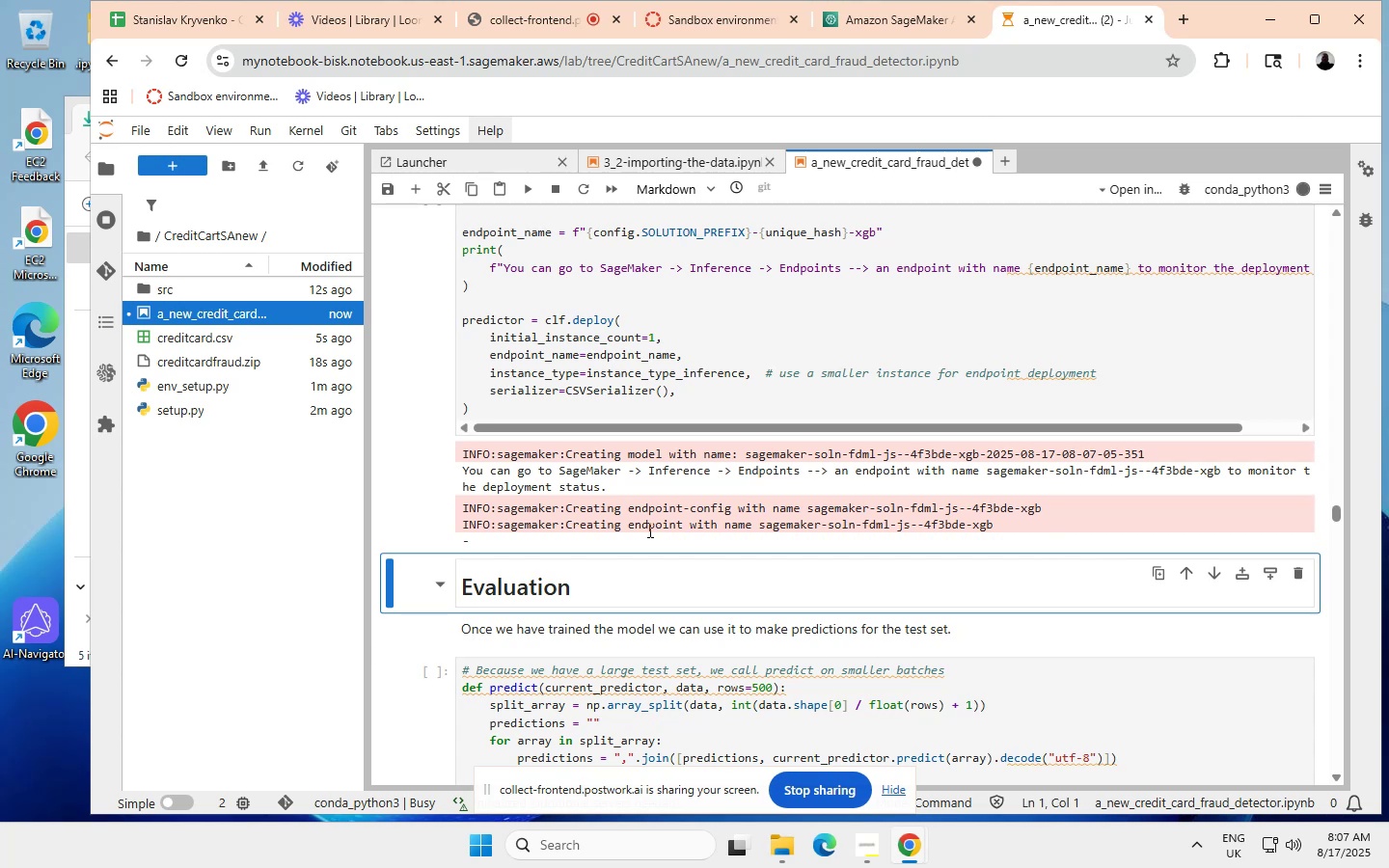 
scroll: coordinate [648, 529], scroll_direction: none, amount: 0.0
 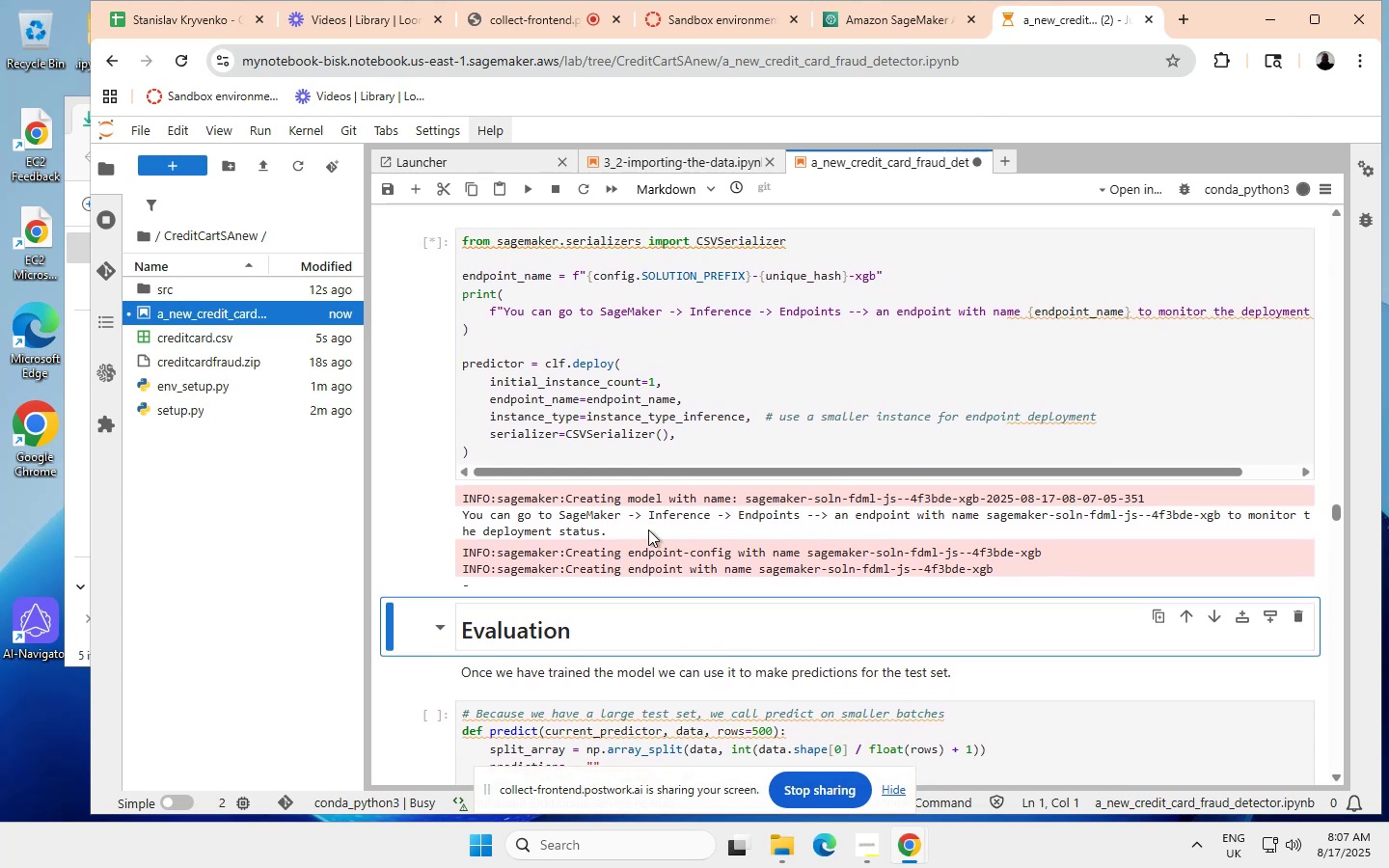 
wait(5.25)
 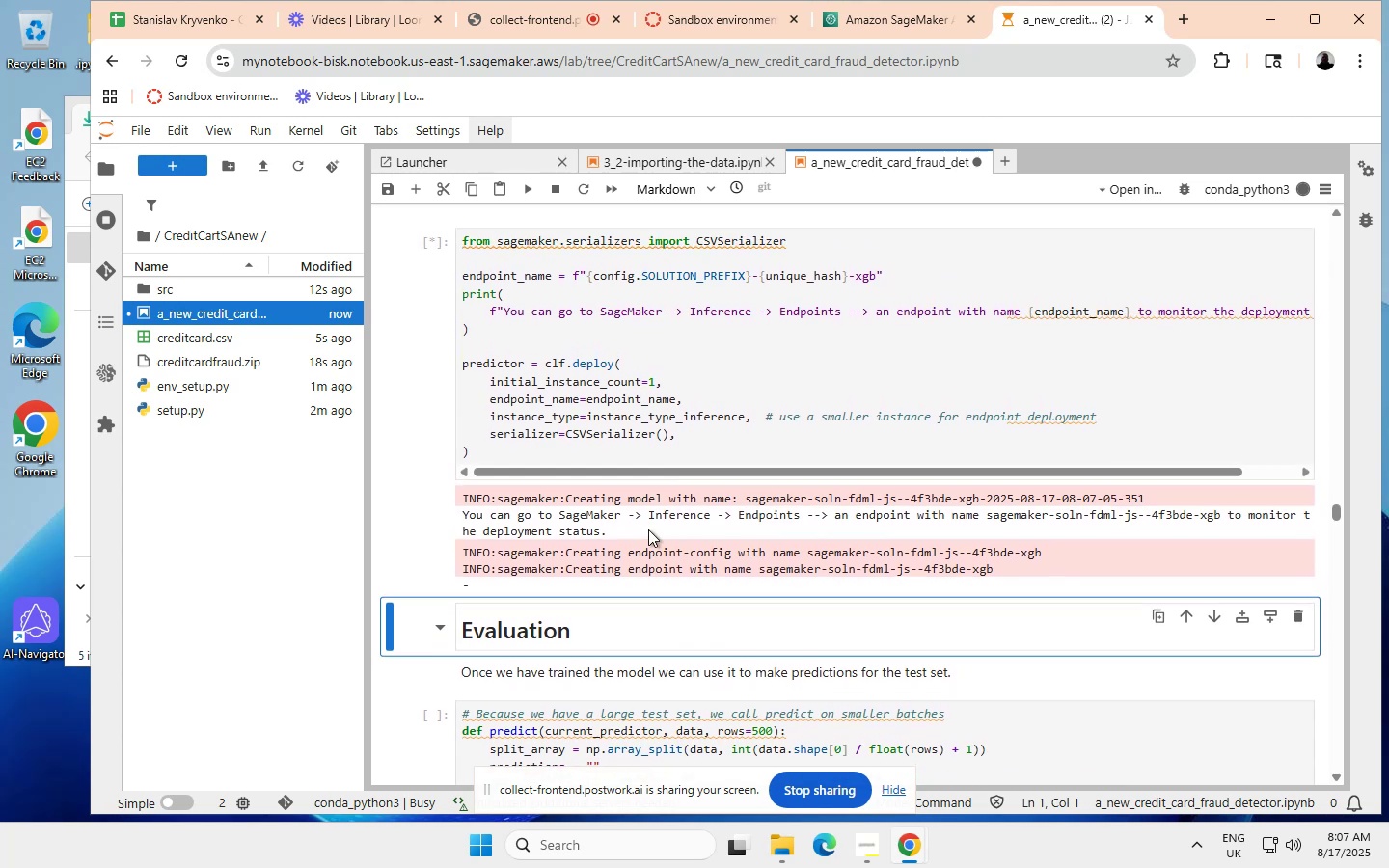 
scroll: coordinate [648, 529], scroll_direction: none, amount: 0.0
 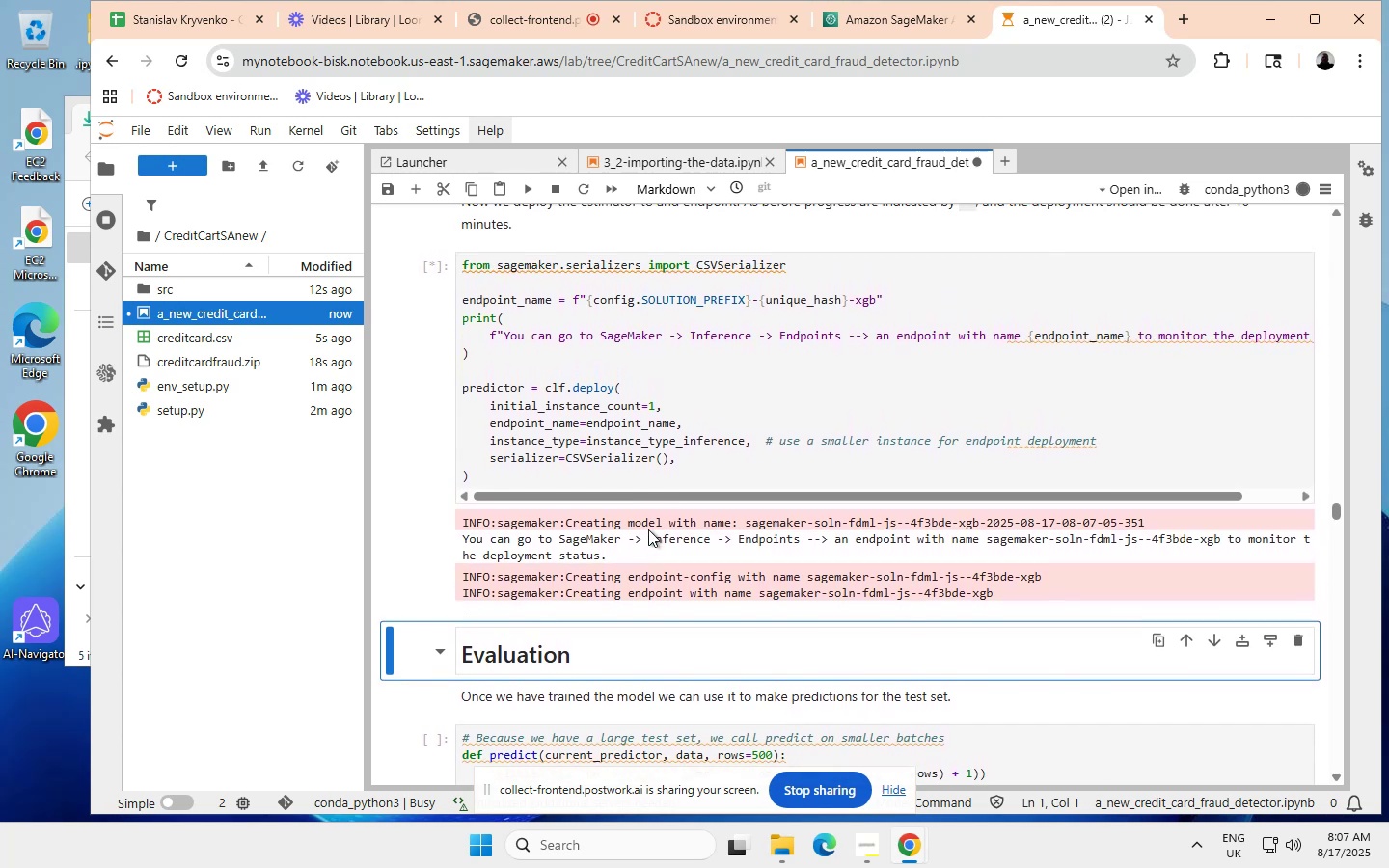 
scroll: coordinate [648, 529], scroll_direction: up, amount: 1.0
 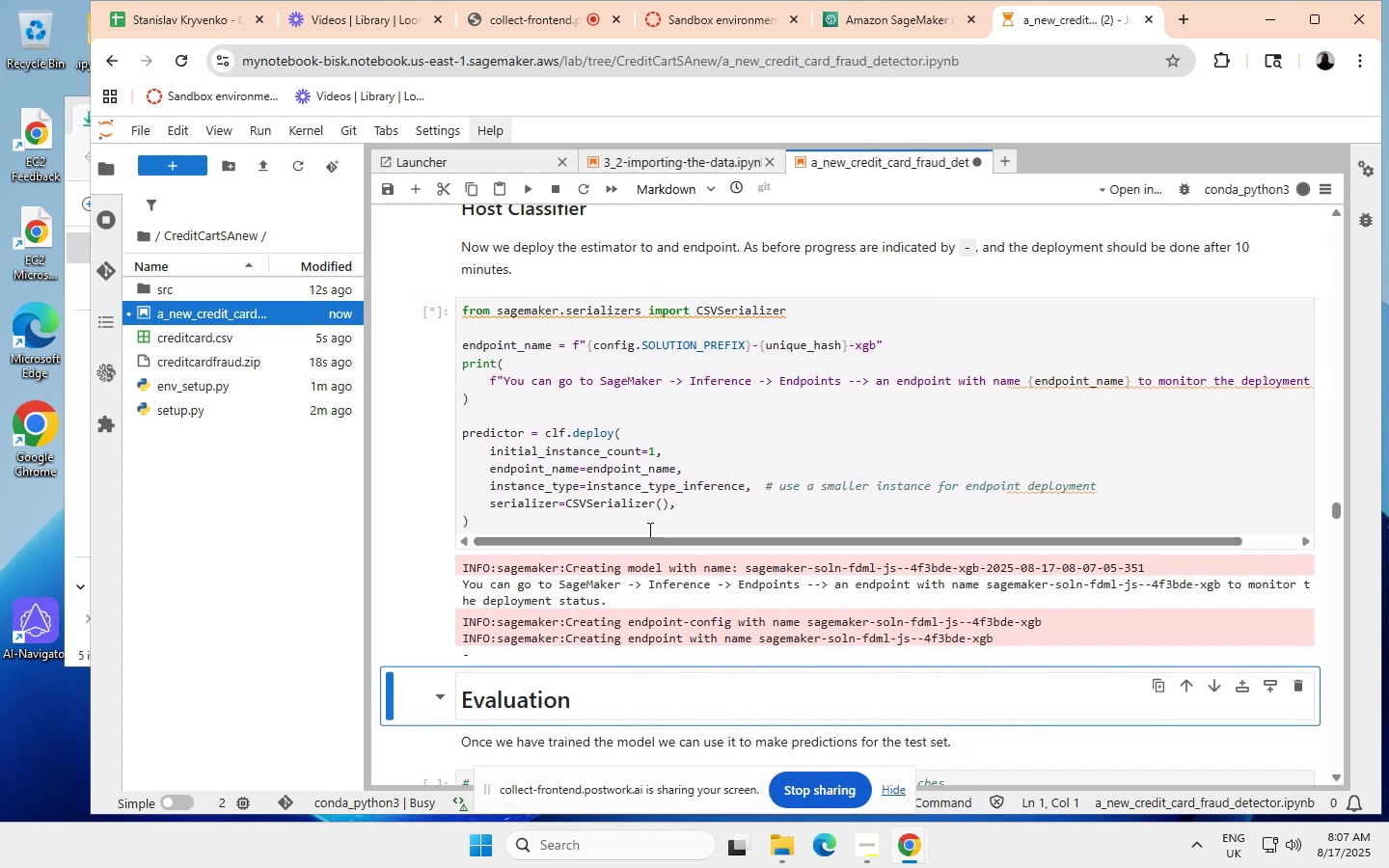 
scroll: coordinate [648, 529], scroll_direction: none, amount: 0.0
 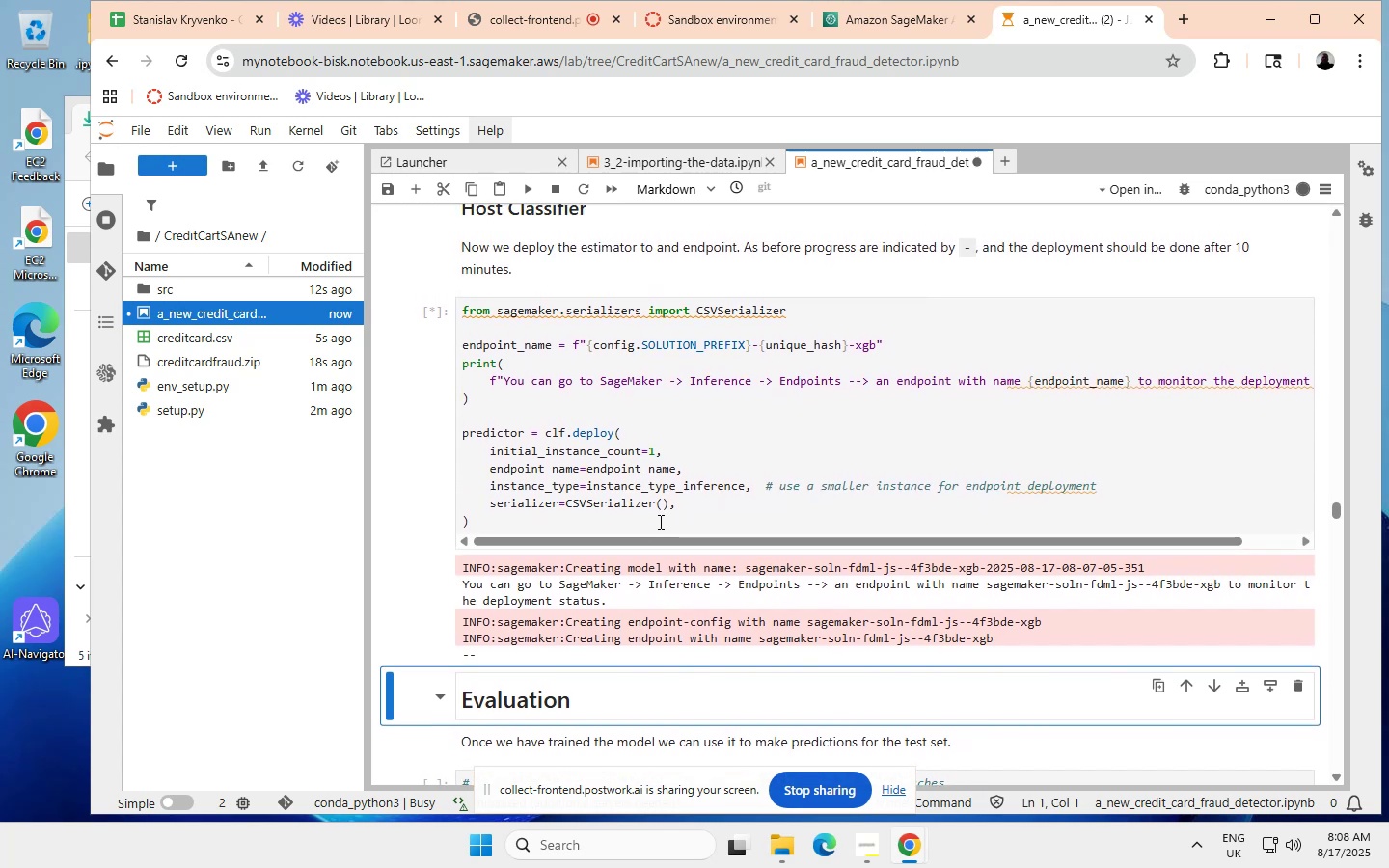 
wait(11.7)
 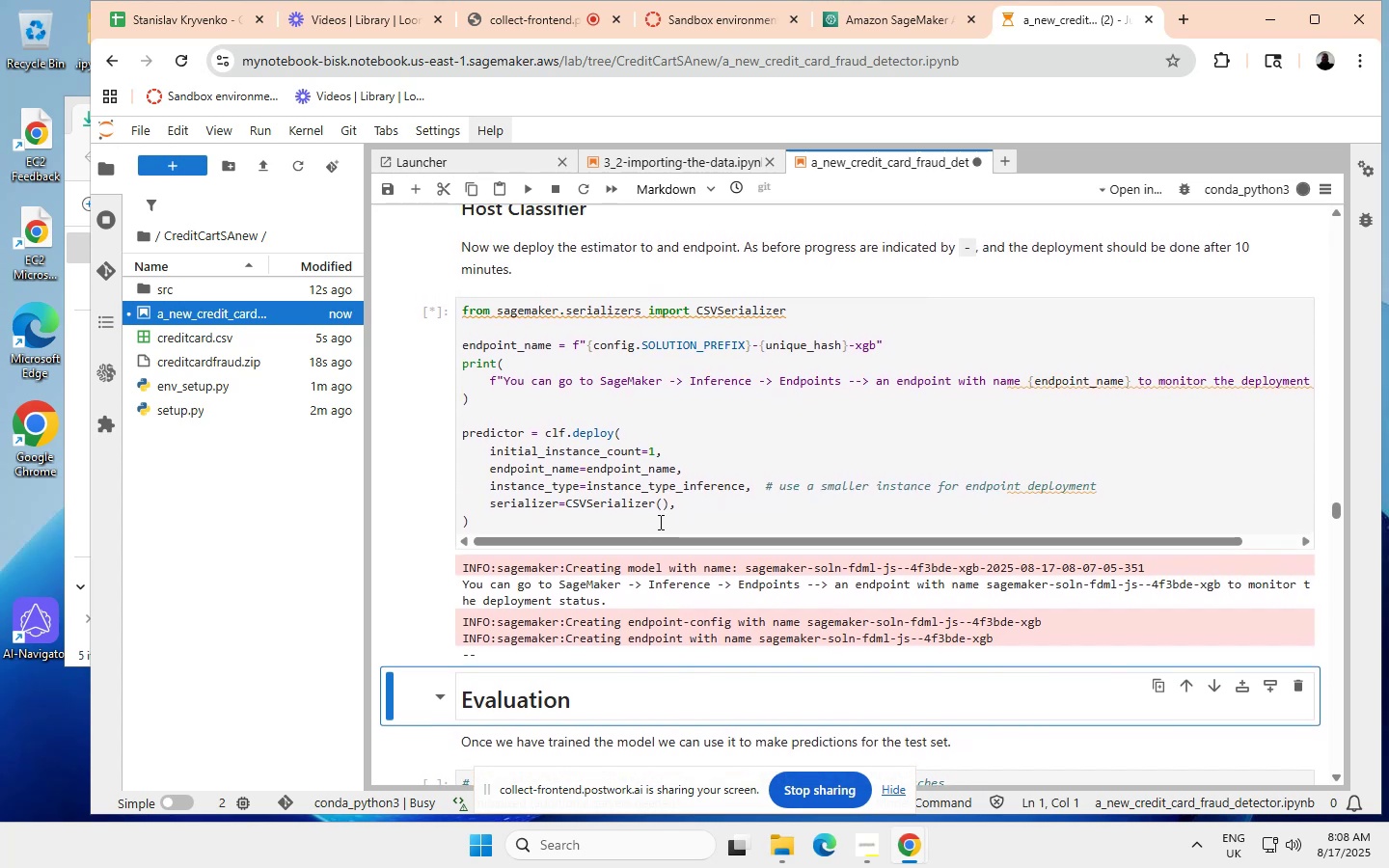 
scroll: coordinate [776, 426], scroll_direction: none, amount: 0.0
 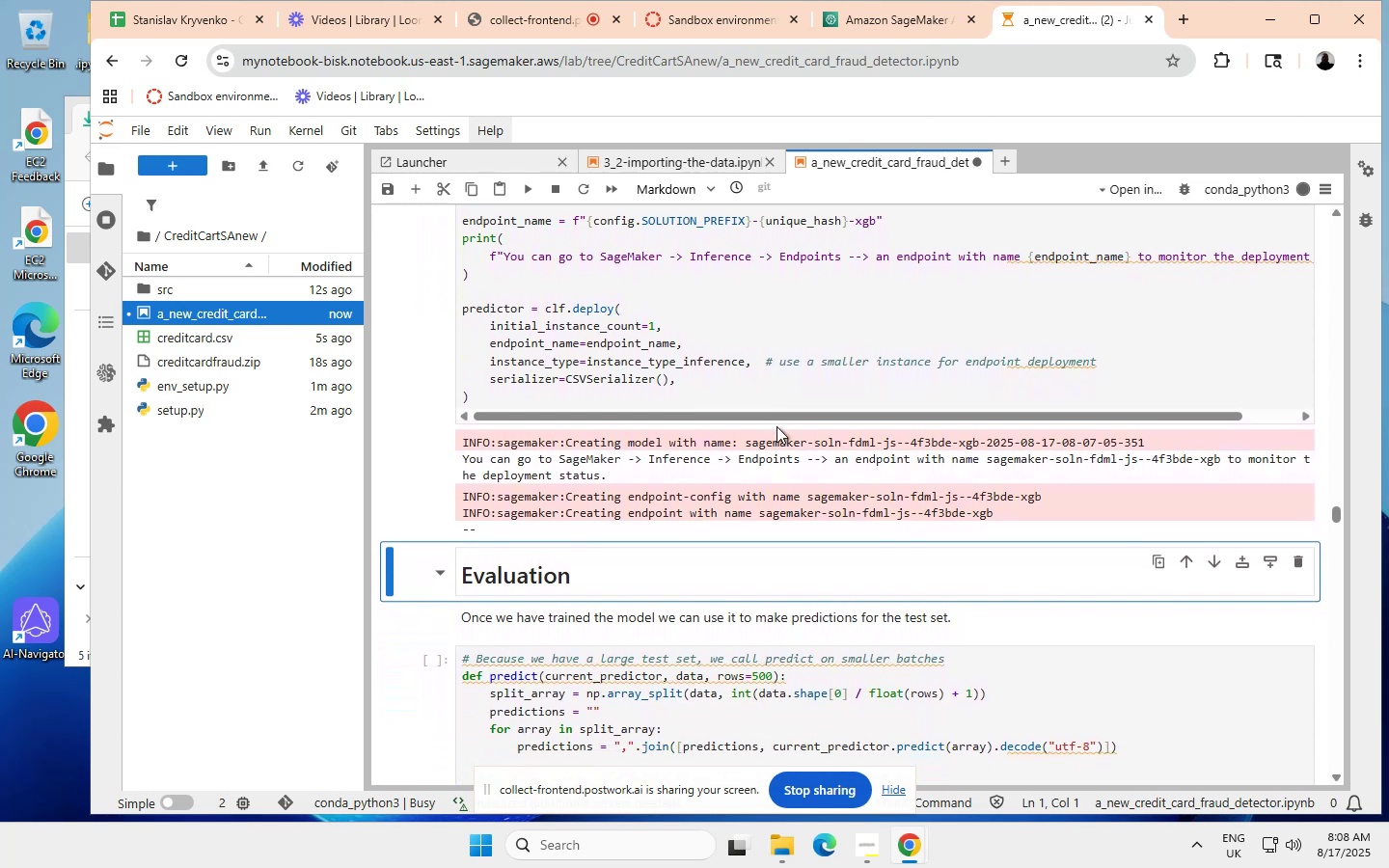 
scroll: coordinate [776, 426], scroll_direction: down, amount: 13.0
 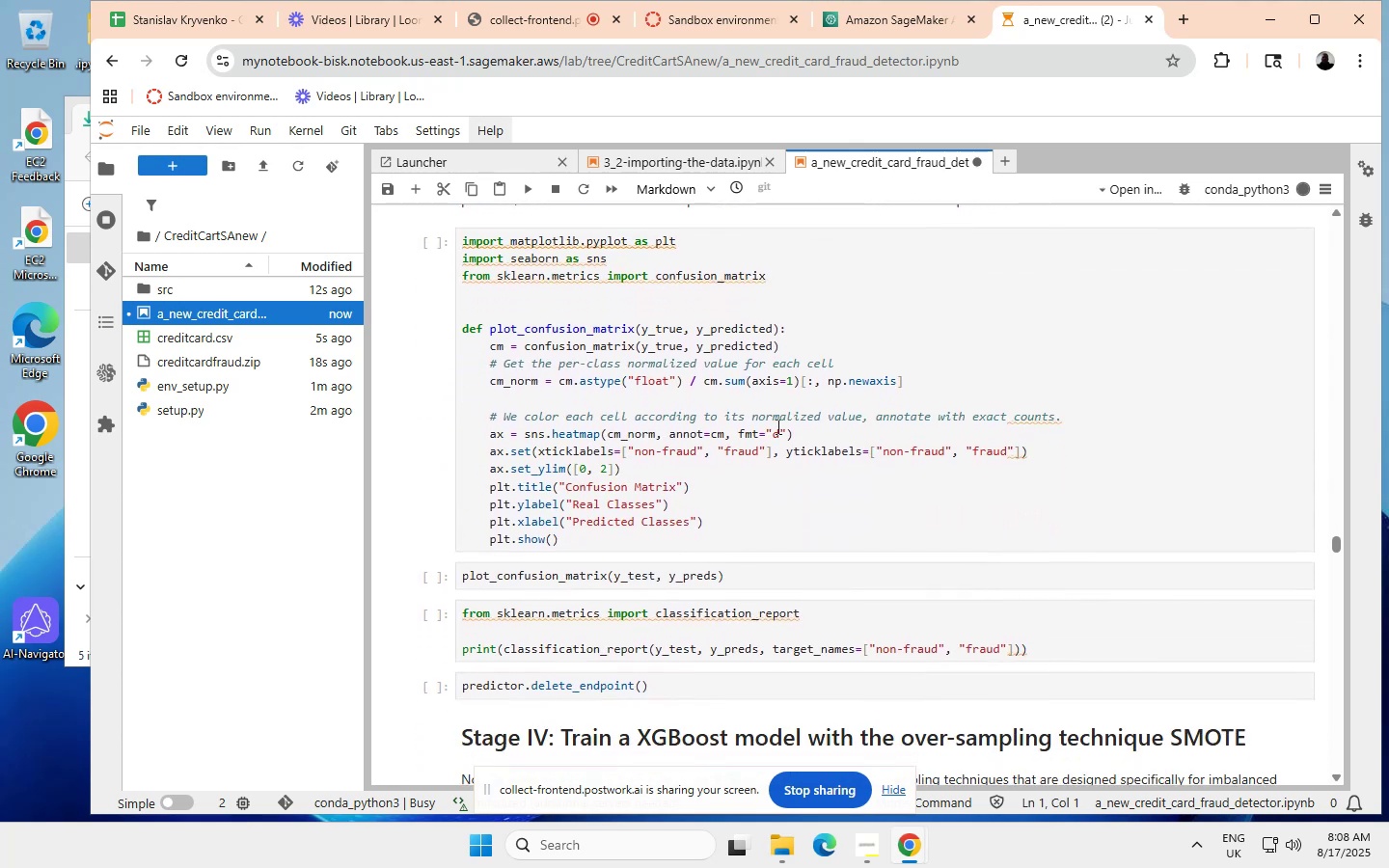 
scroll: coordinate [776, 426], scroll_direction: none, amount: 0.0
 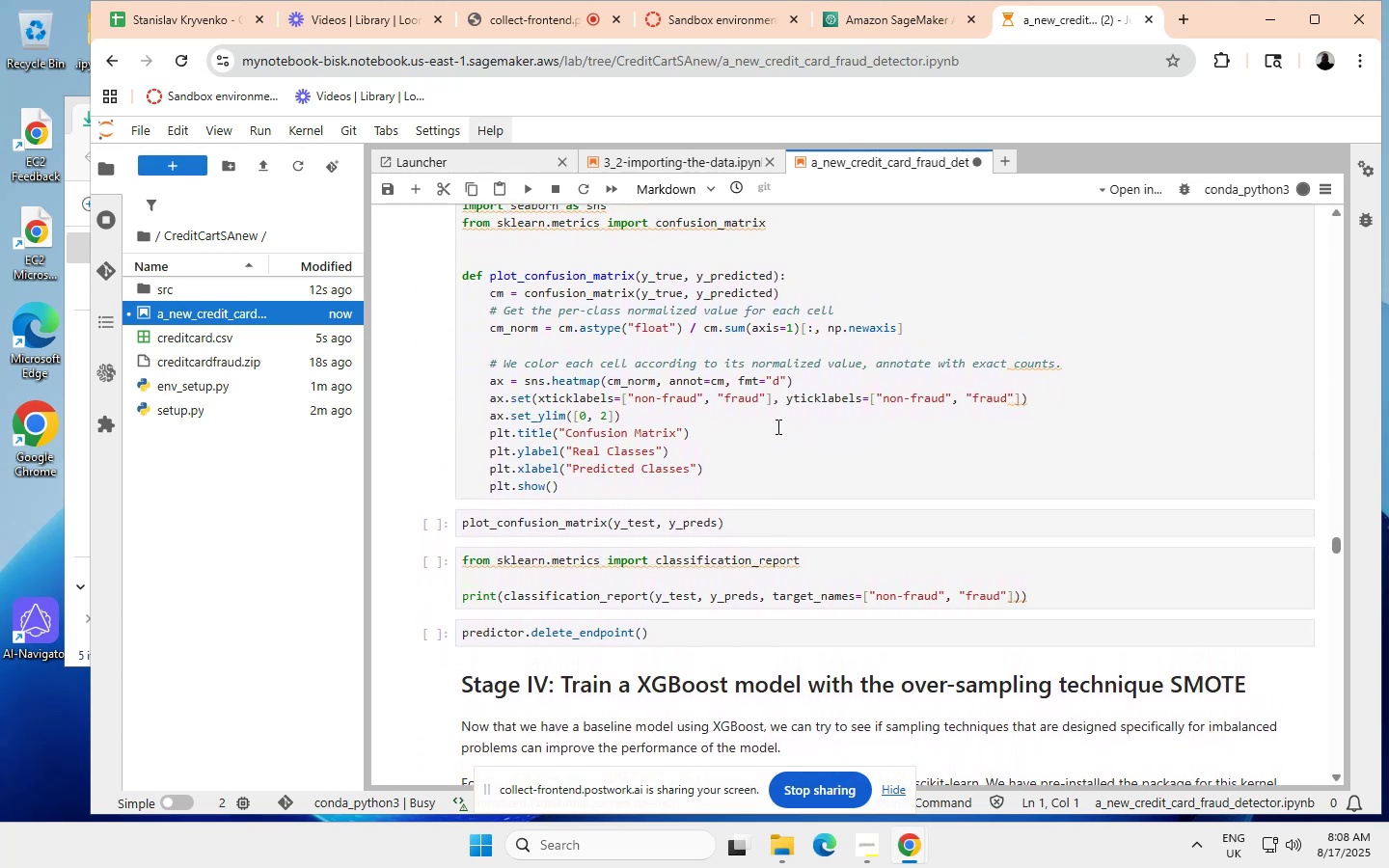 
scroll: coordinate [775, 428], scroll_direction: up, amount: 4.0
 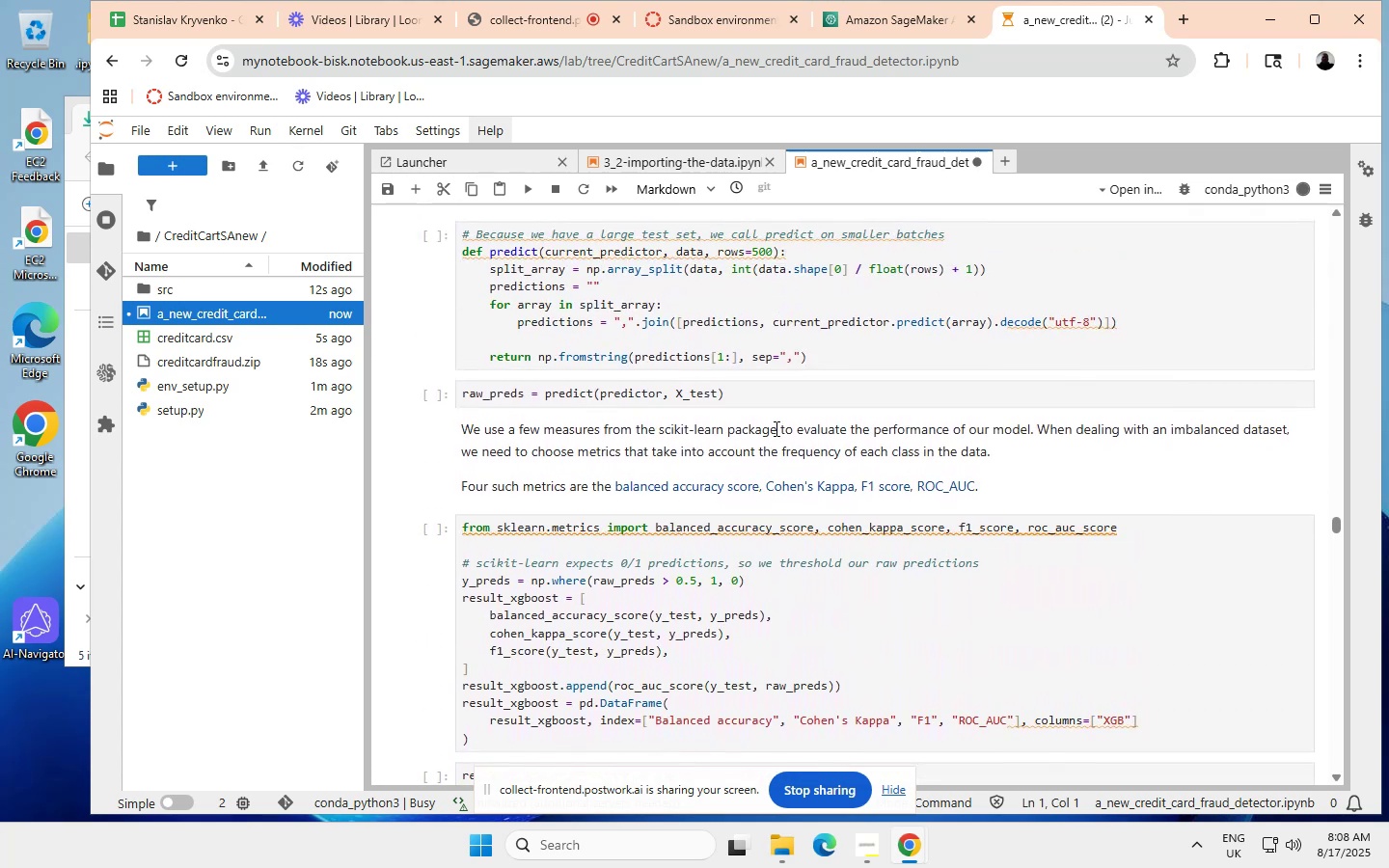 
scroll: coordinate [775, 428], scroll_direction: none, amount: 0.0
 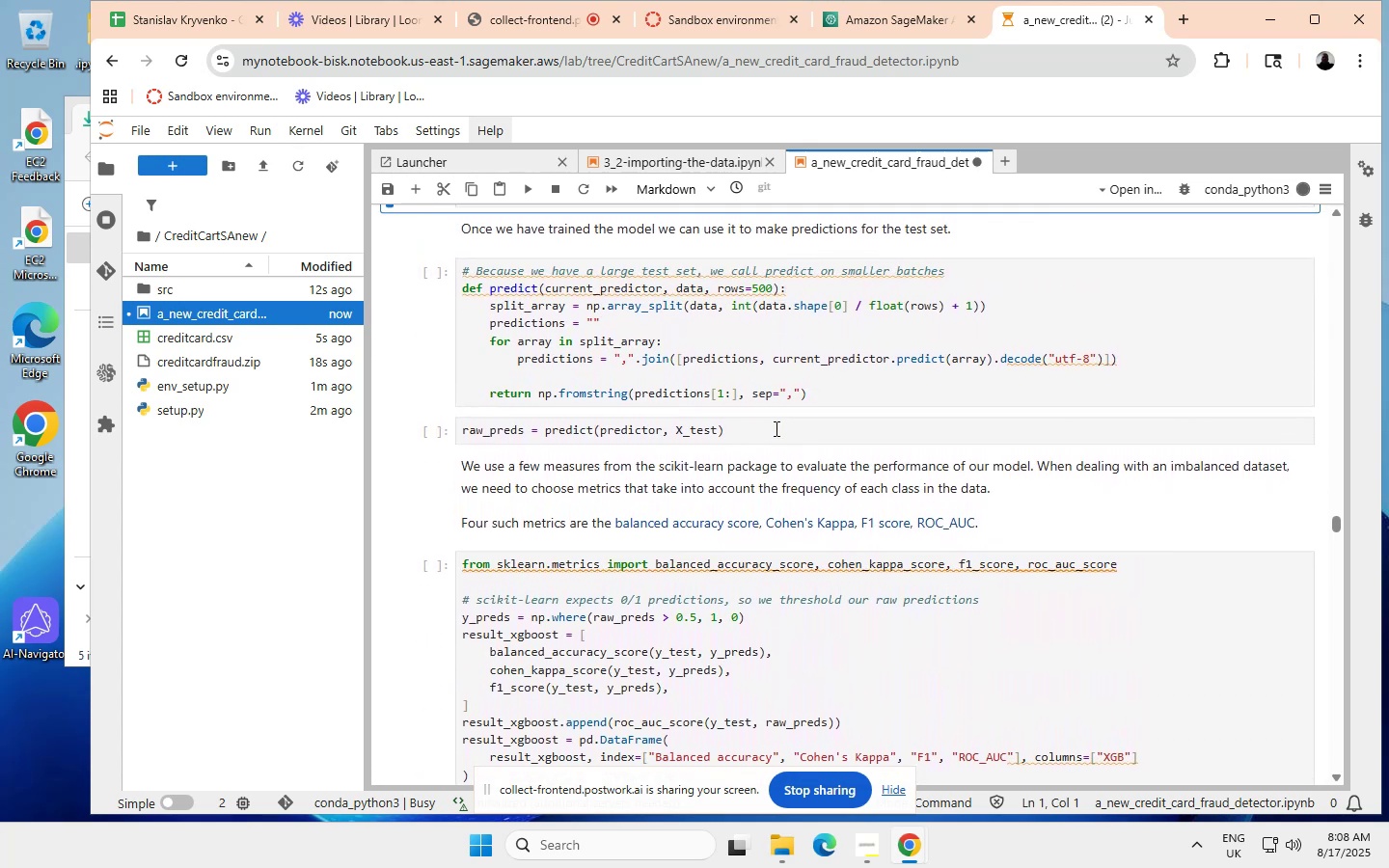 
scroll: coordinate [749, 389], scroll_direction: up, amount: 42.0
 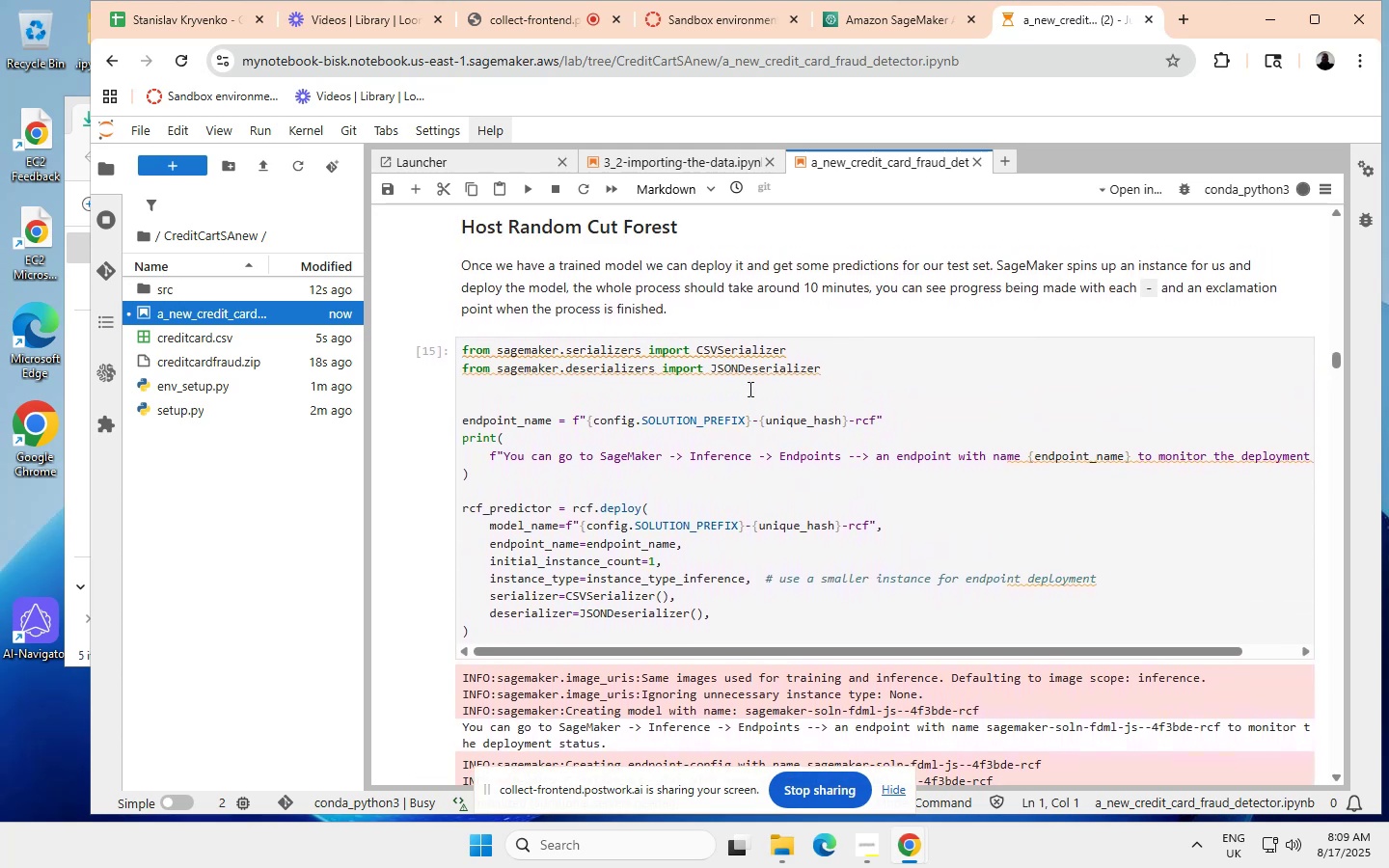 
scroll: coordinate [749, 389], scroll_direction: none, amount: 0.0
 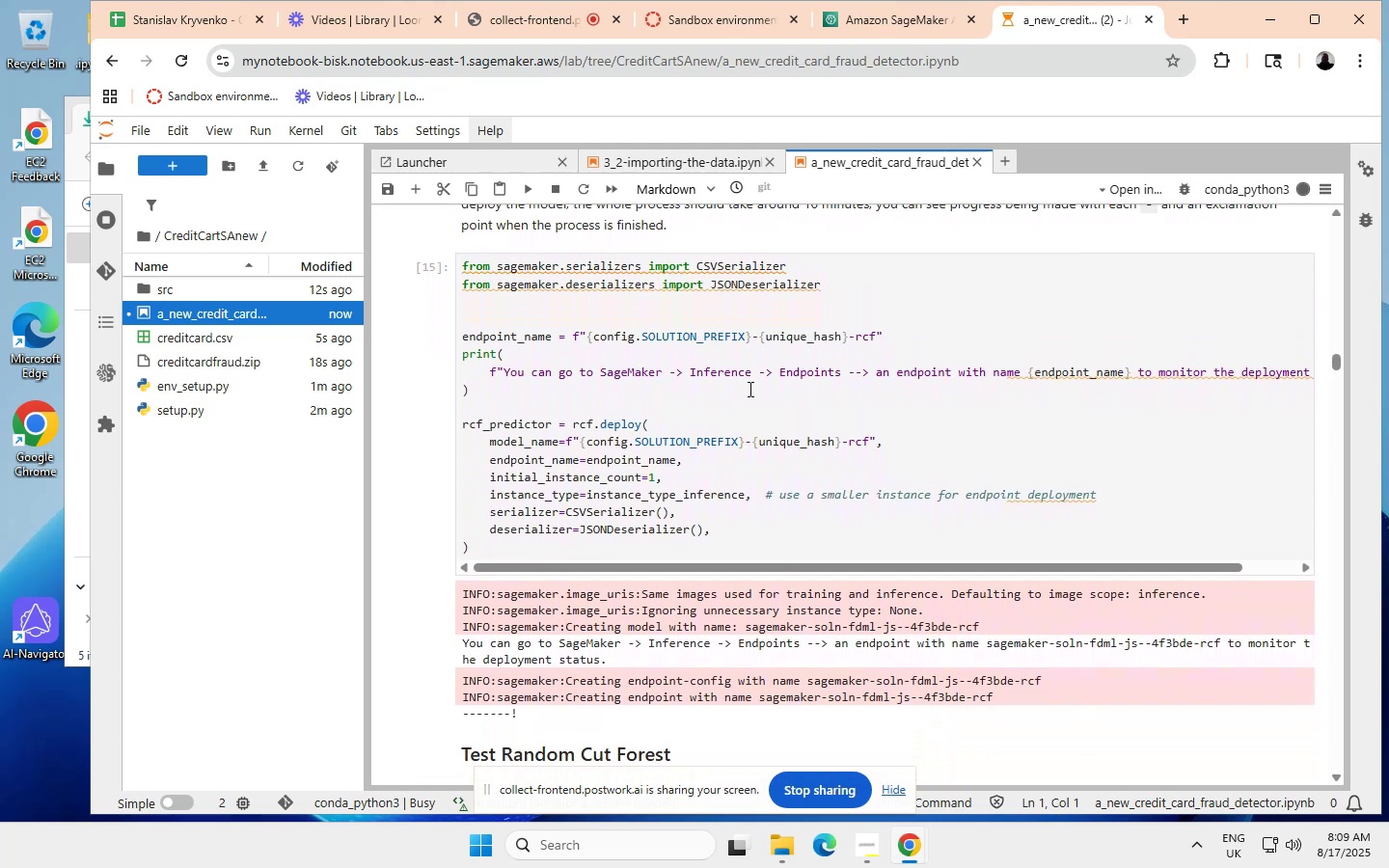 
scroll: coordinate [749, 389], scroll_direction: down, amount: 1.0
 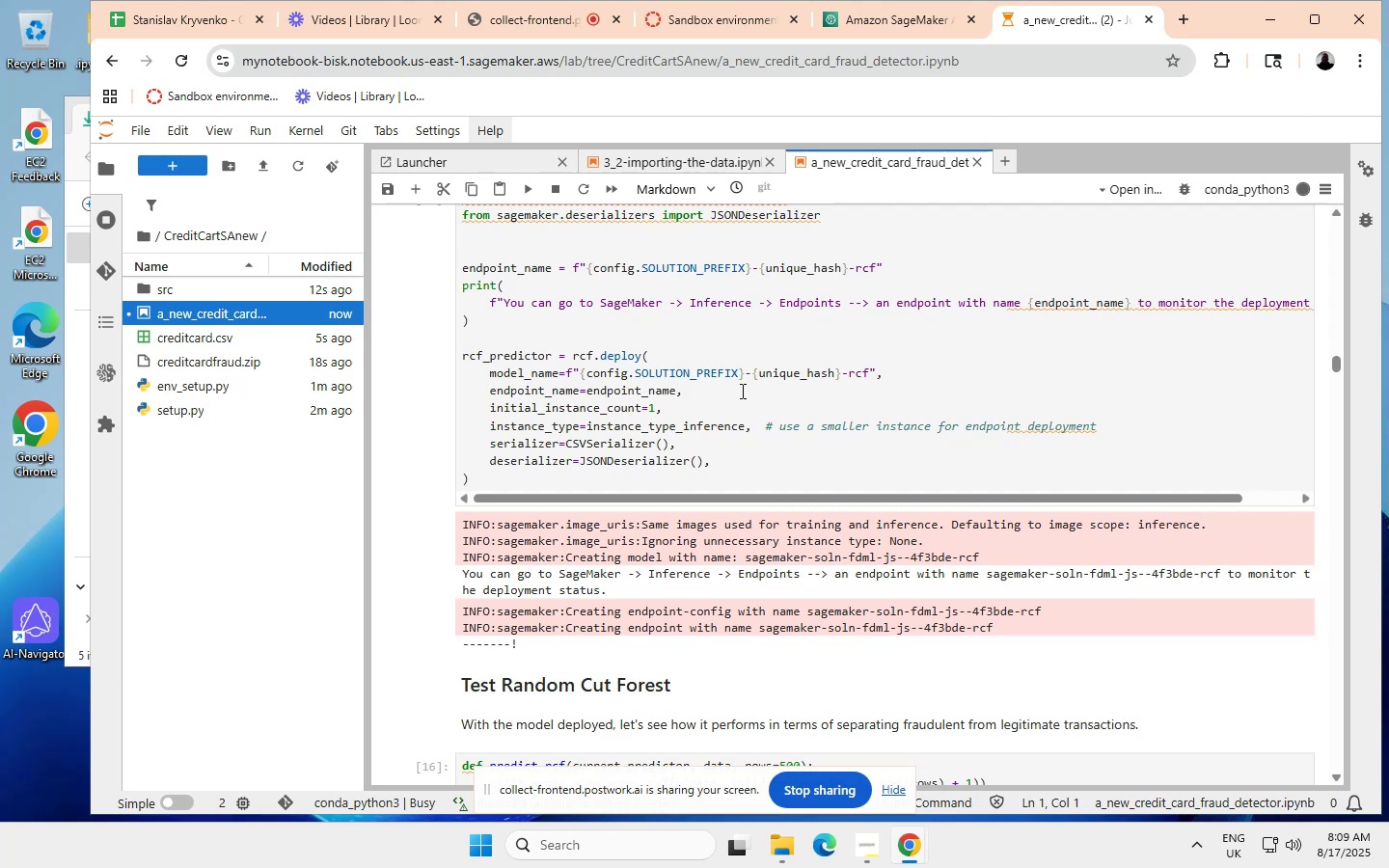 
scroll: coordinate [741, 391], scroll_direction: none, amount: 0.0
 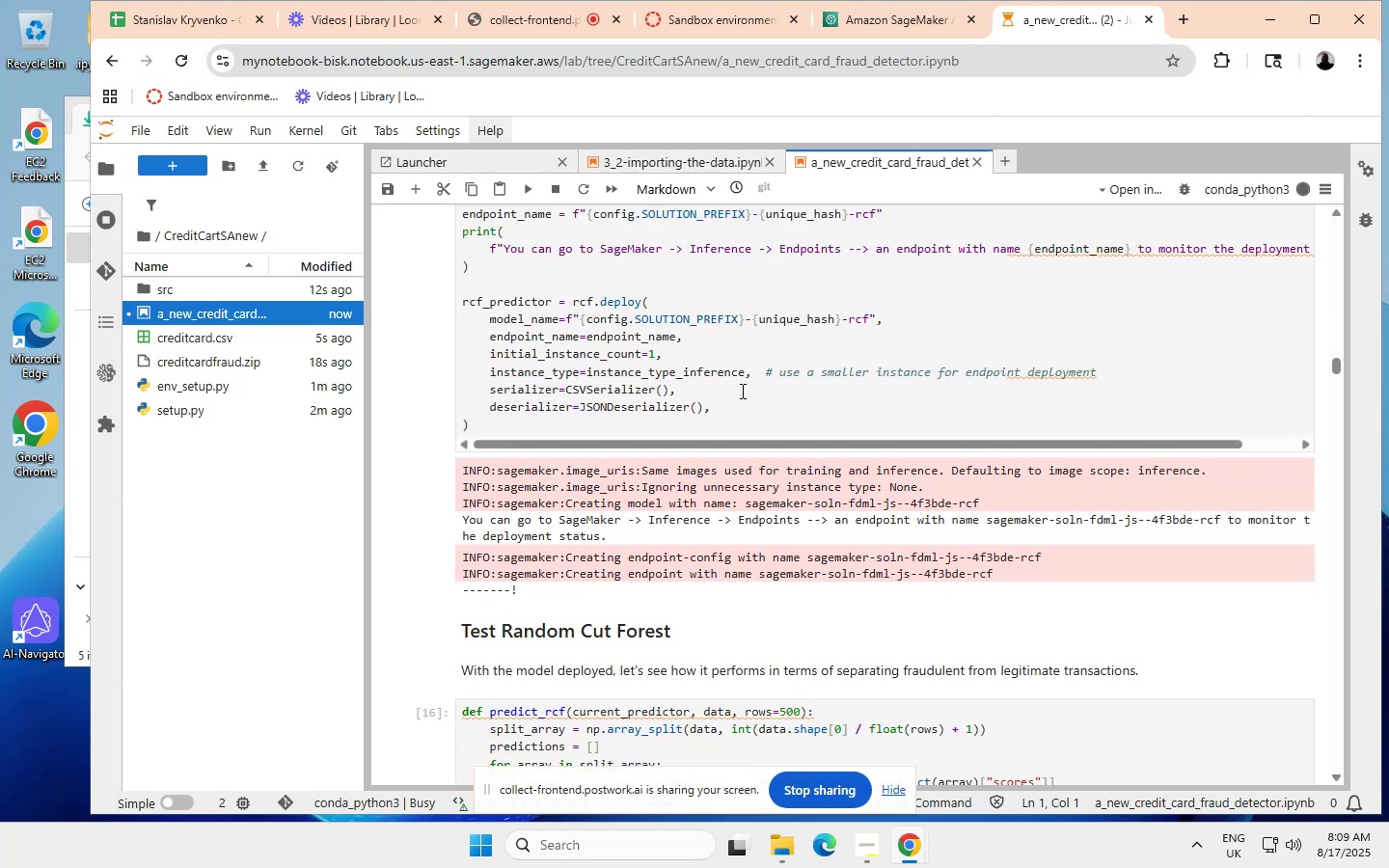 
scroll: coordinate [741, 391], scroll_direction: down, amount: 1.0
 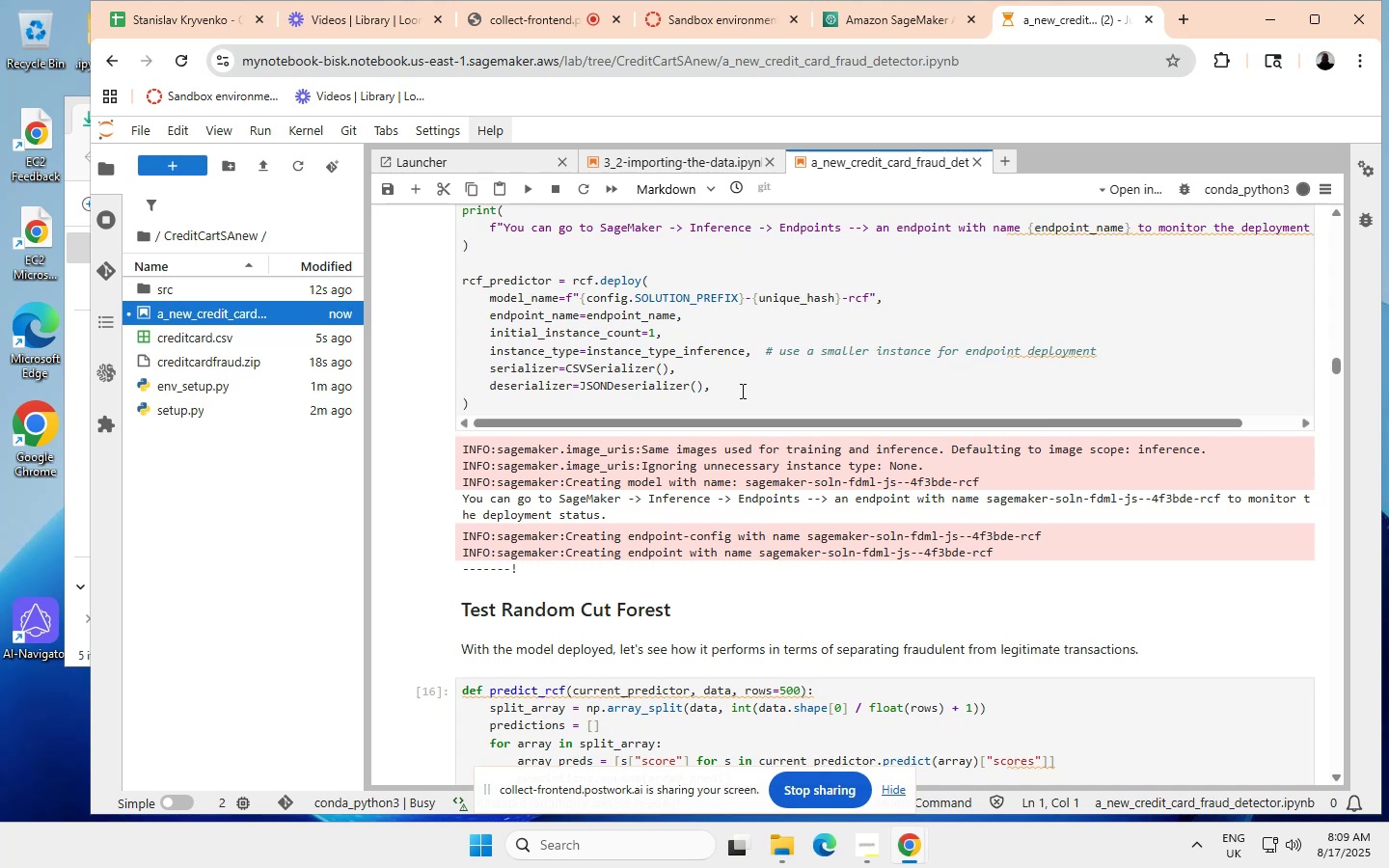 
wait(5.63)
 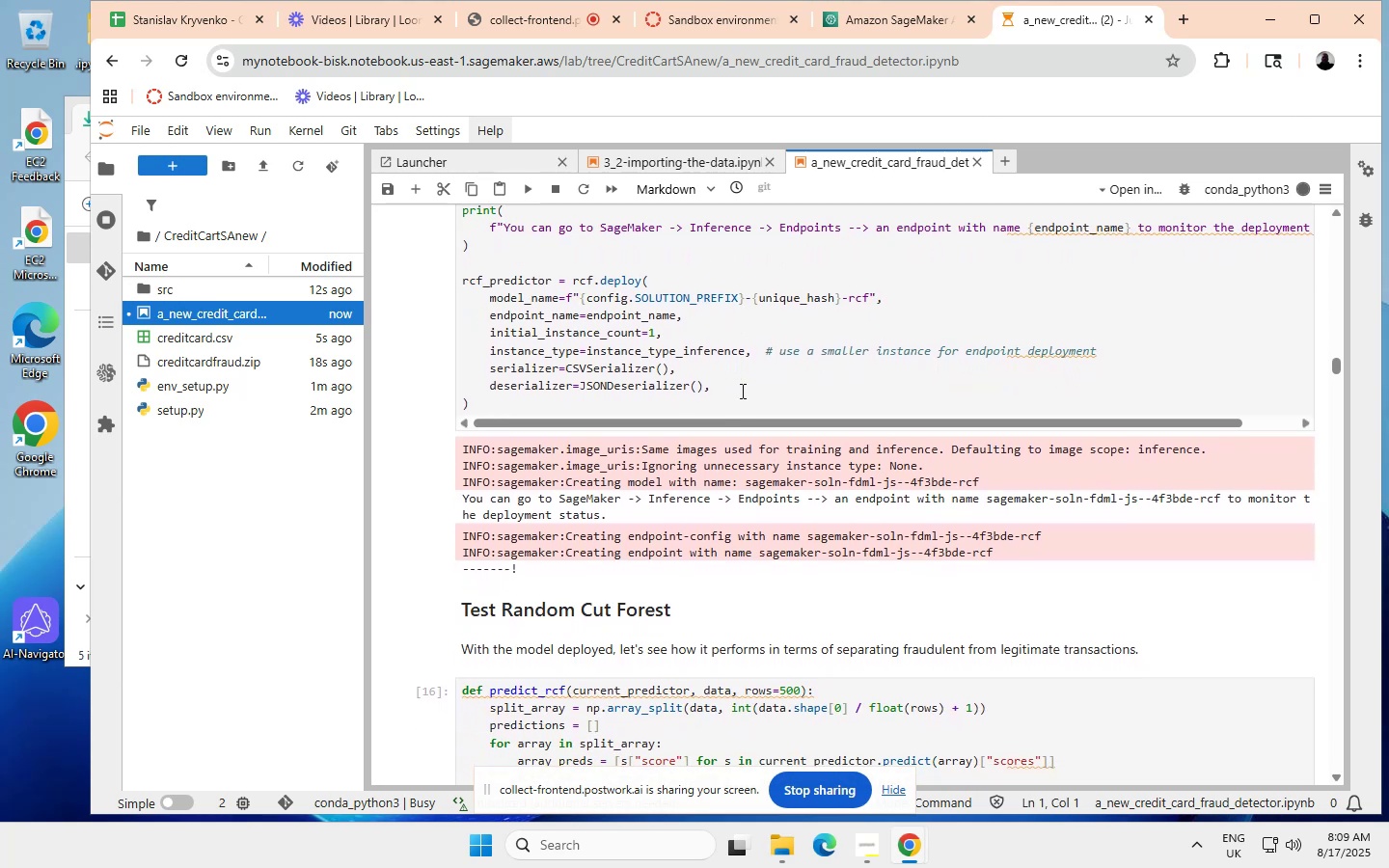 
scroll: coordinate [741, 391], scroll_direction: none, amount: 0.0
 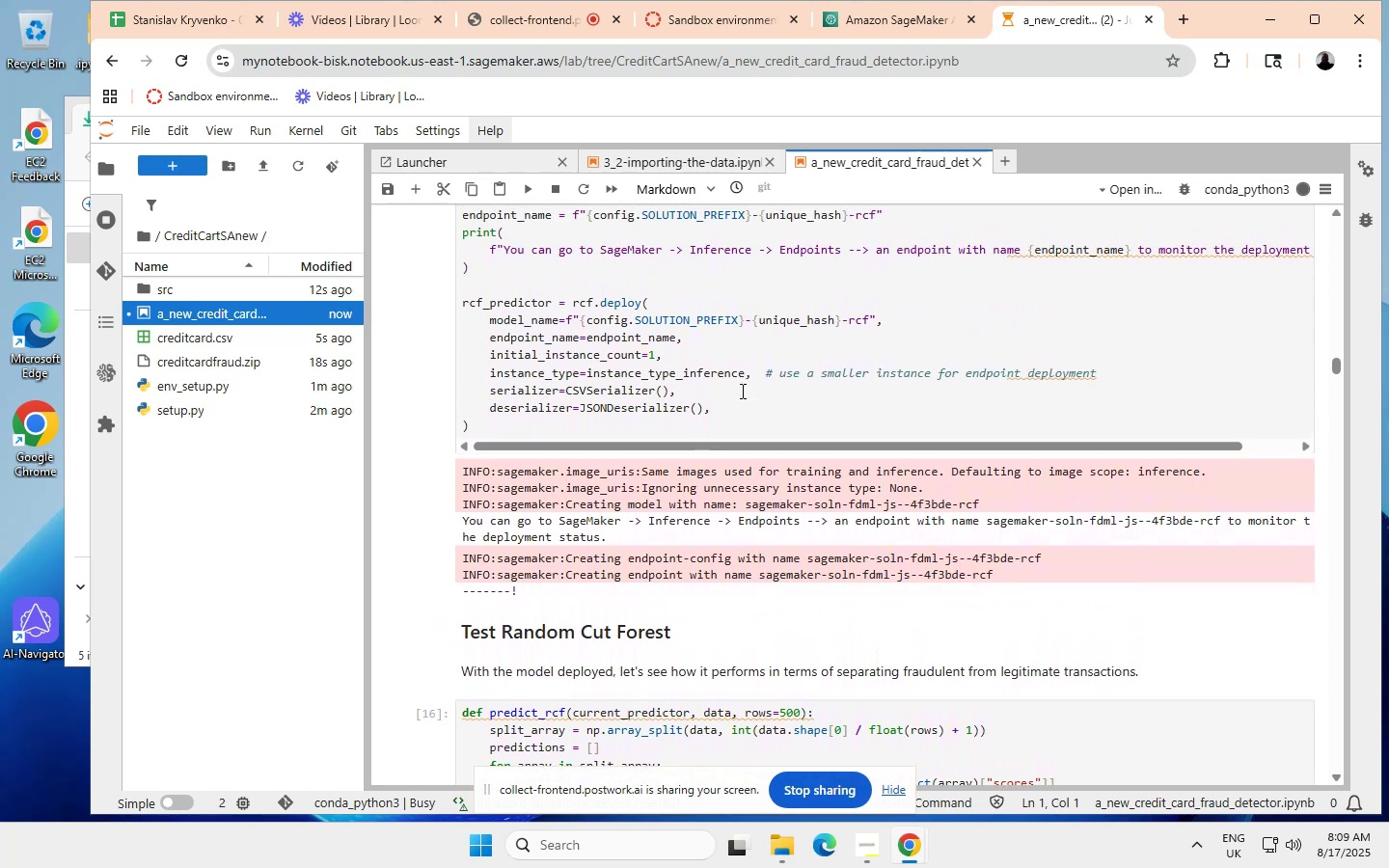 
scroll: coordinate [741, 391], scroll_direction: down, amount: 1.0
 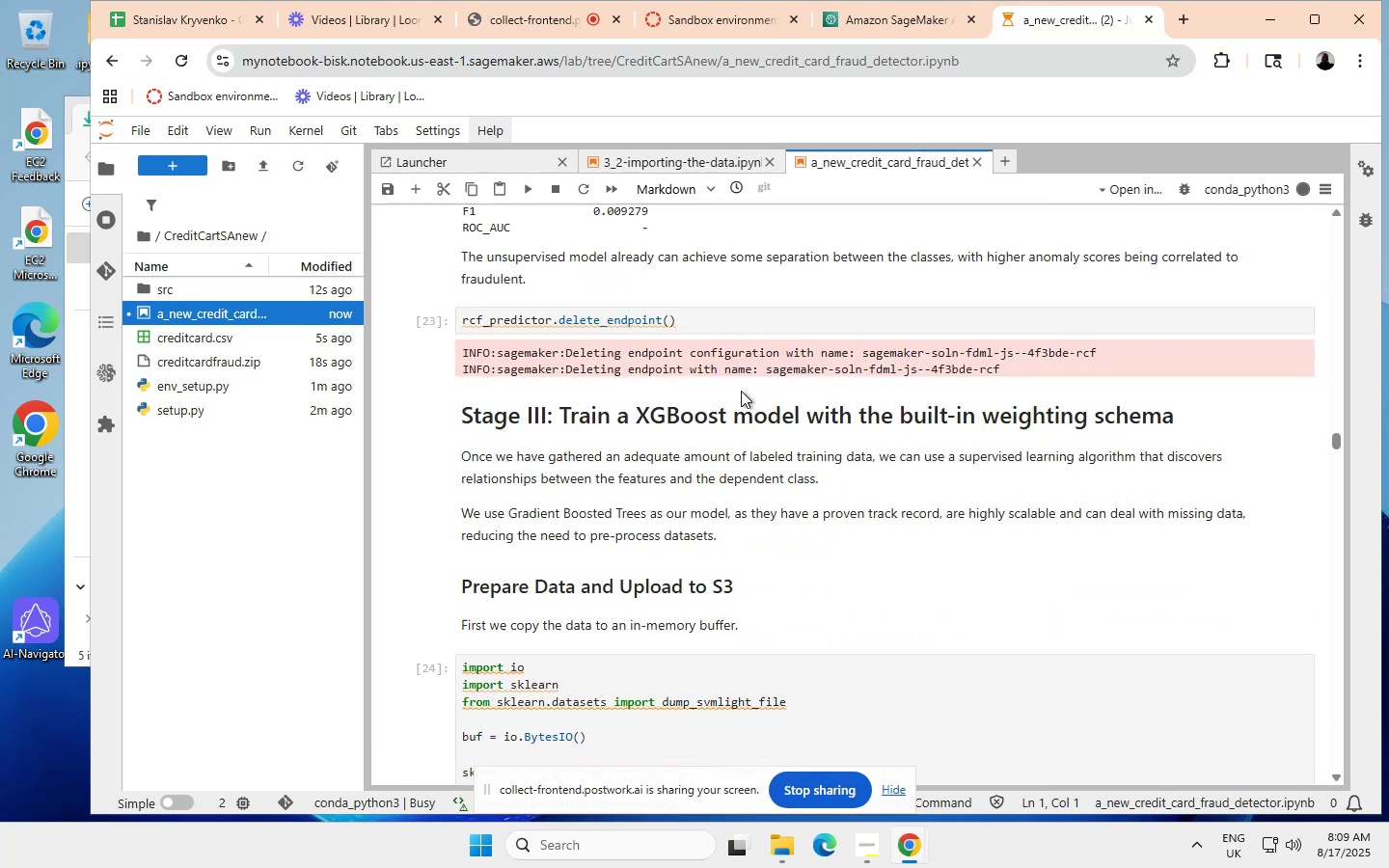 
scroll: coordinate [741, 391], scroll_direction: none, amount: 0.0
 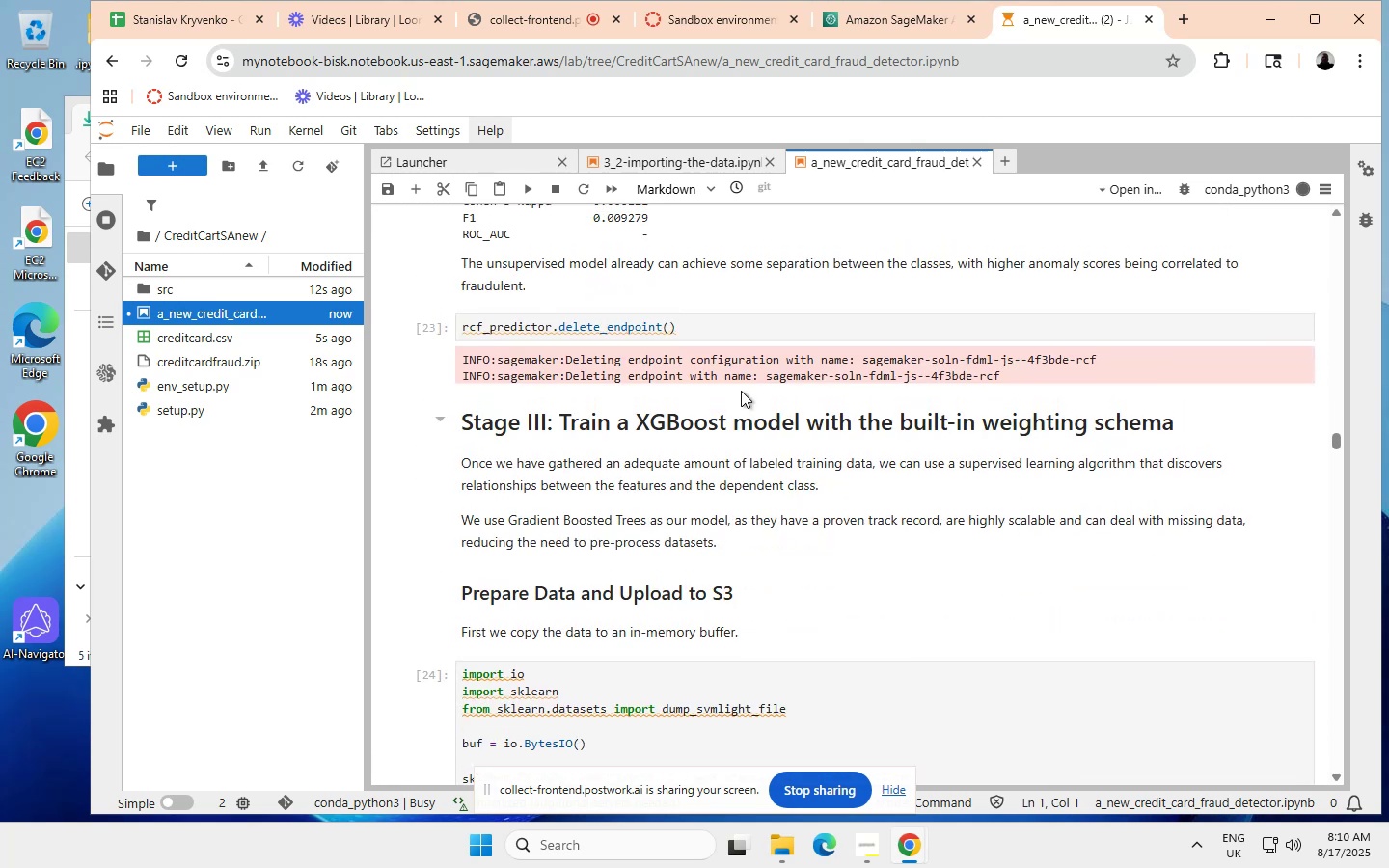 
scroll: coordinate [742, 391], scroll_direction: down, amount: 18.0
 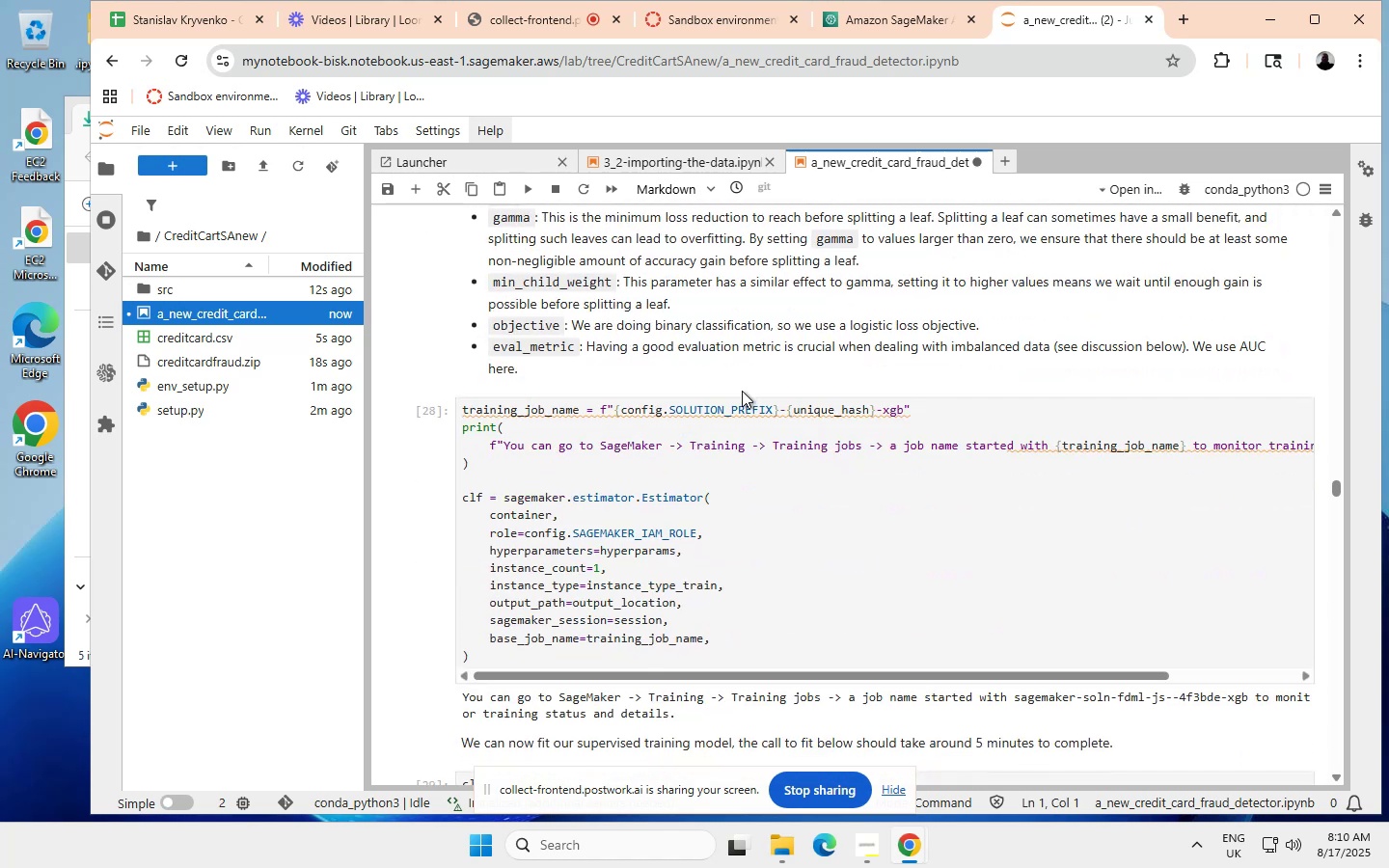 
scroll: coordinate [742, 391], scroll_direction: none, amount: 0.0
 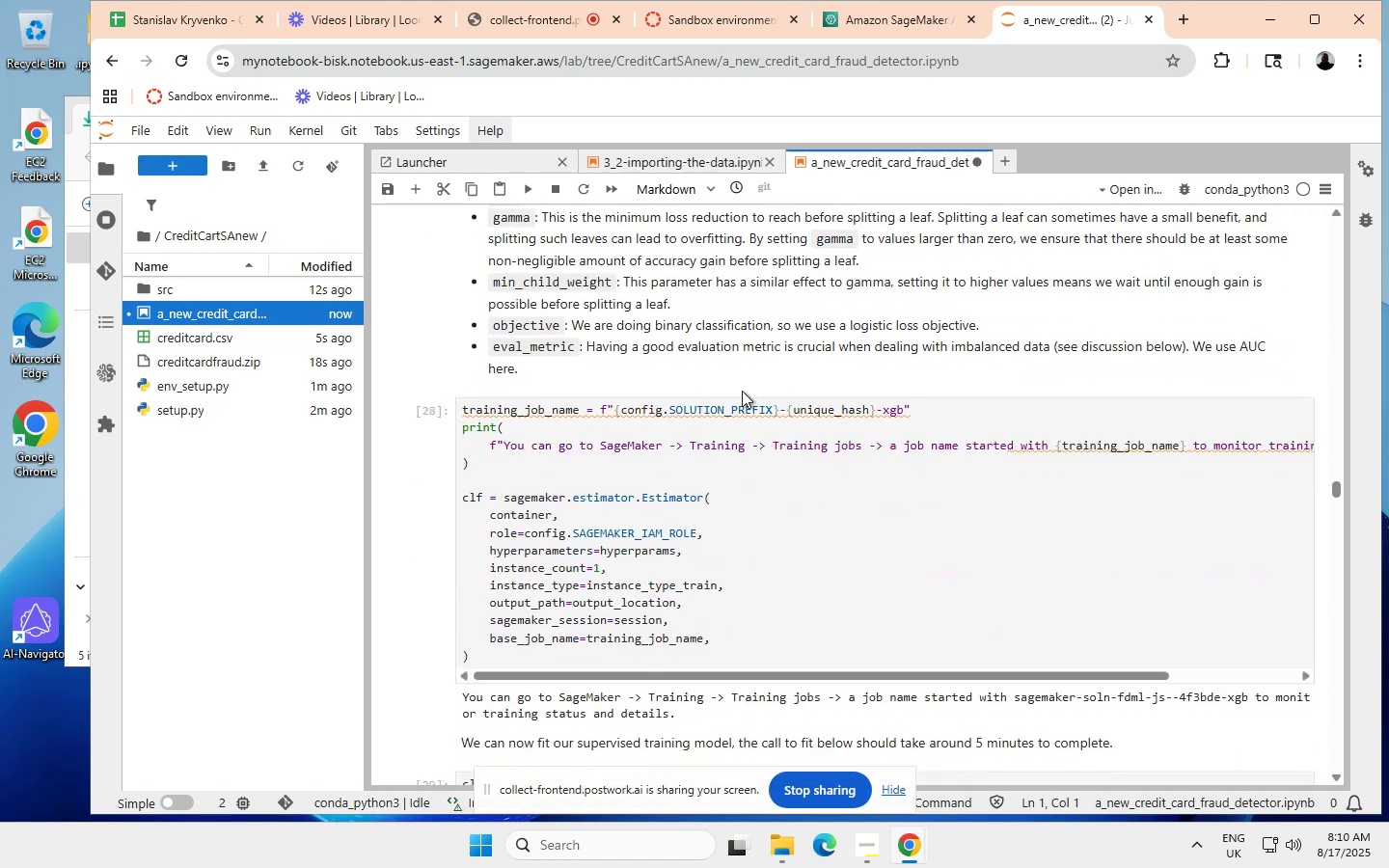 
scroll: coordinate [742, 391], scroll_direction: down, amount: 1.0
 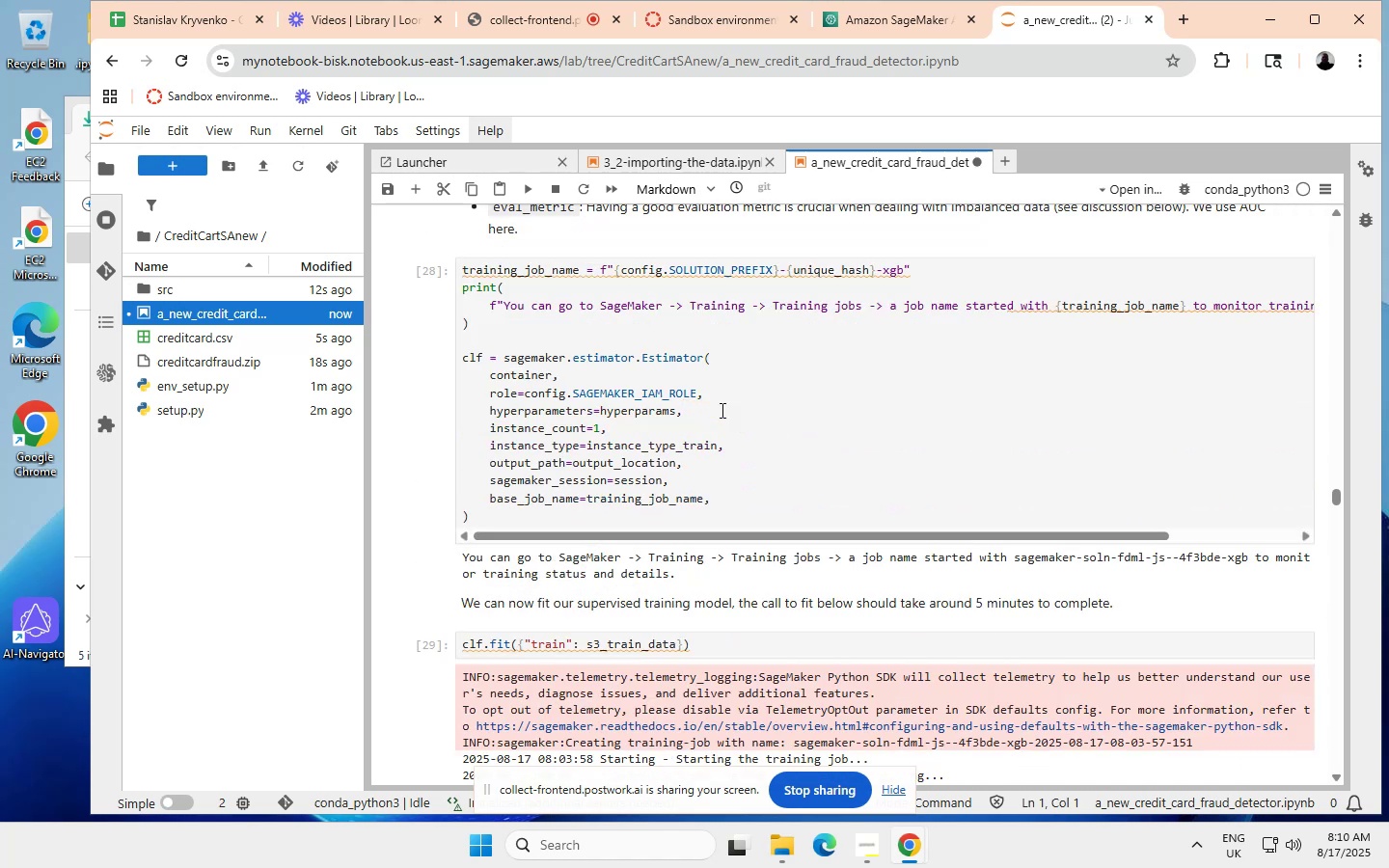 
scroll: coordinate [722, 411], scroll_direction: none, amount: 0.0
 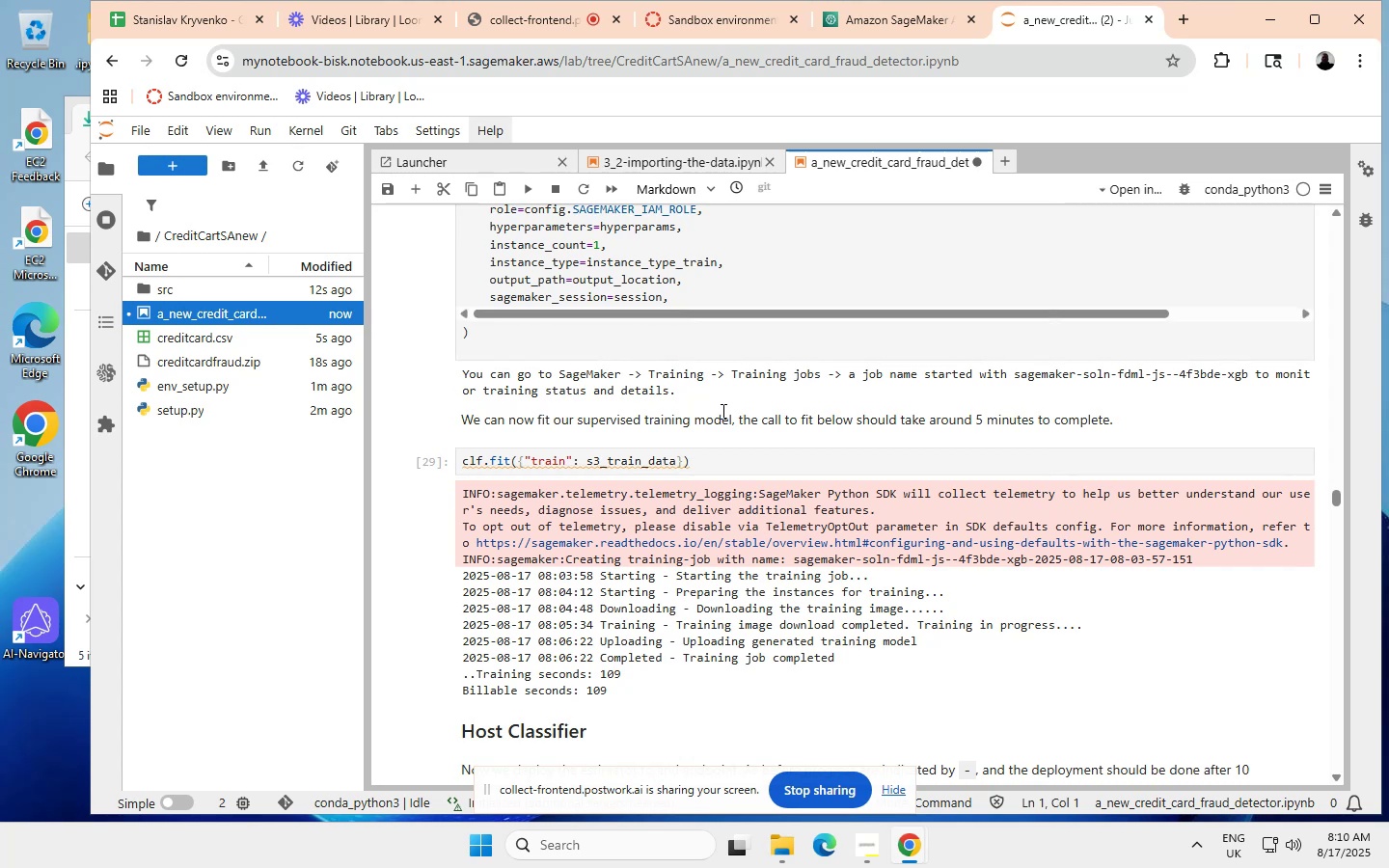 
scroll: coordinate [720, 413], scroll_direction: down, amount: 3.0
 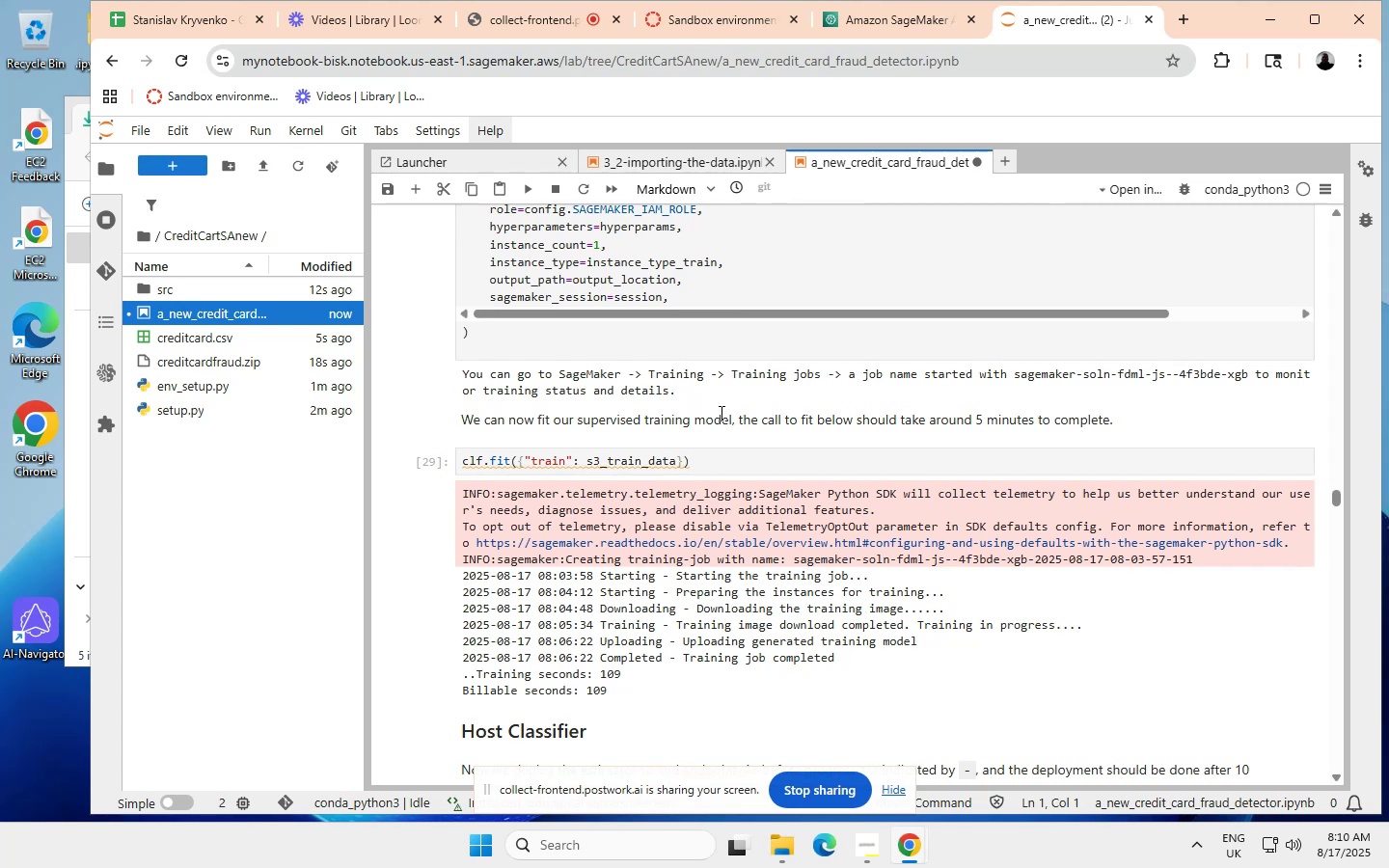 
wait(9.67)
 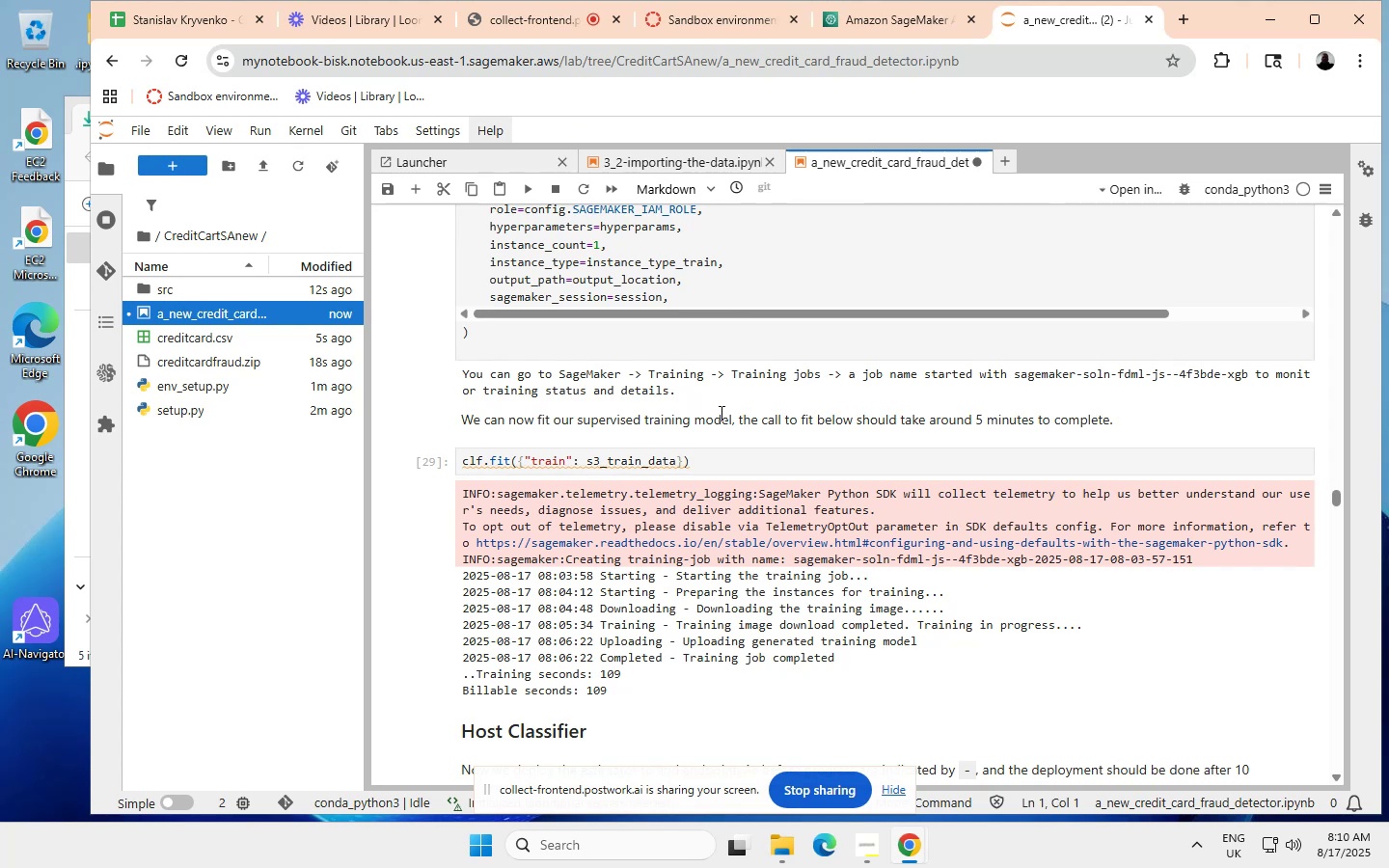 
scroll: coordinate [699, 463], scroll_direction: down, amount: 17.0
 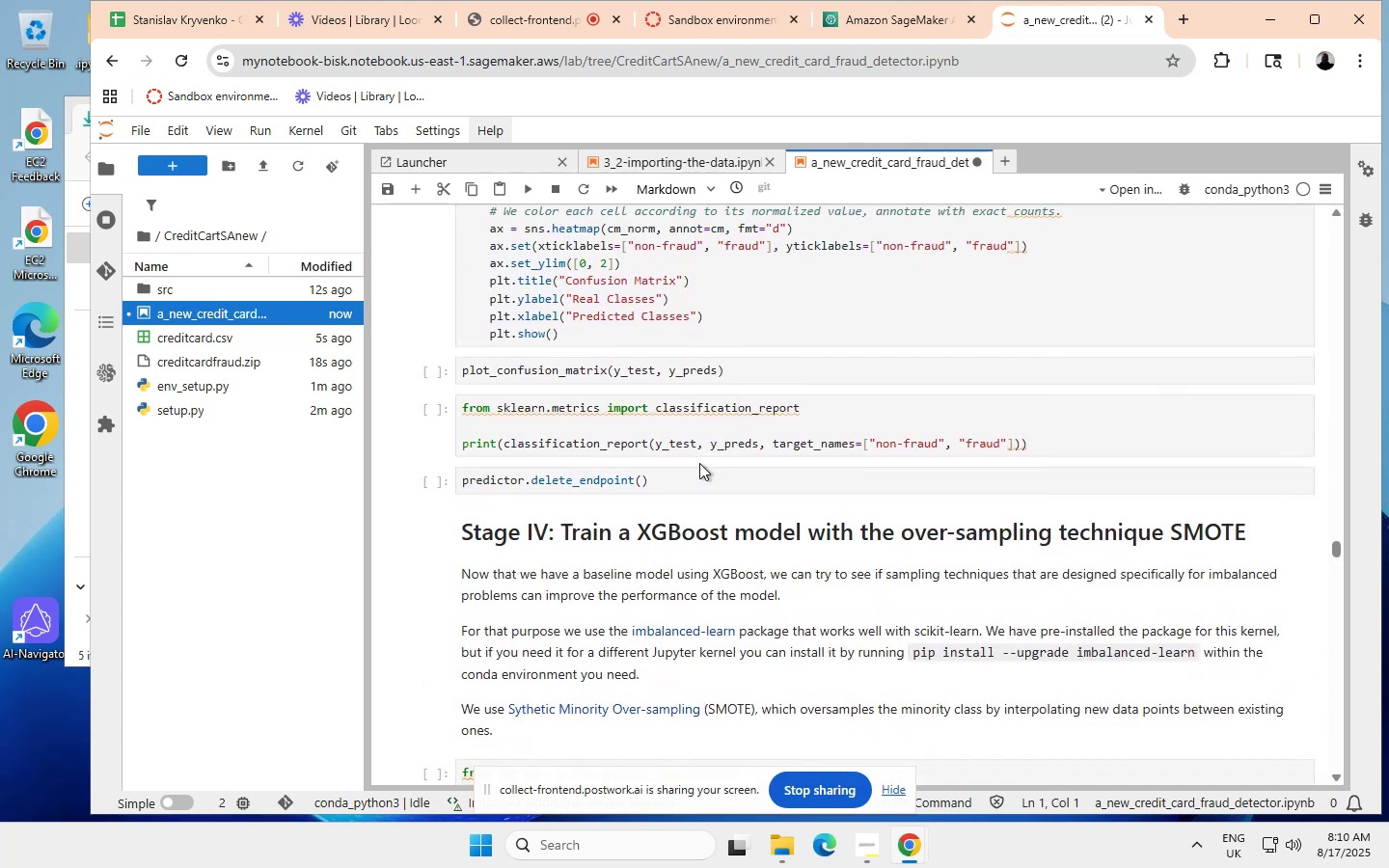 
scroll: coordinate [699, 463], scroll_direction: up, amount: 10.0
 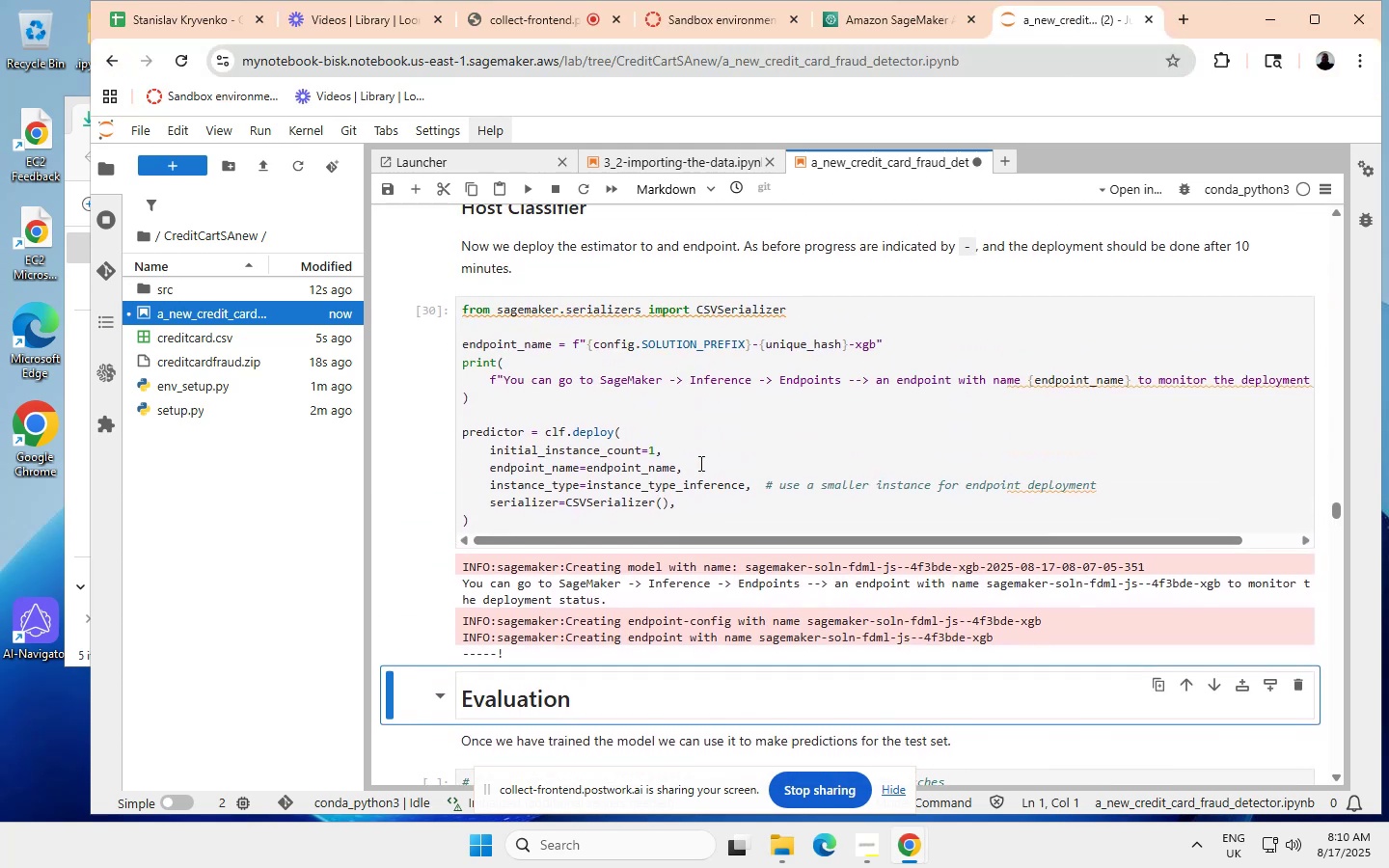 
scroll: coordinate [700, 463], scroll_direction: down, amount: 2.0
 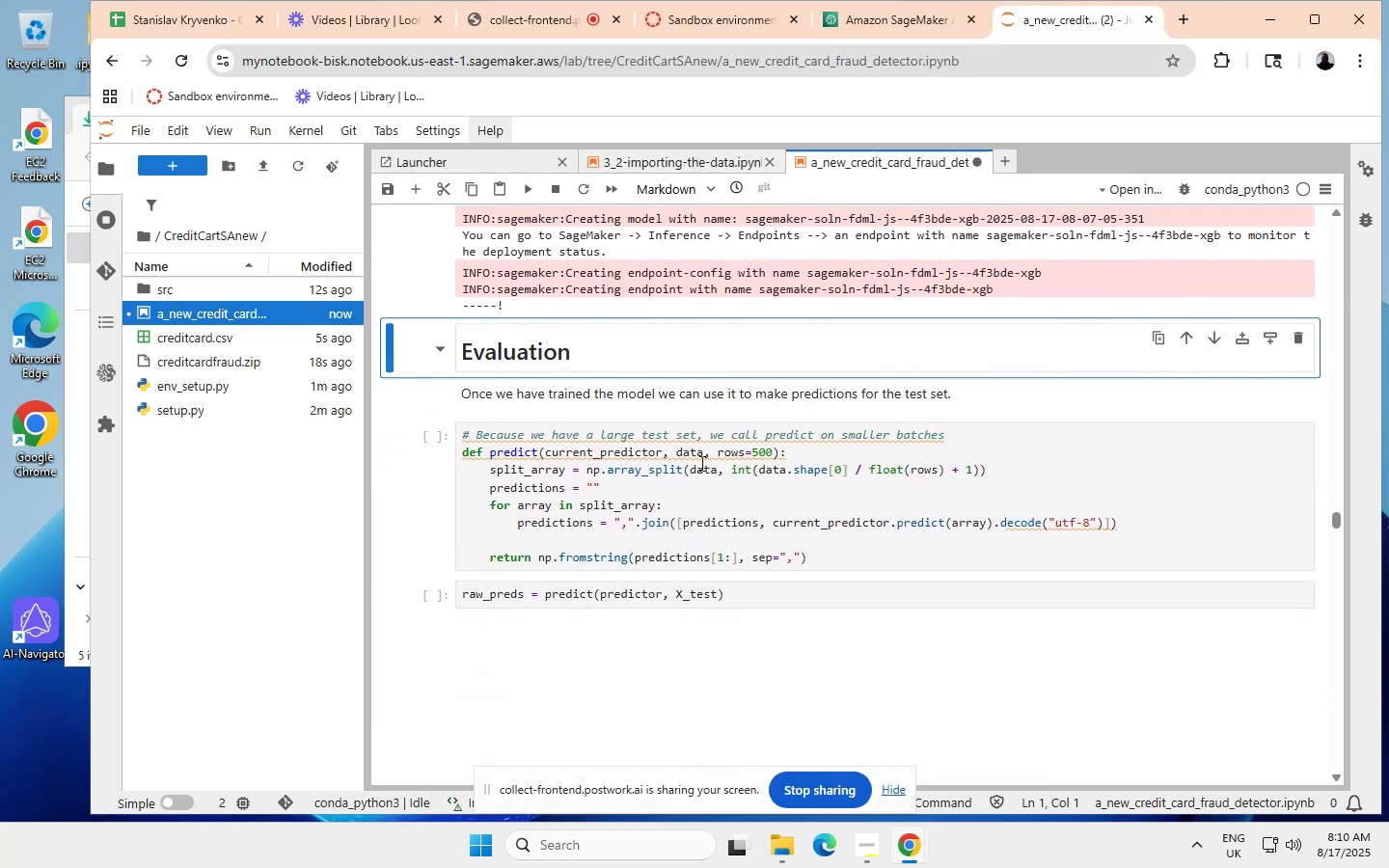 
scroll: coordinate [465, 509], scroll_direction: none, amount: 0.0
 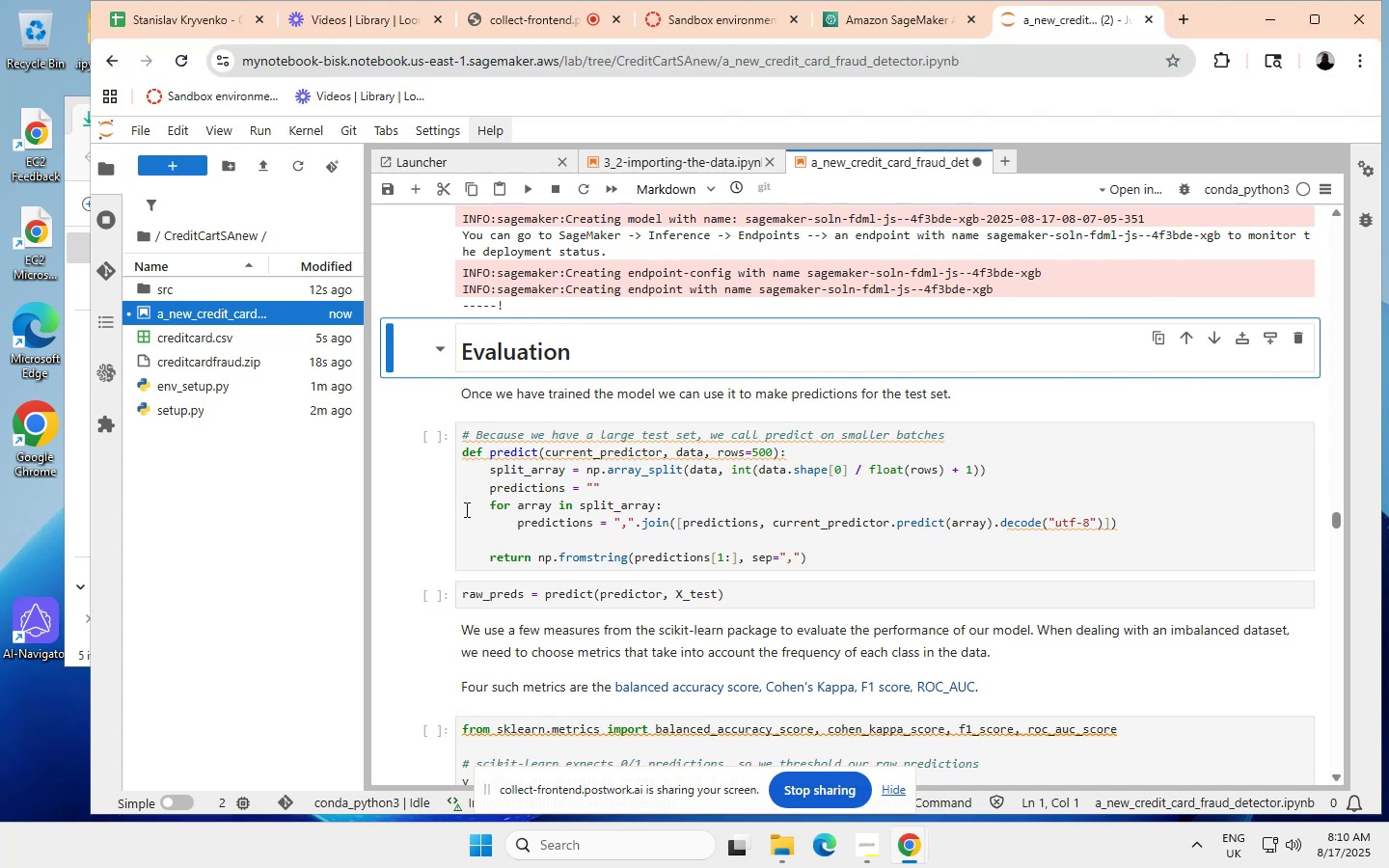 
left_click([465, 509])
 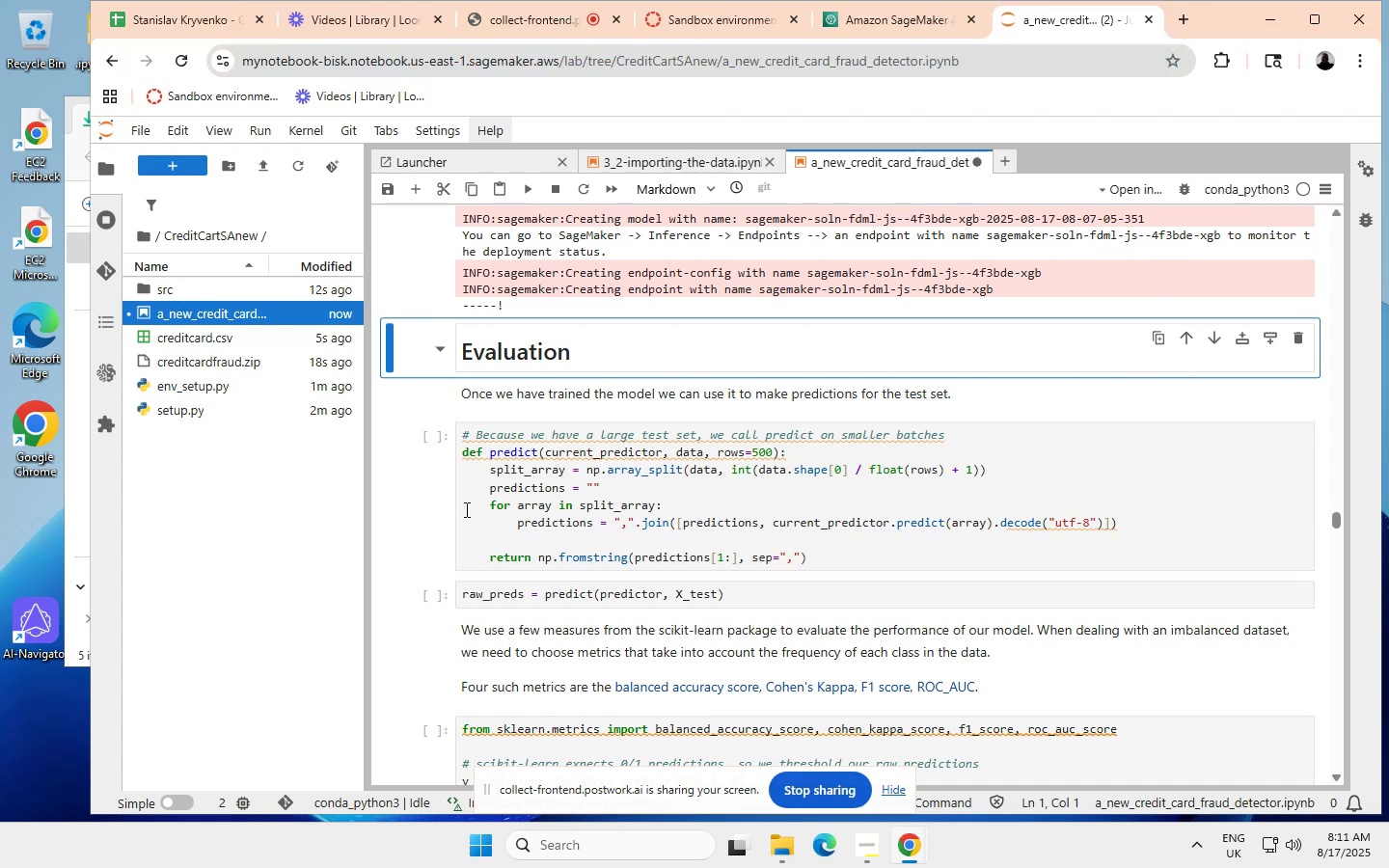 
wait(9.64)
 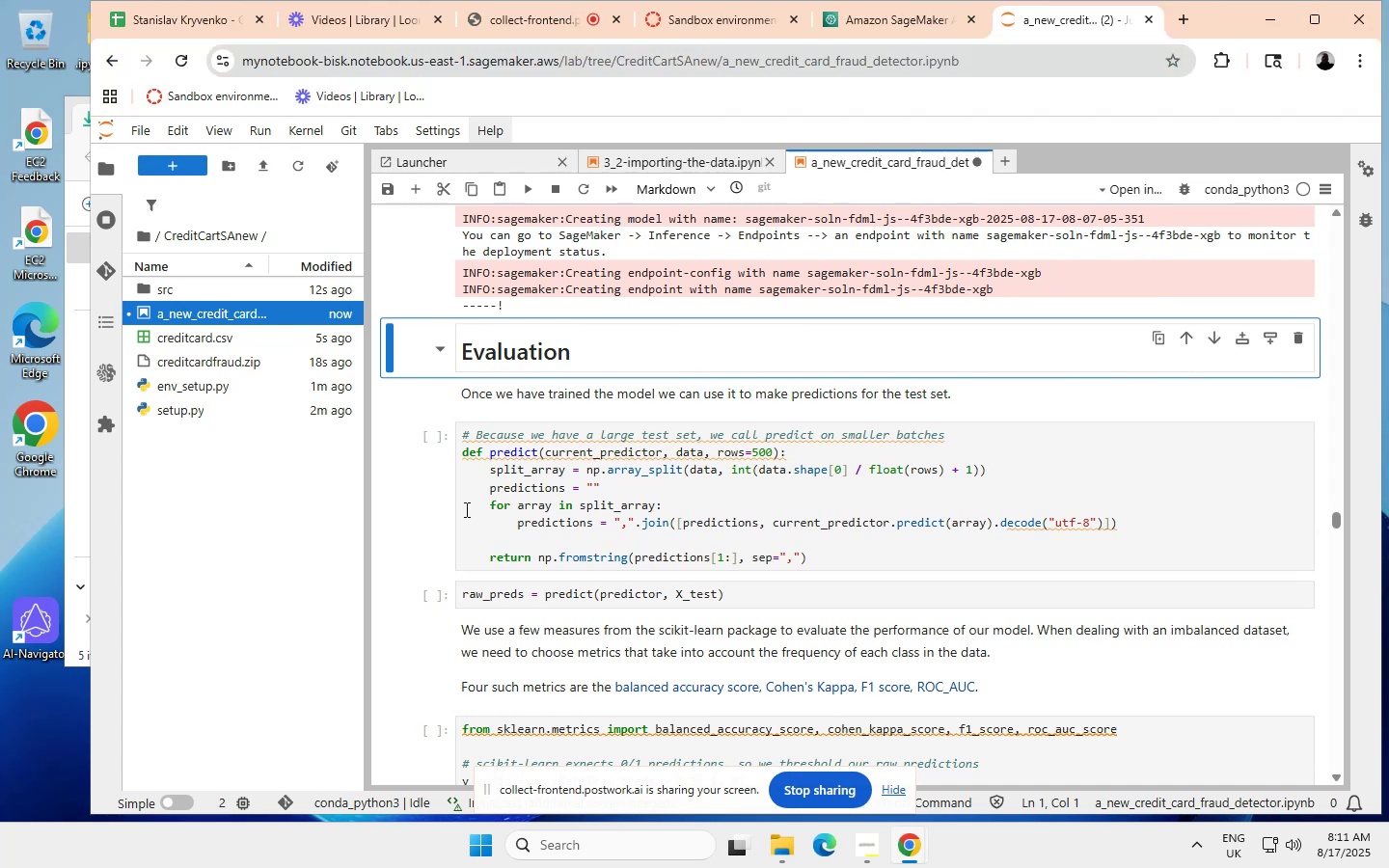 
left_click([529, 191])
 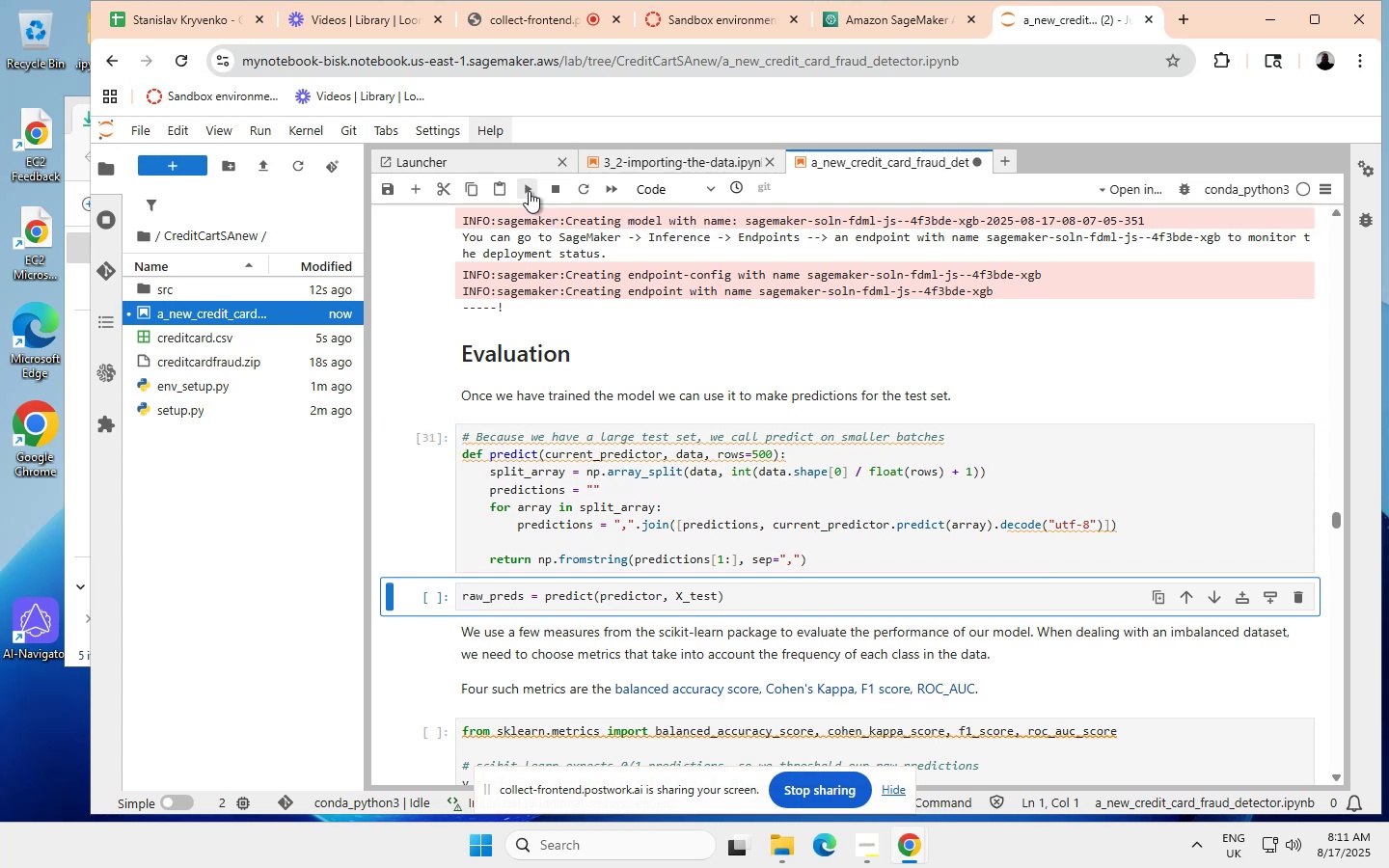 
scroll: coordinate [569, 504], scroll_direction: down, amount: 1.0
 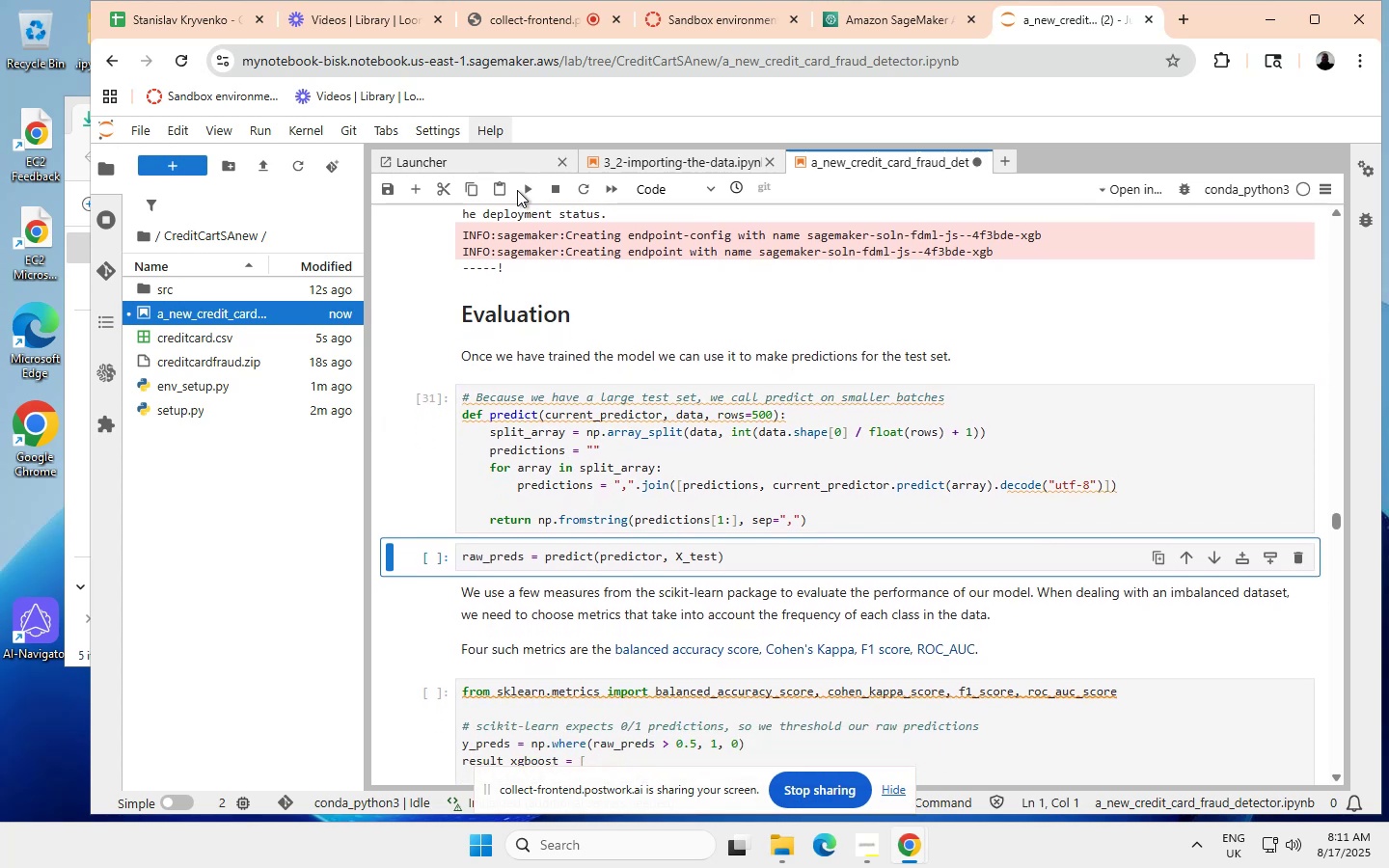 
left_click([526, 183])
 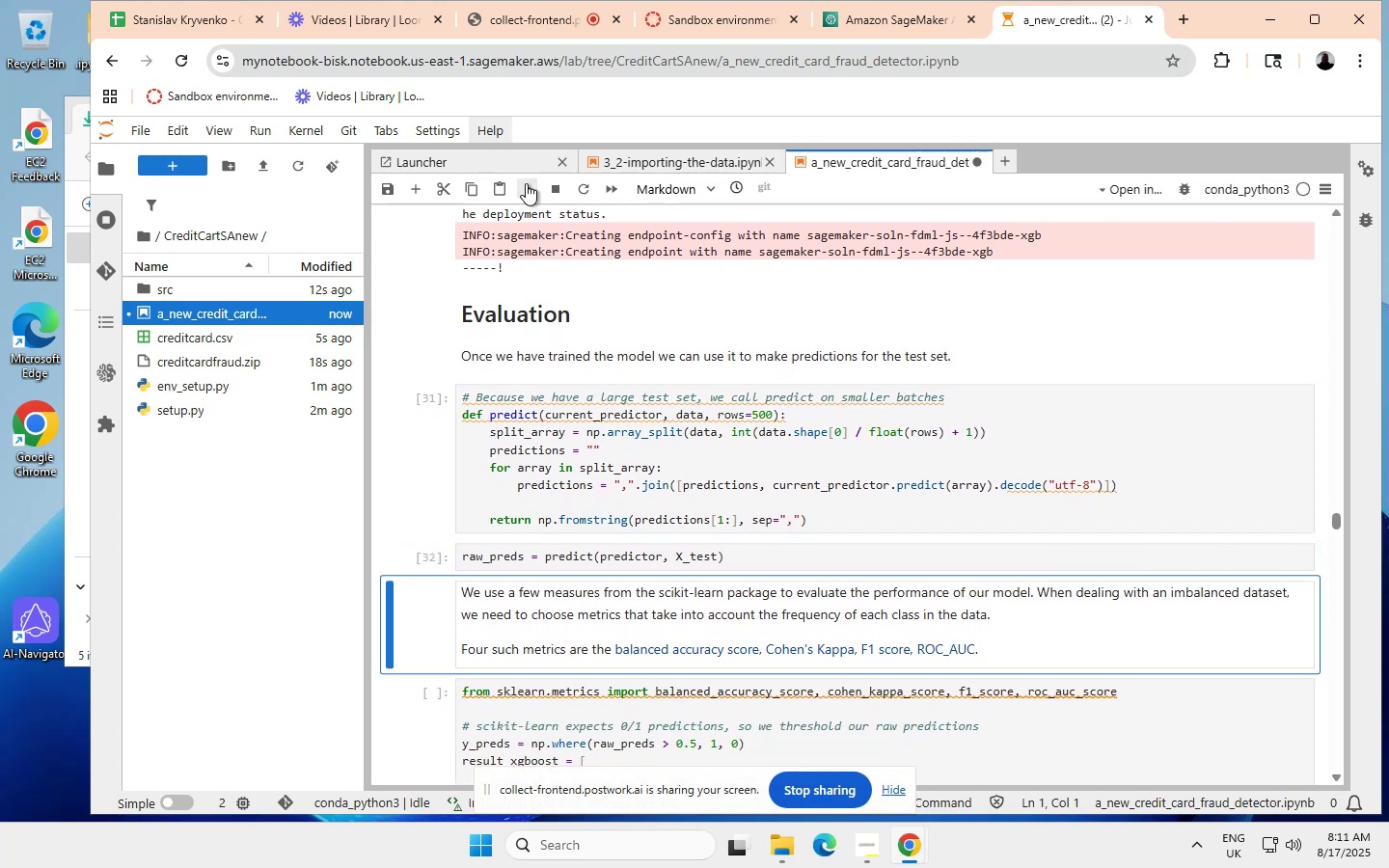 
left_click([526, 183])
 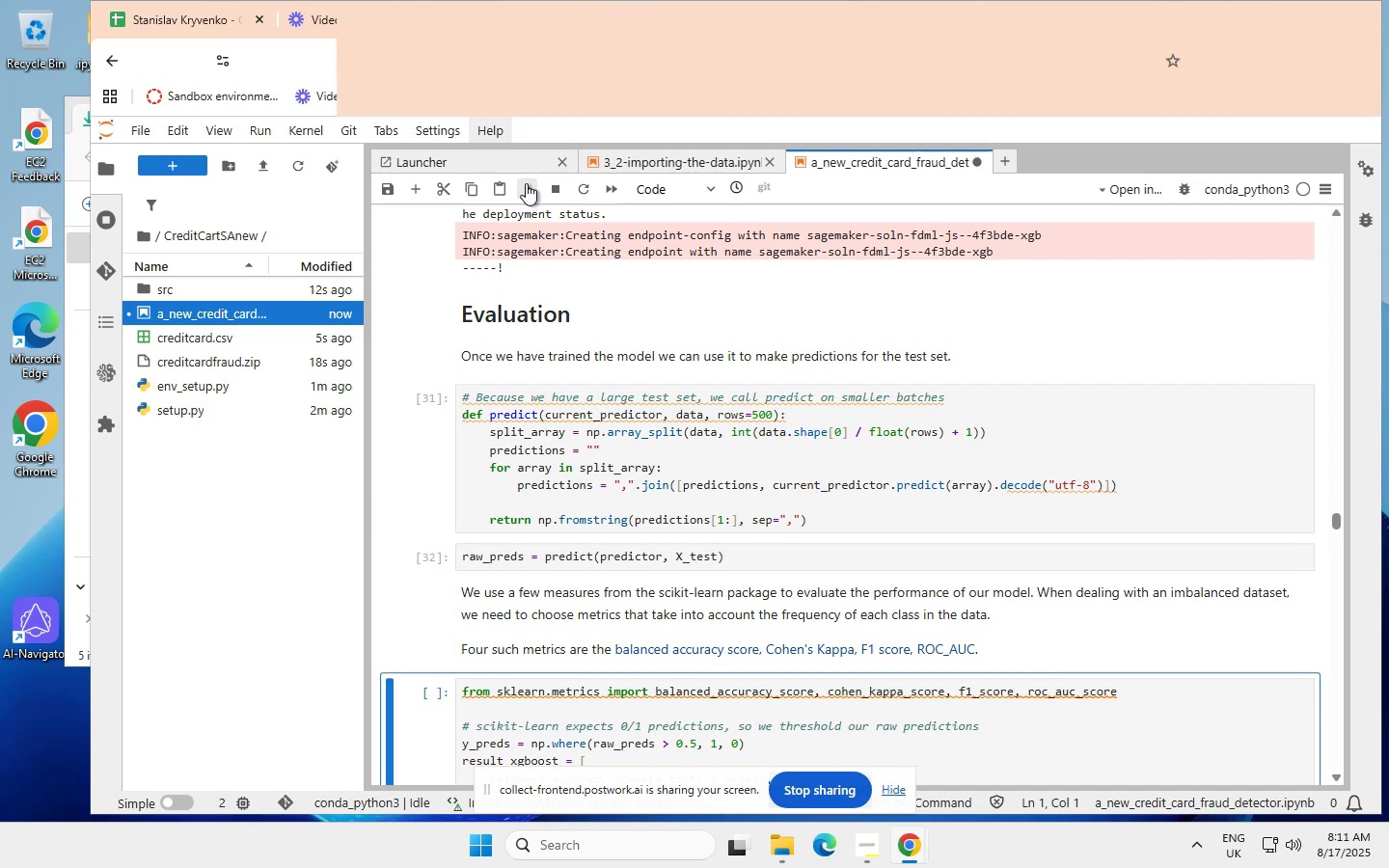 
left_click([526, 183])
 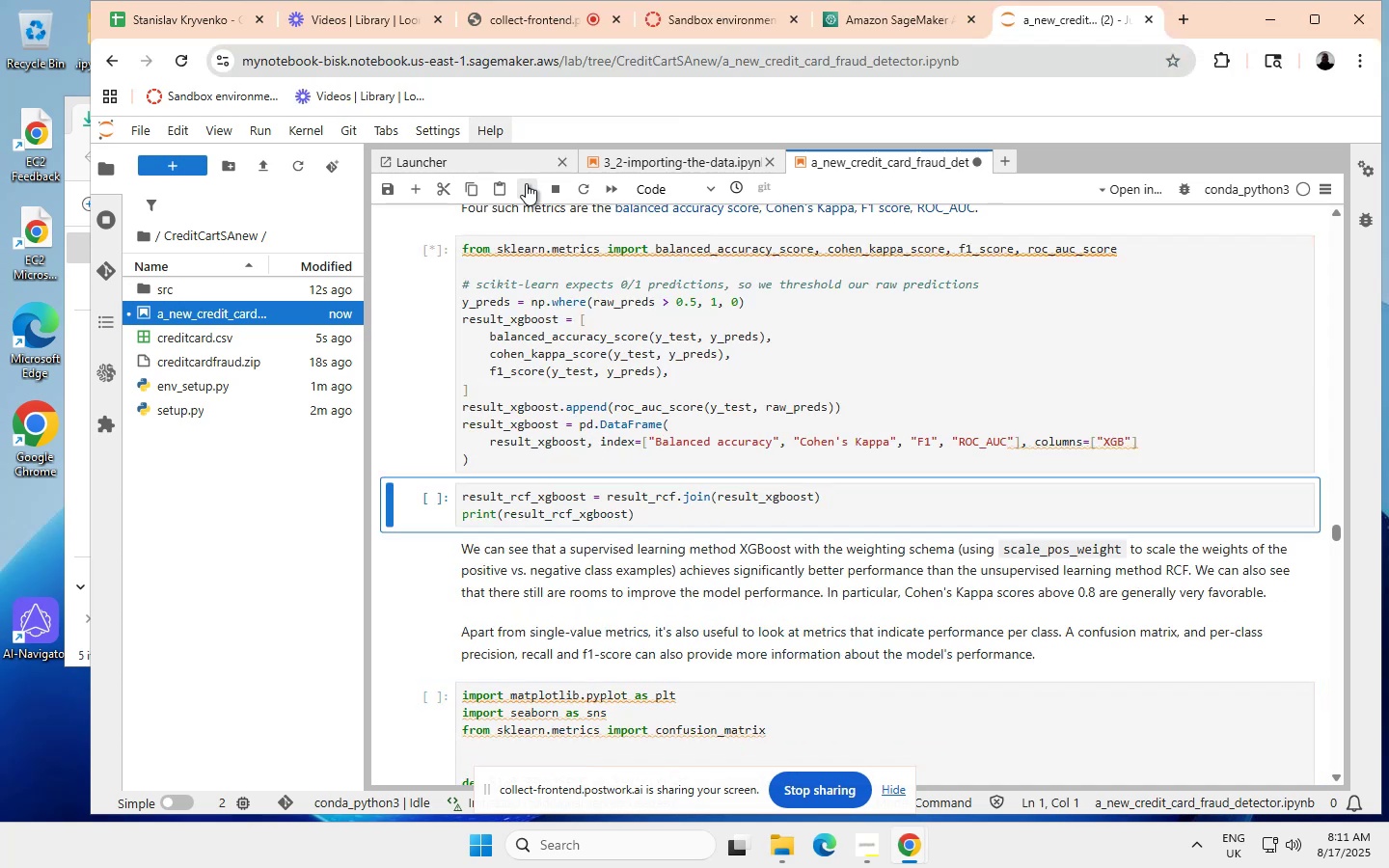 
wait(7.53)
 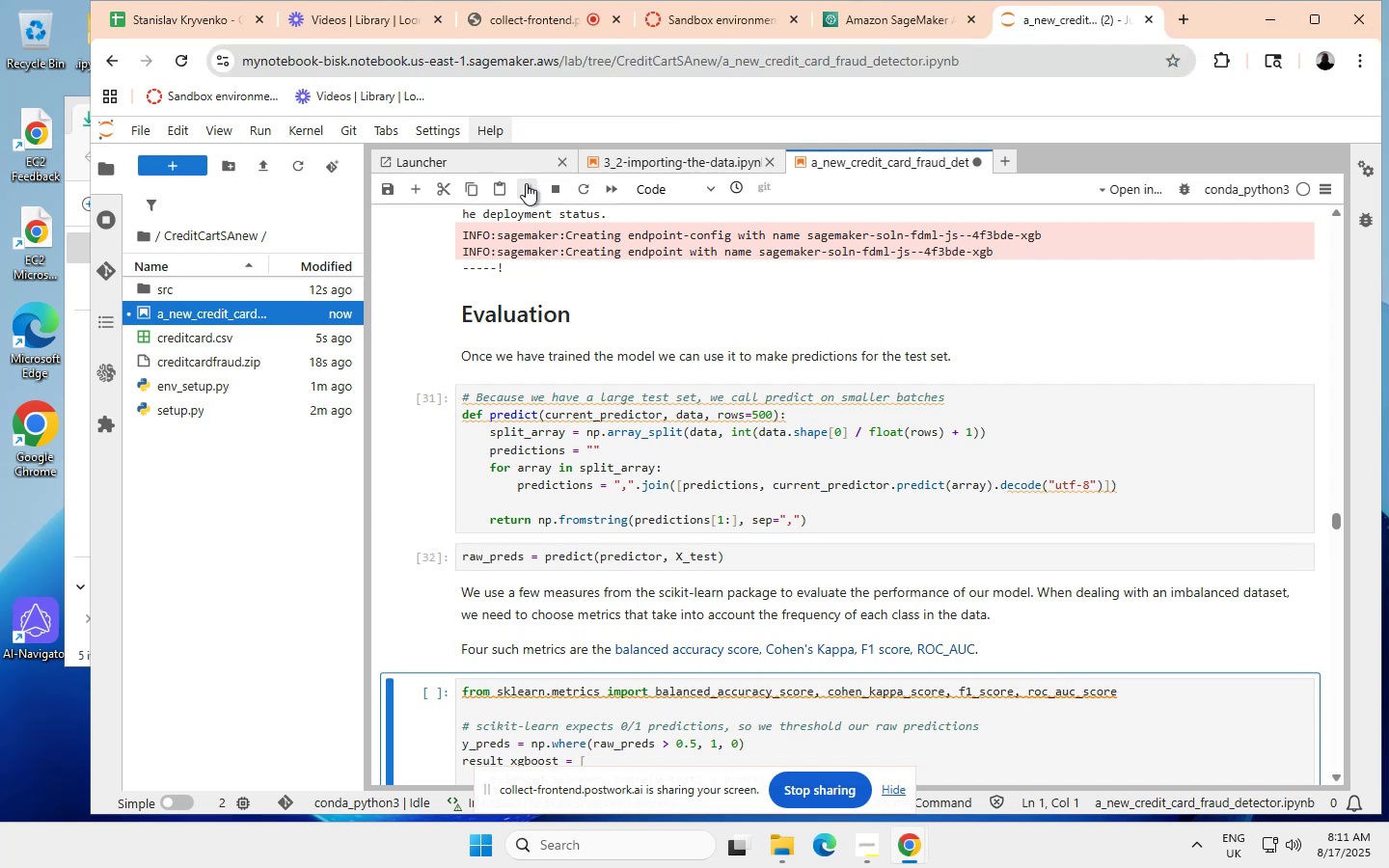 
left_click([526, 183])
 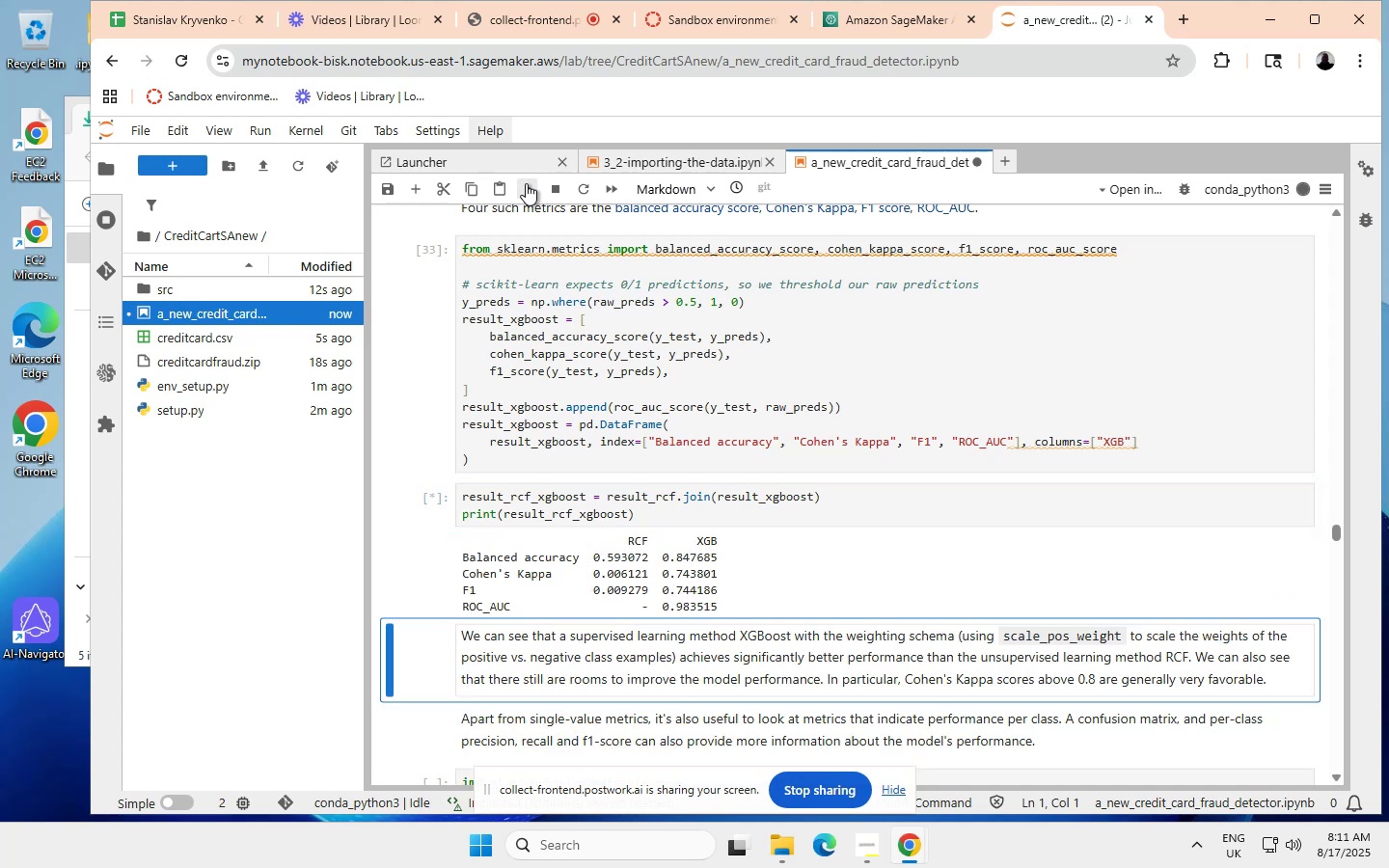 
left_click([526, 183])
 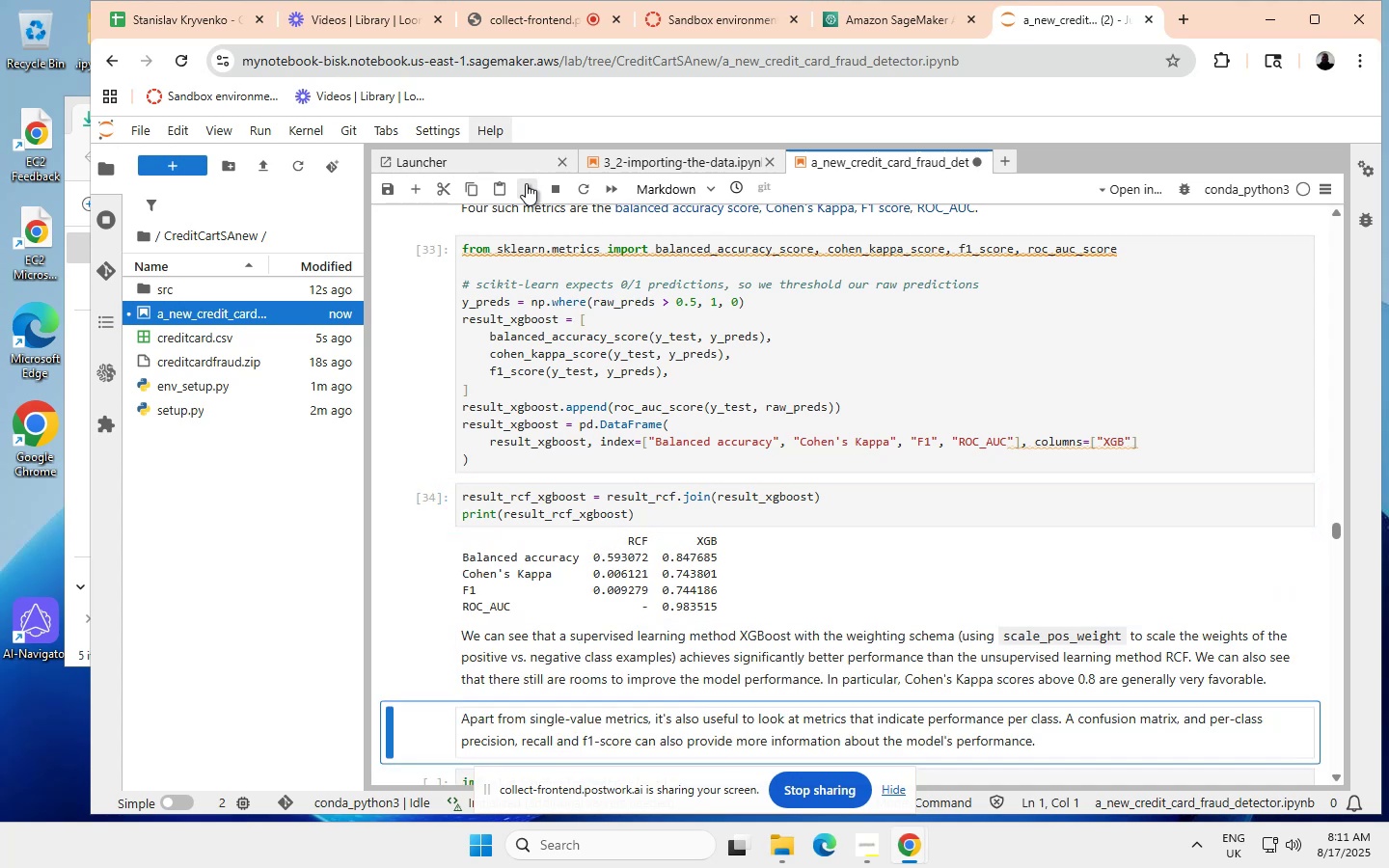 
left_click([526, 183])
 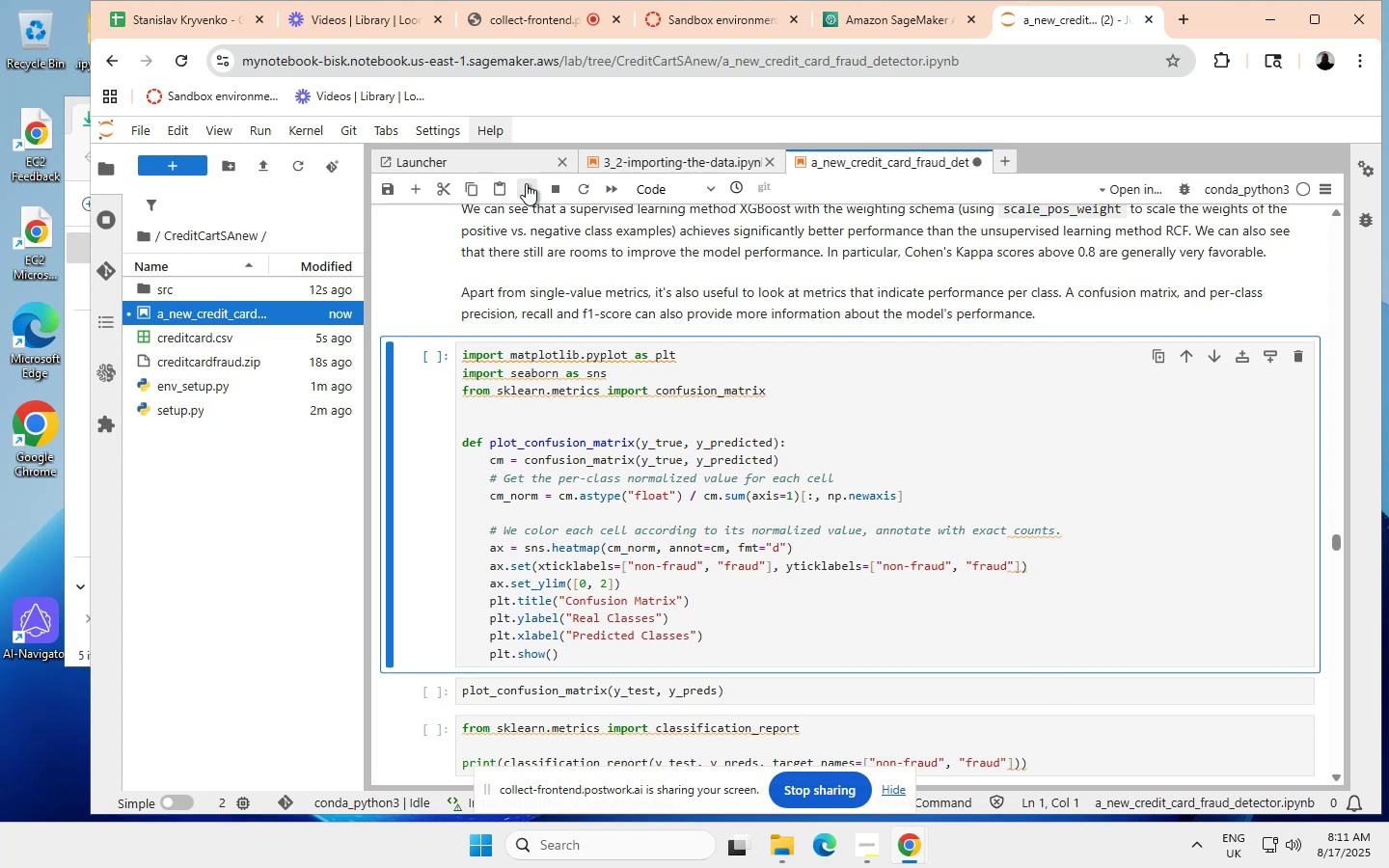 
wait(5.4)
 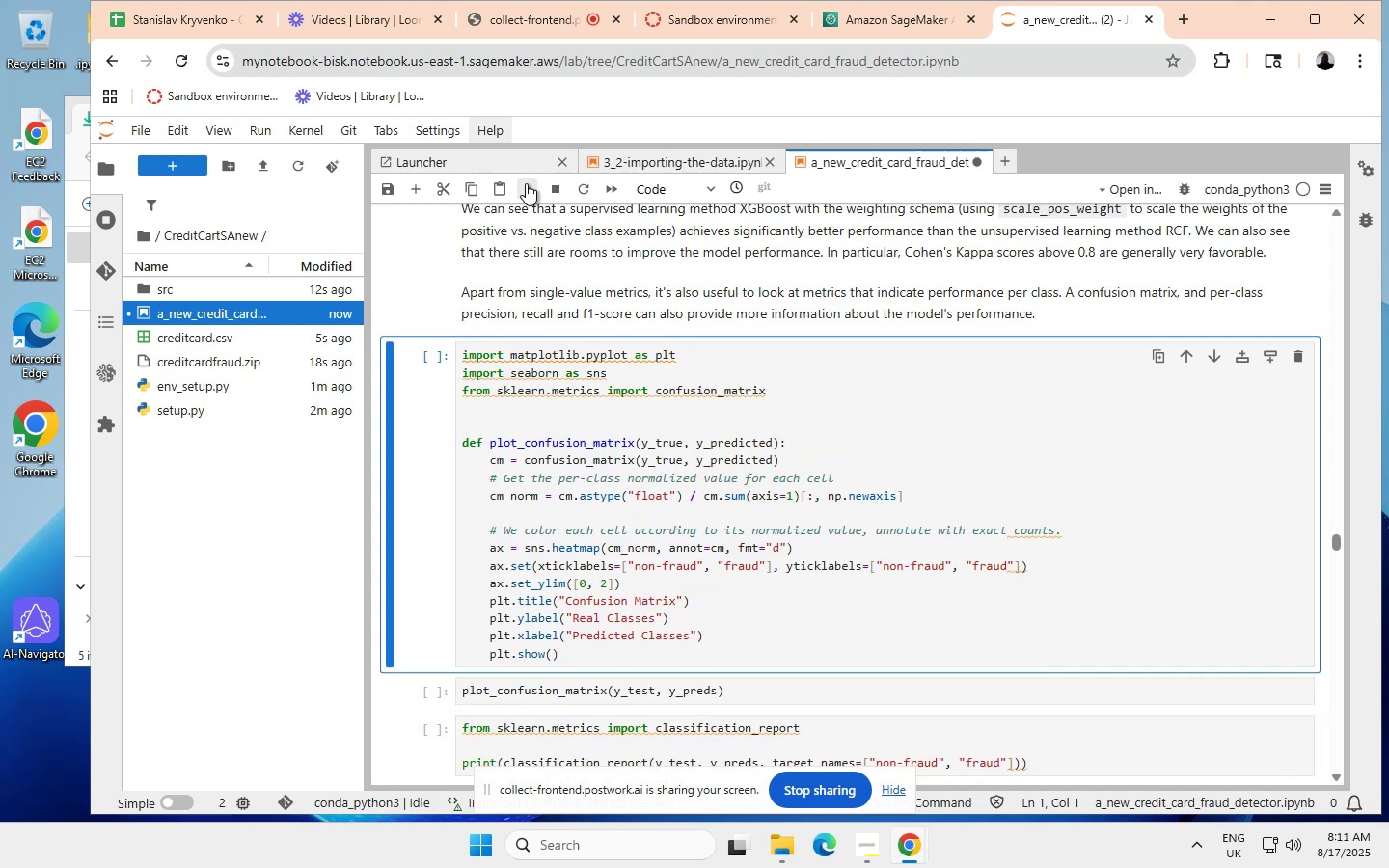 
left_click([526, 183])
 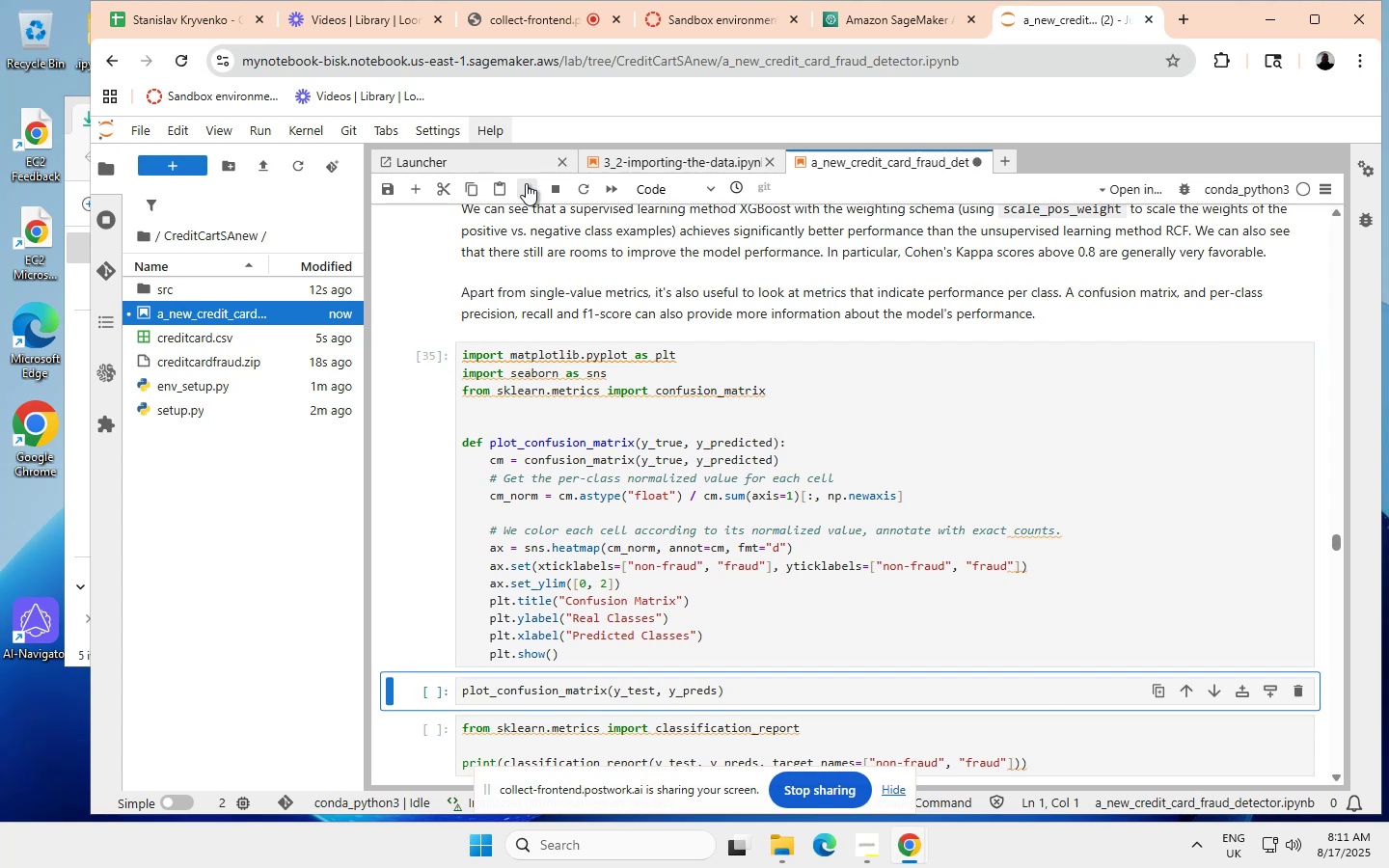 
left_click([526, 183])
 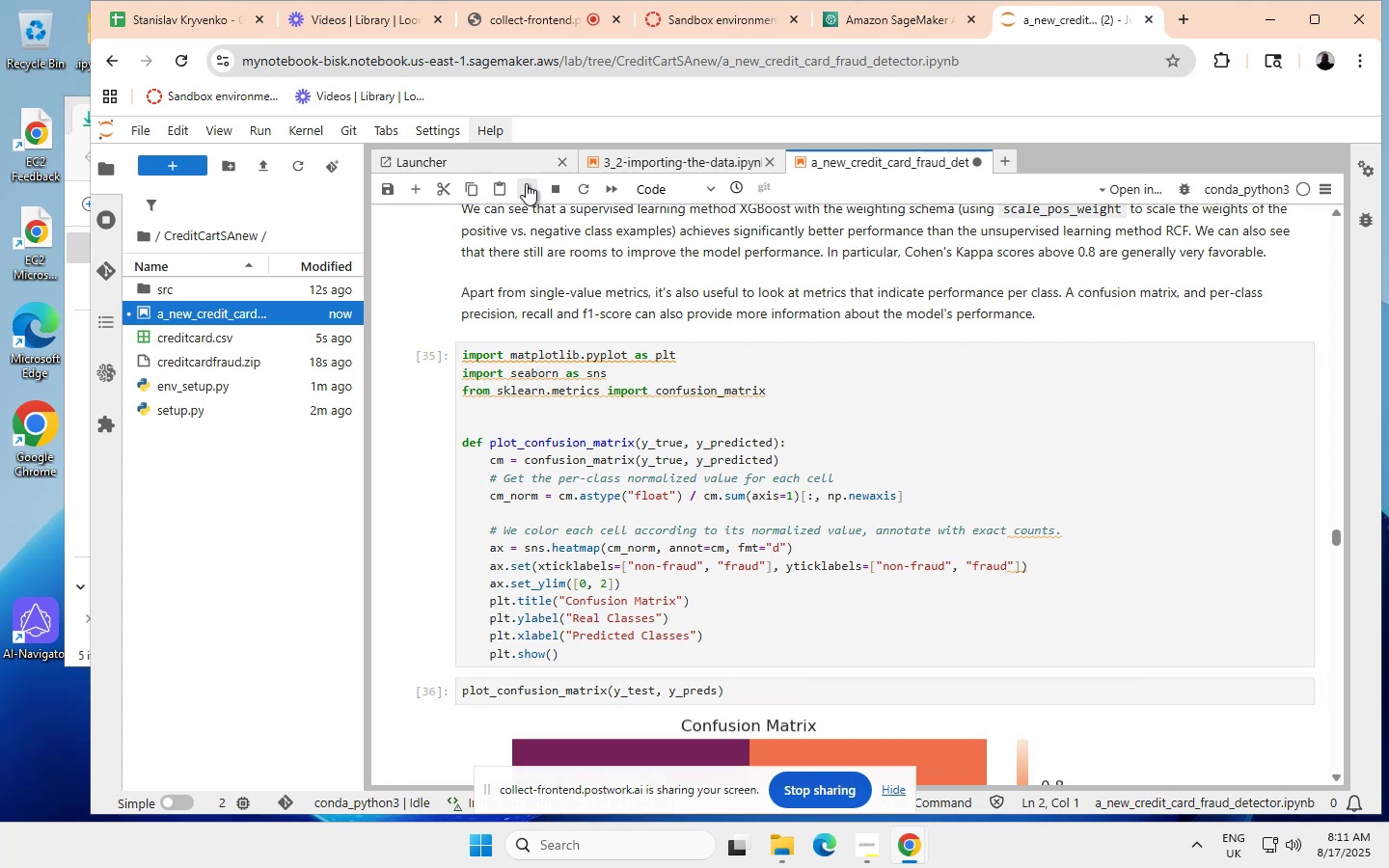 
left_click([526, 183])
 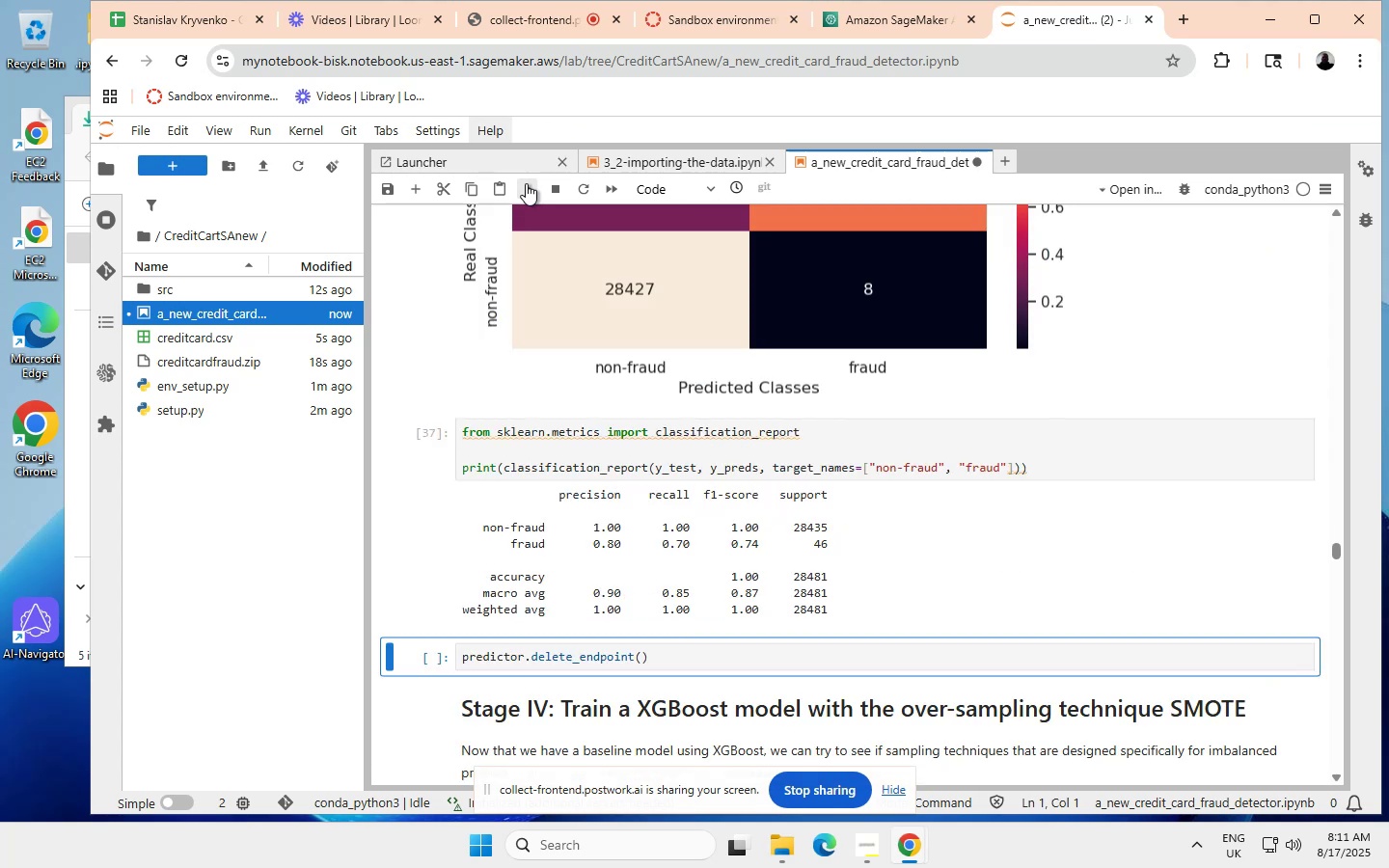 
wait(11.95)
 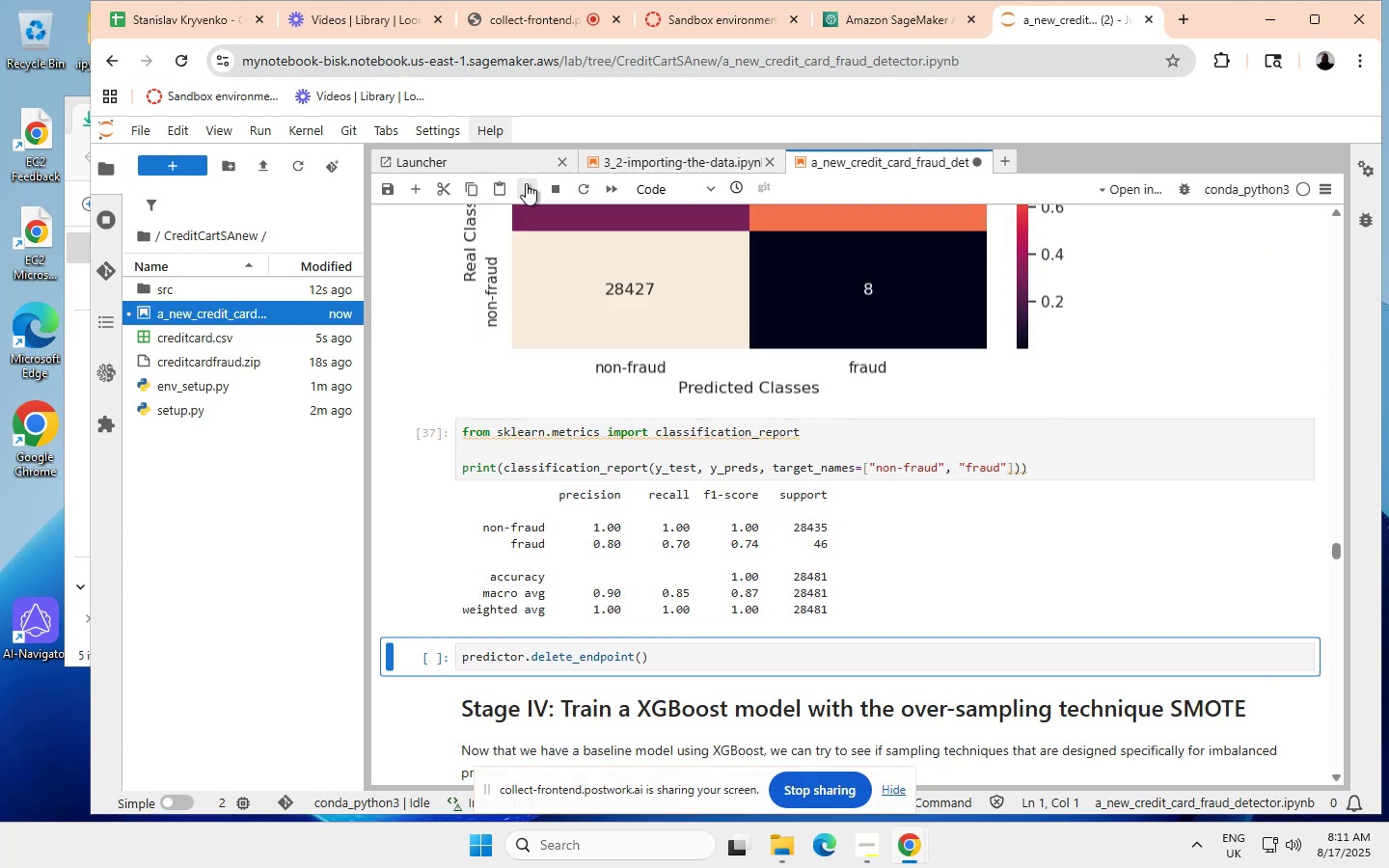 
left_click([526, 183])
 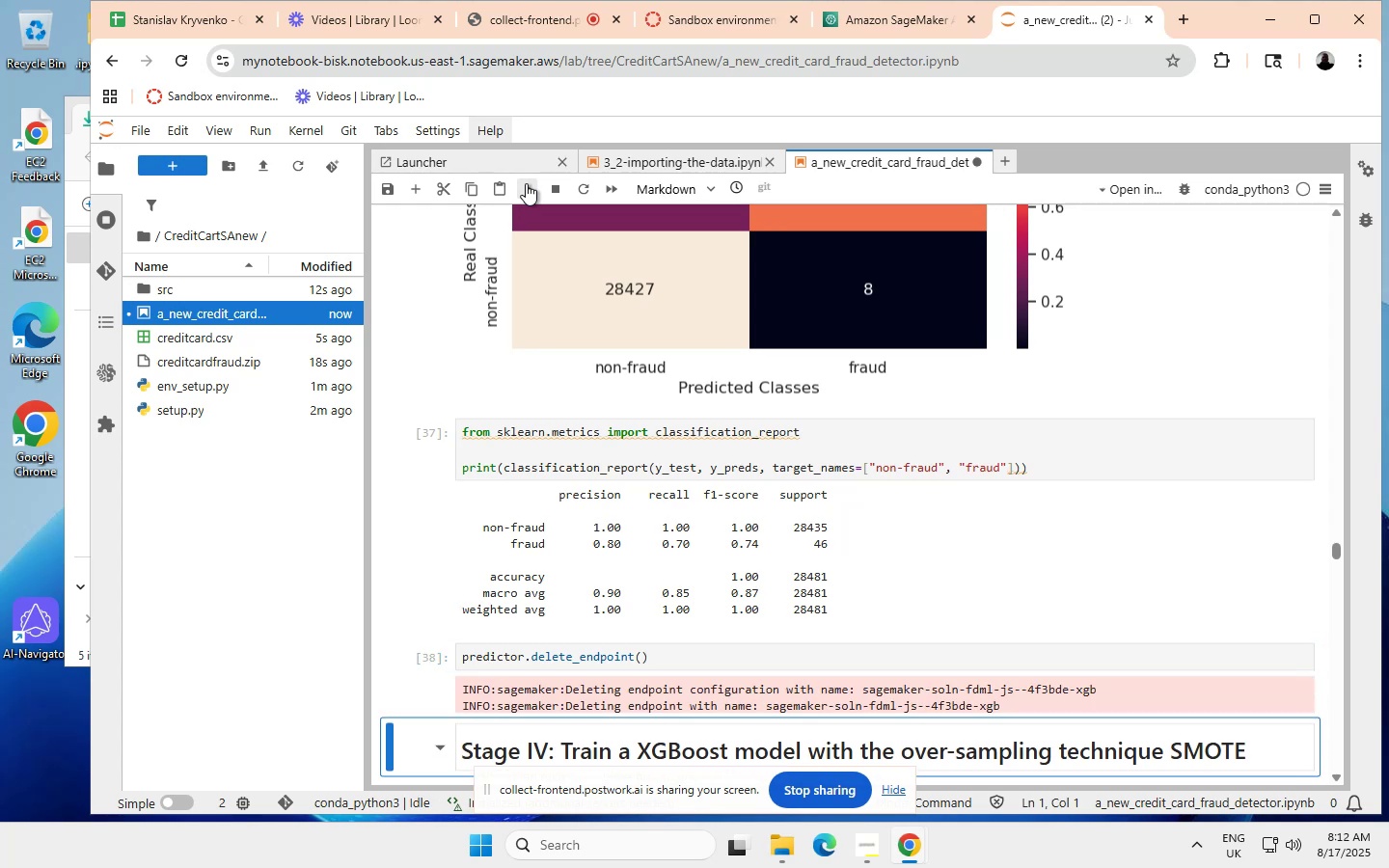 
wait(10.27)
 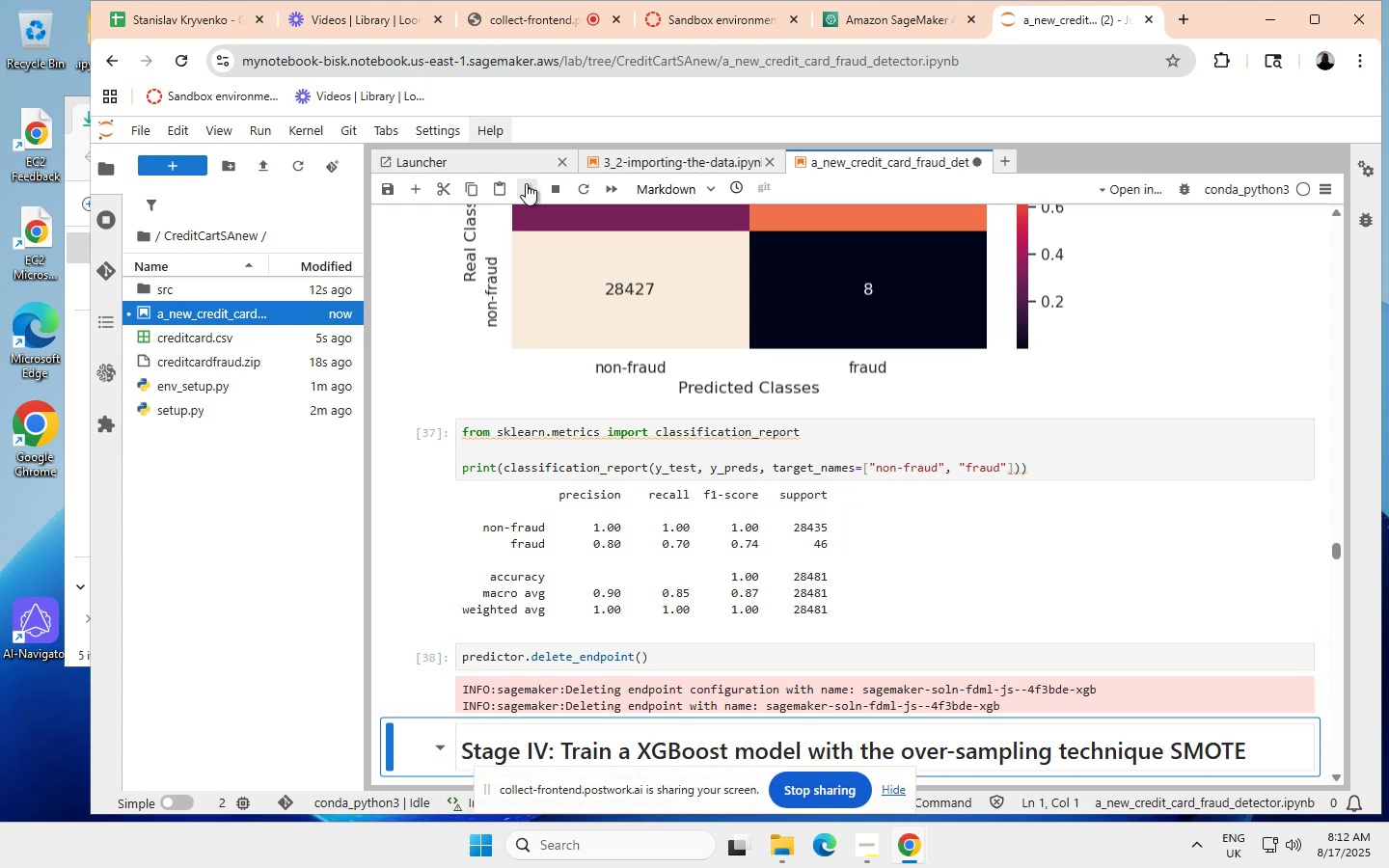 
left_click([526, 183])
 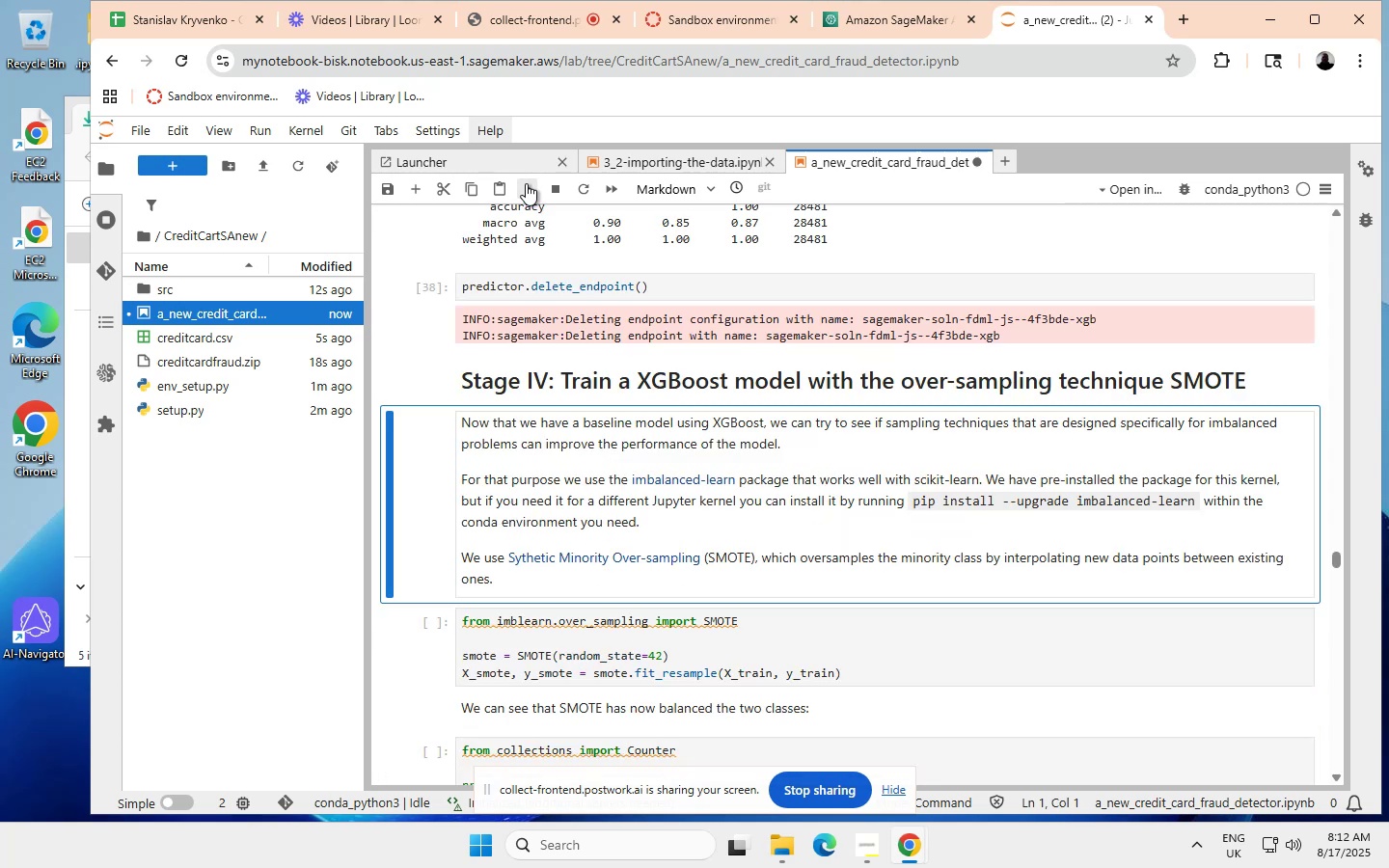 
left_click([526, 183])
 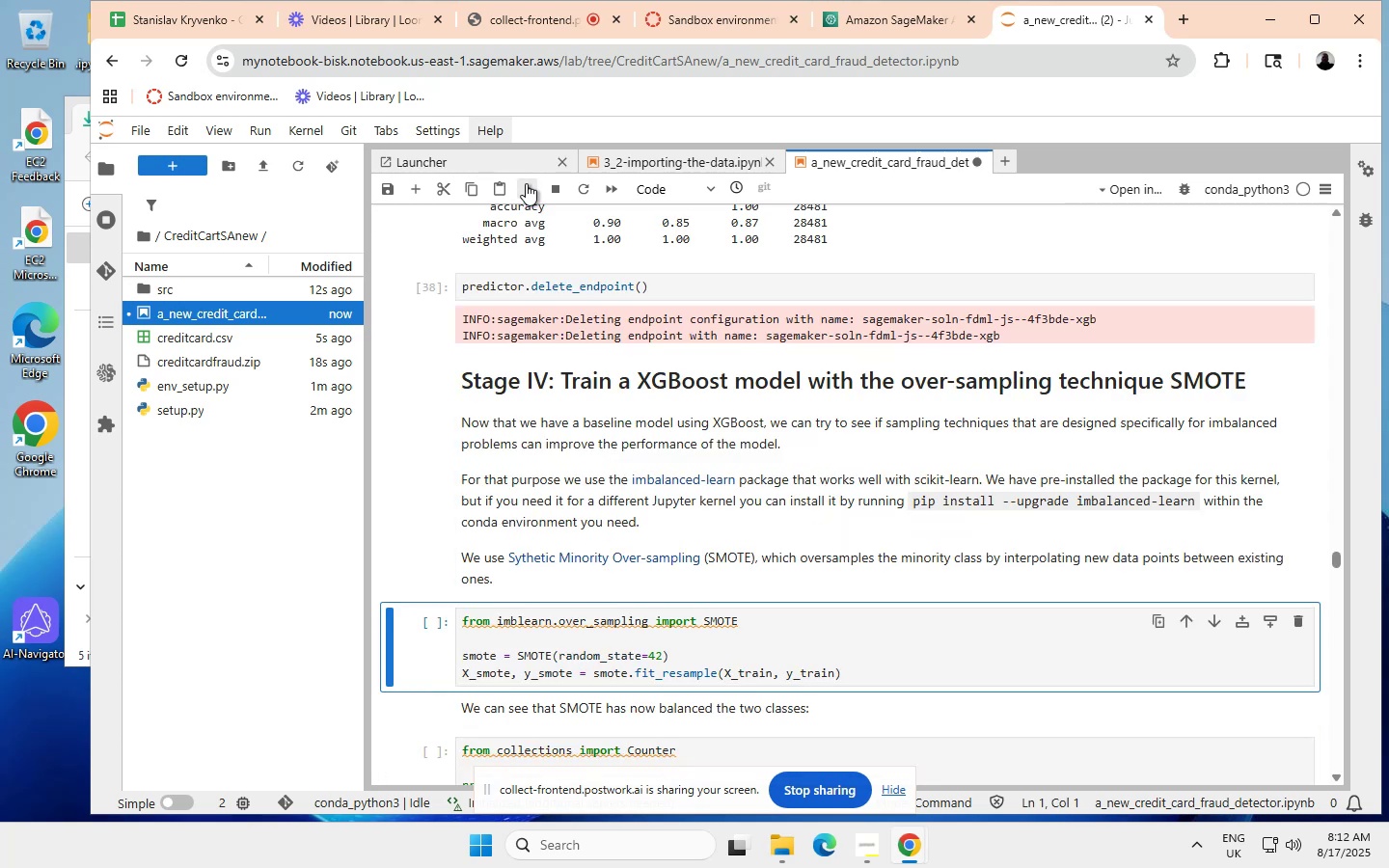 
left_click([526, 183])
 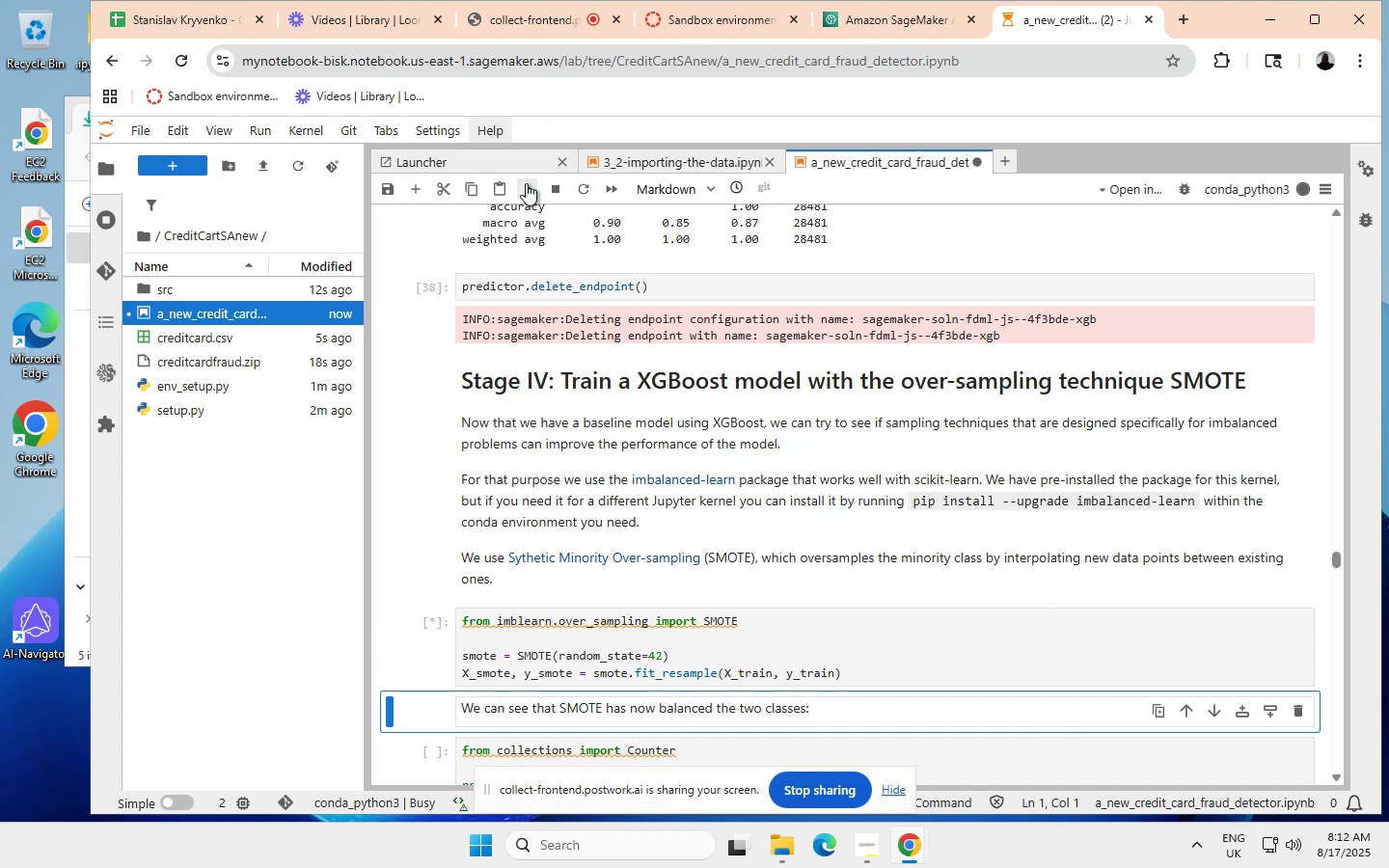 
wait(6.91)
 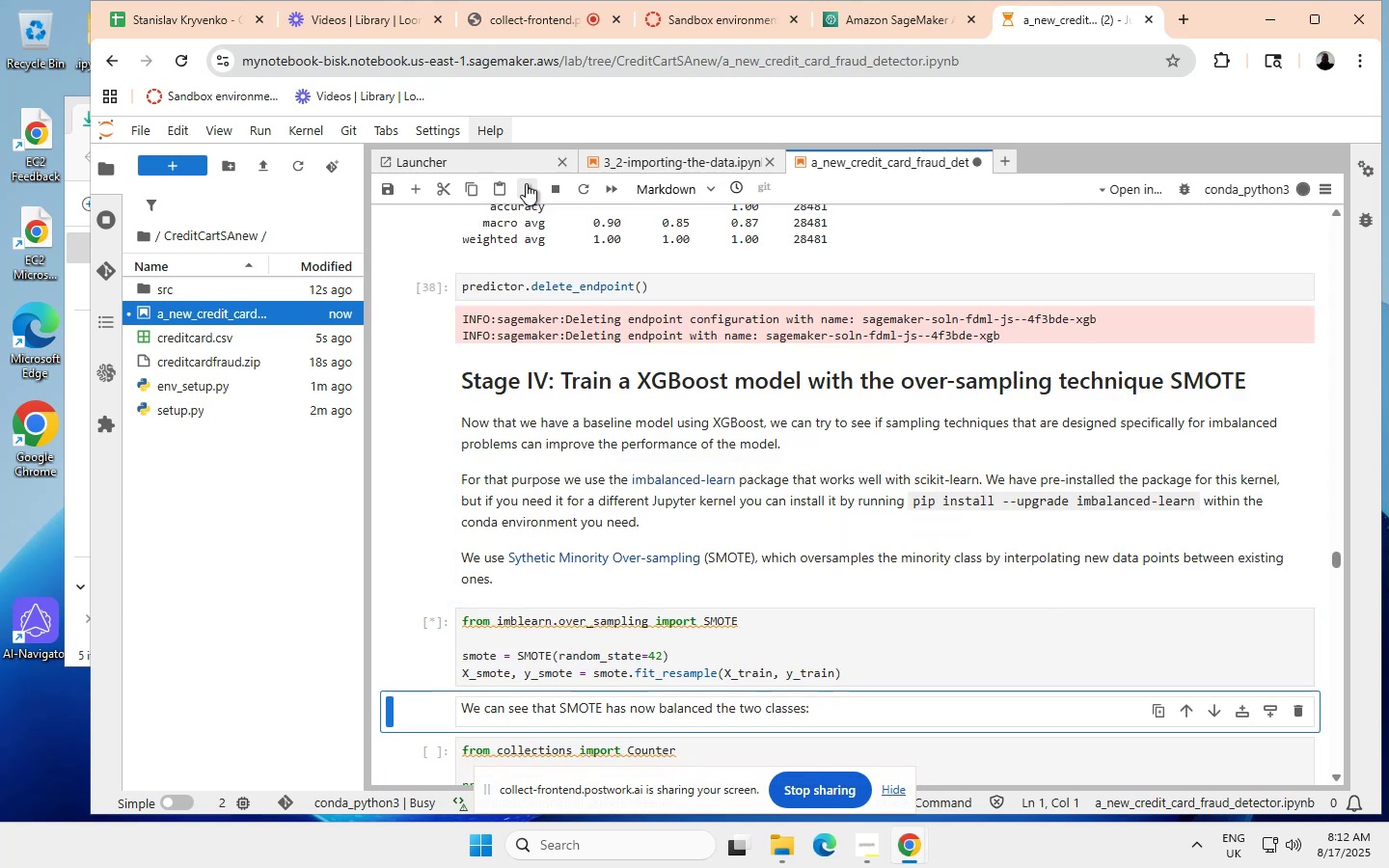 
left_click([526, 183])
 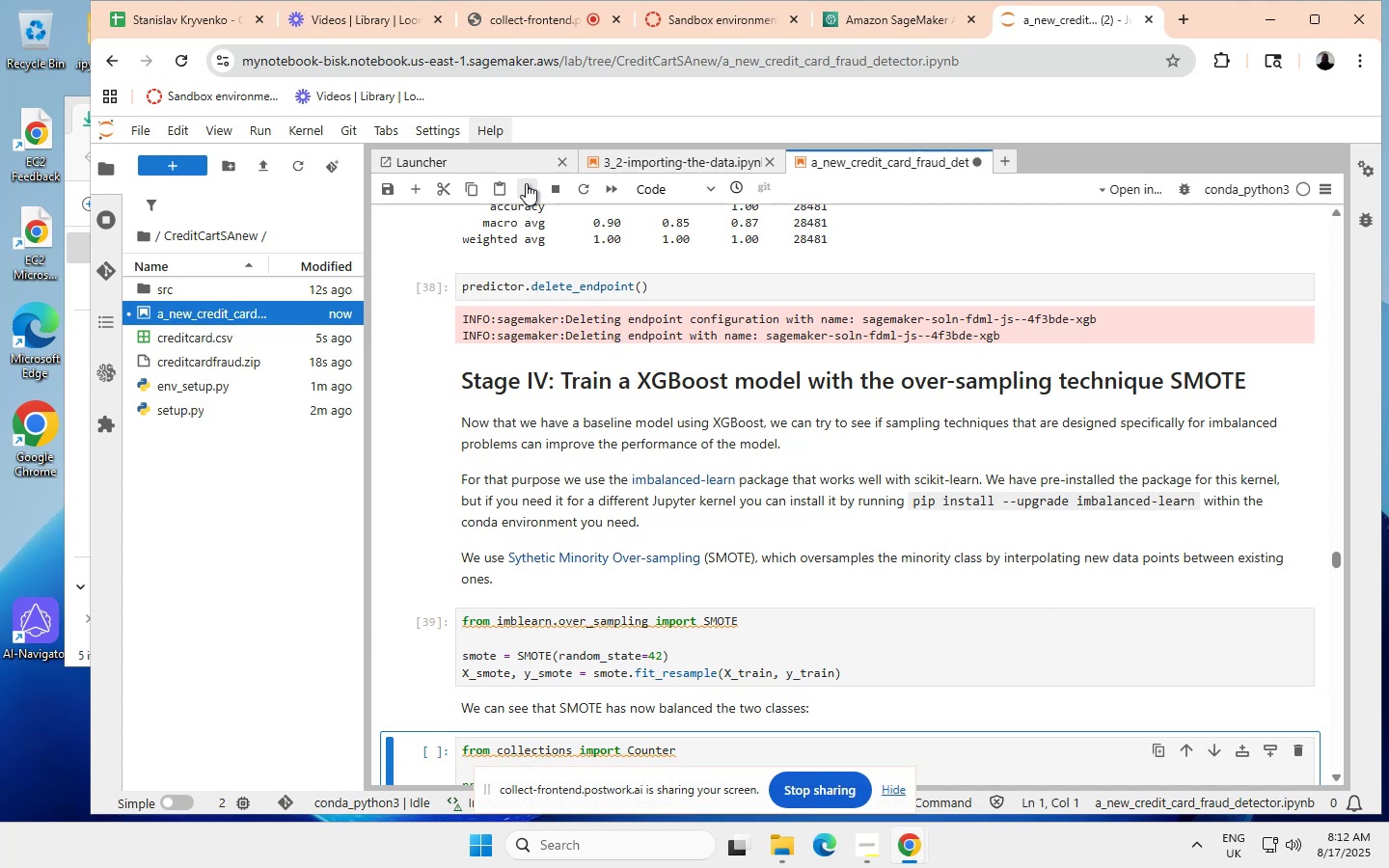 
left_click([526, 183])
 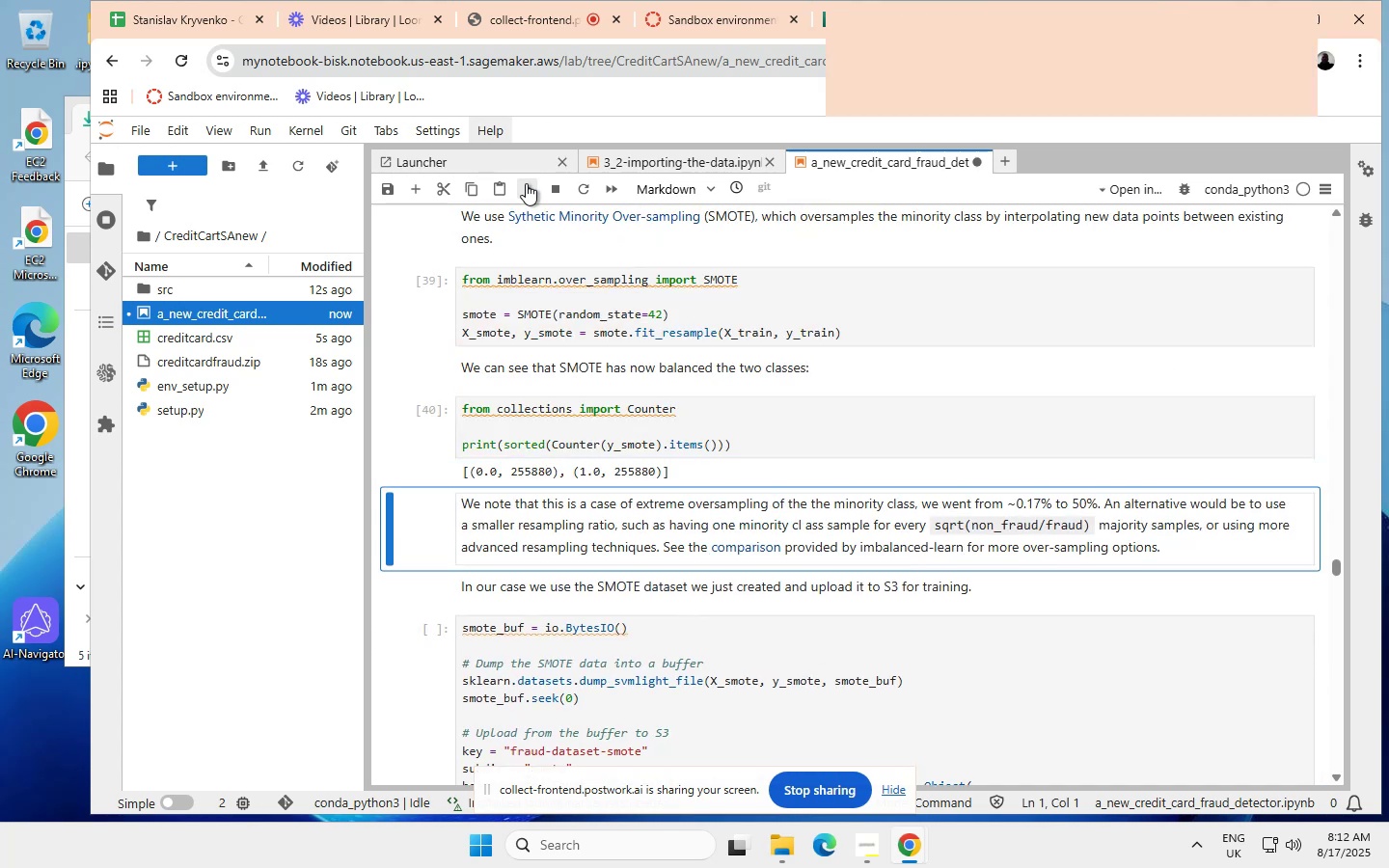 
left_click([526, 183])
 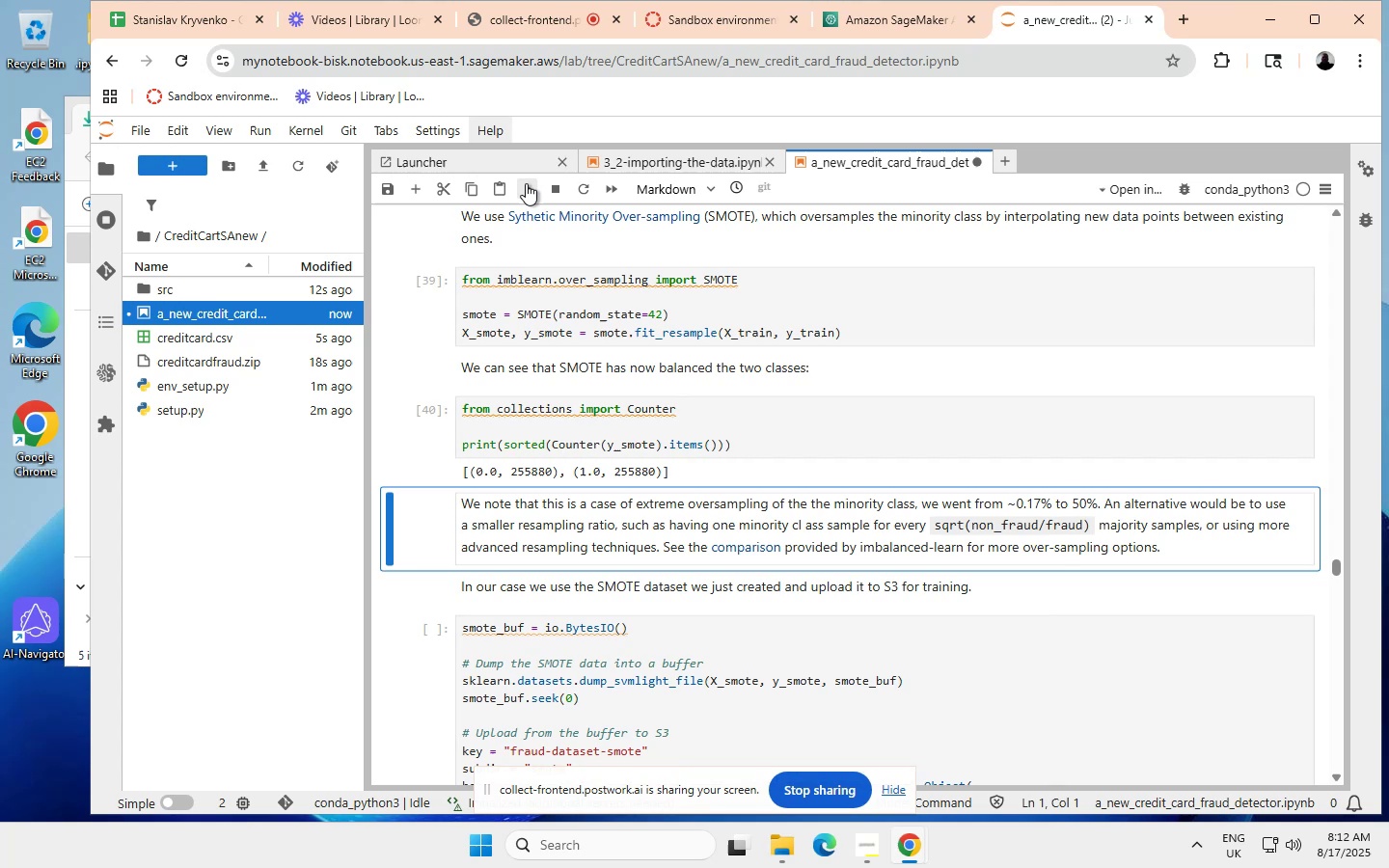 
left_click([526, 183])
 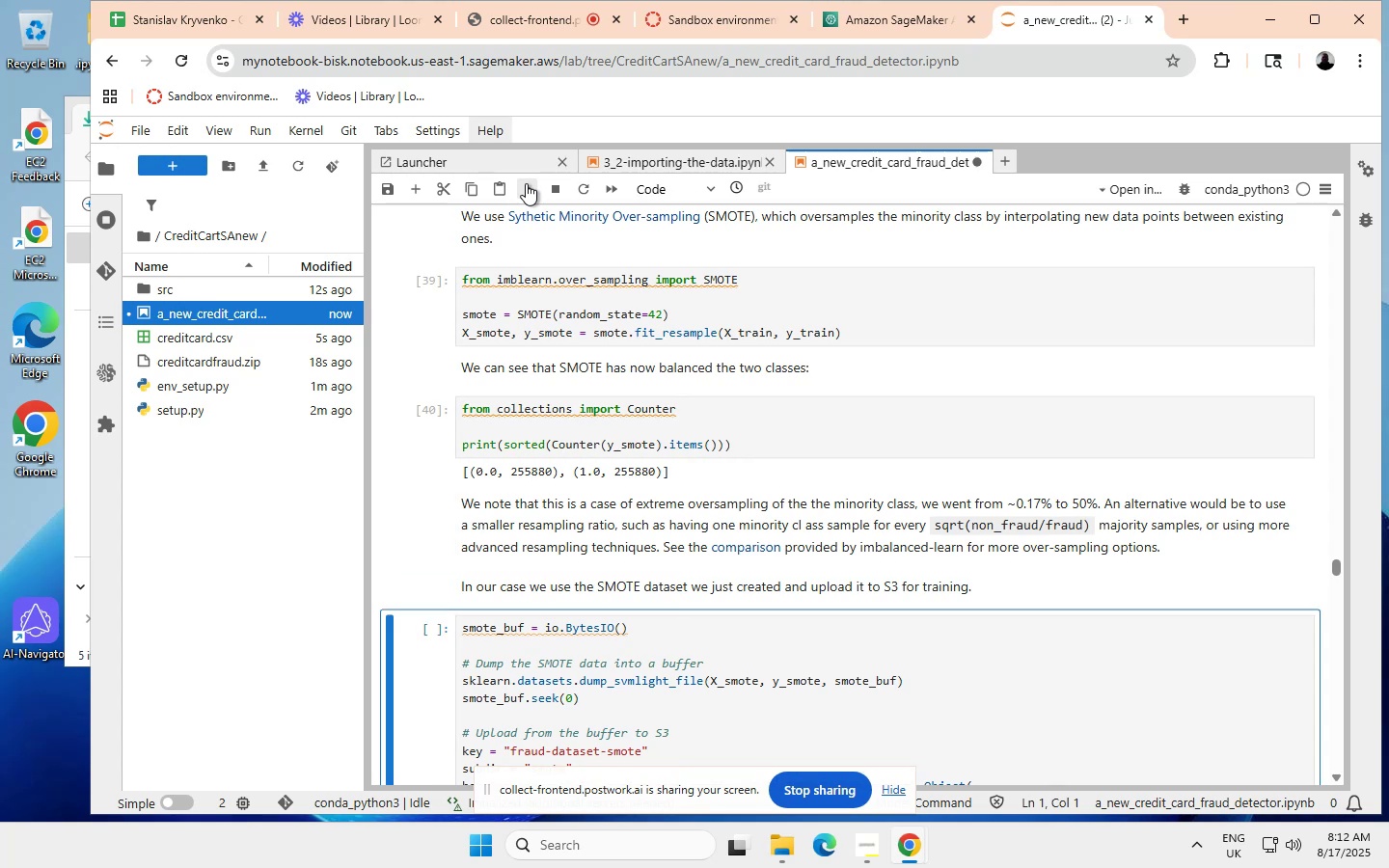 
left_click([526, 183])
 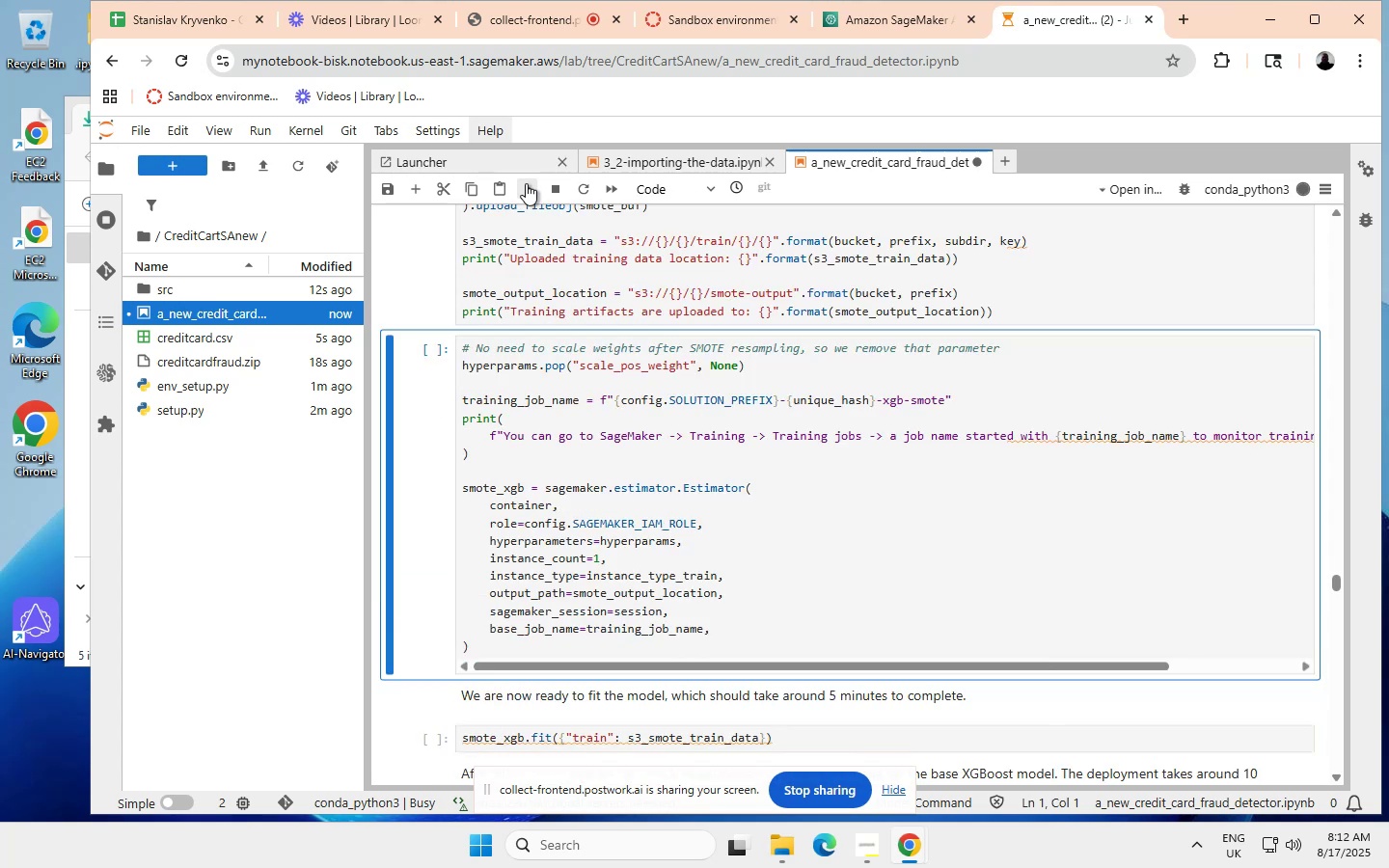 
wait(6.97)
 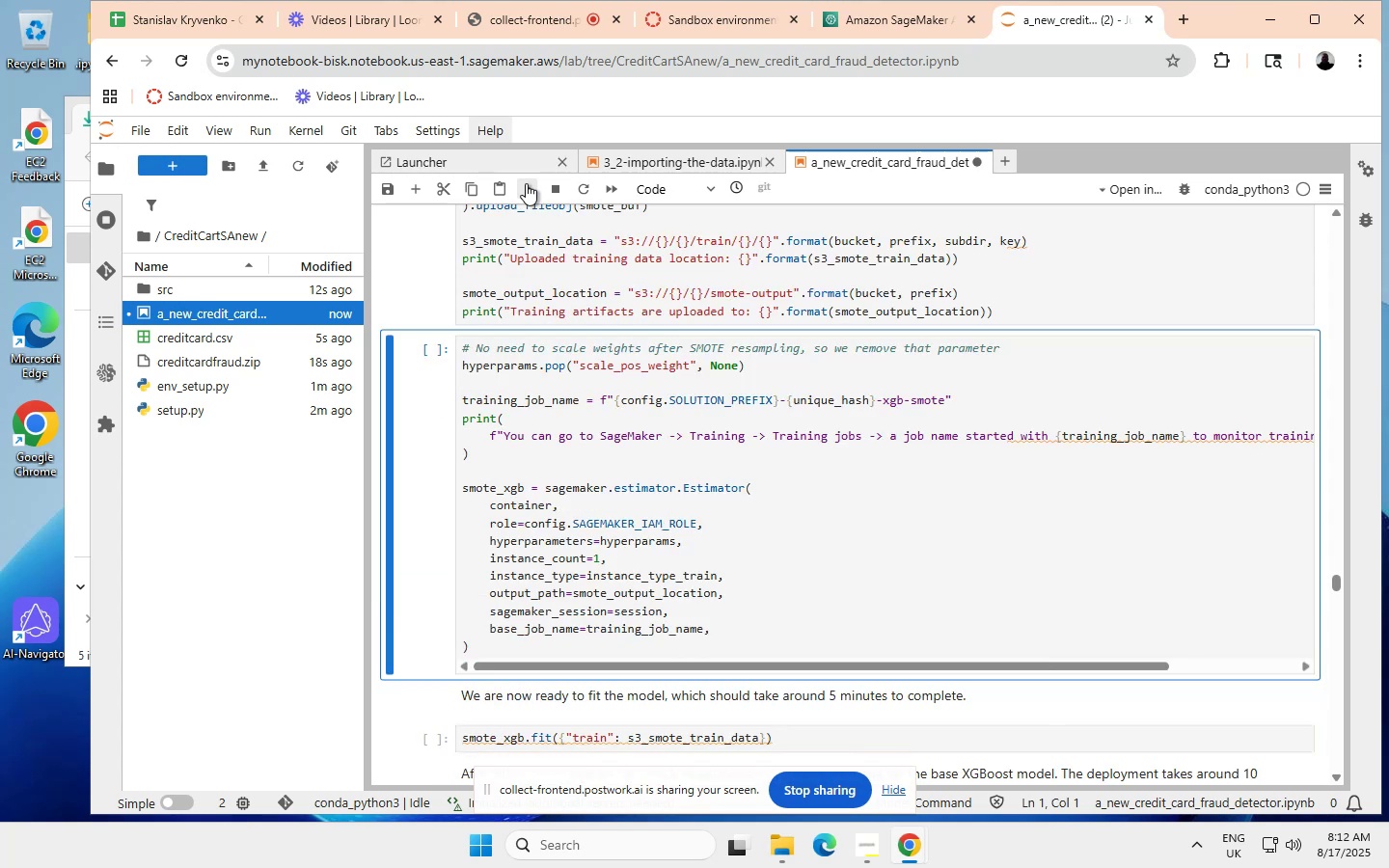 
left_click([526, 183])
 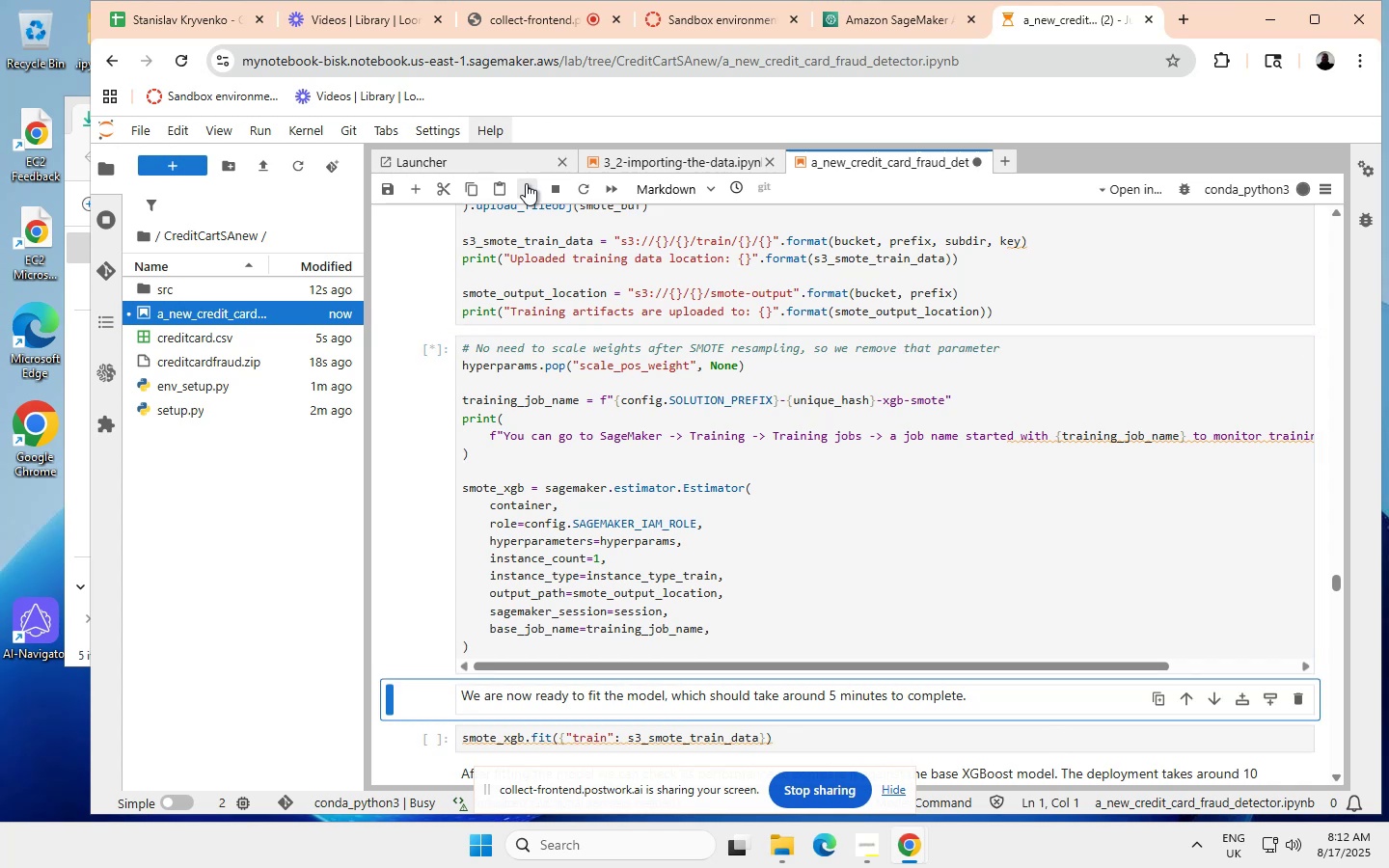 
wait(12.35)
 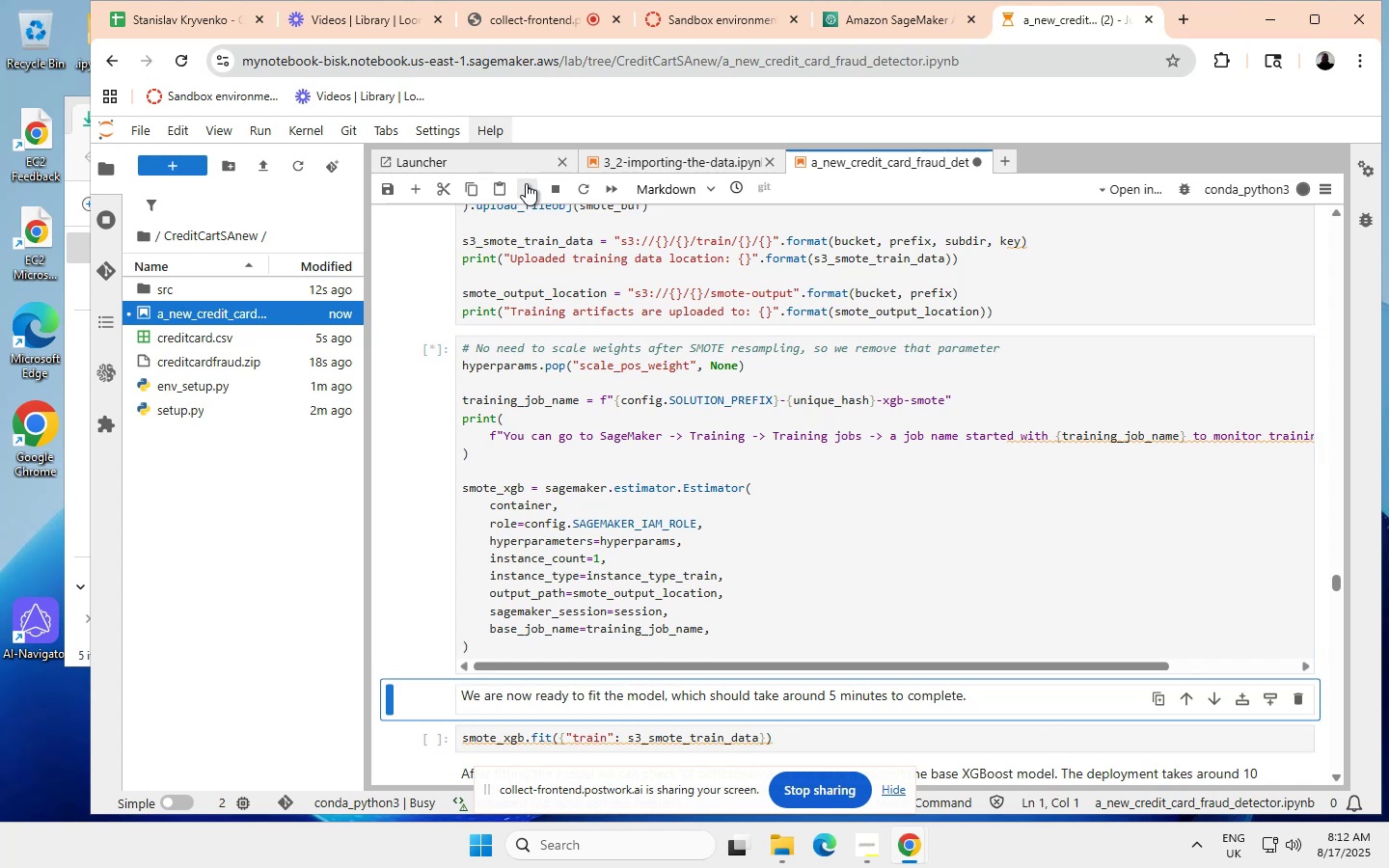 
left_click([526, 183])
 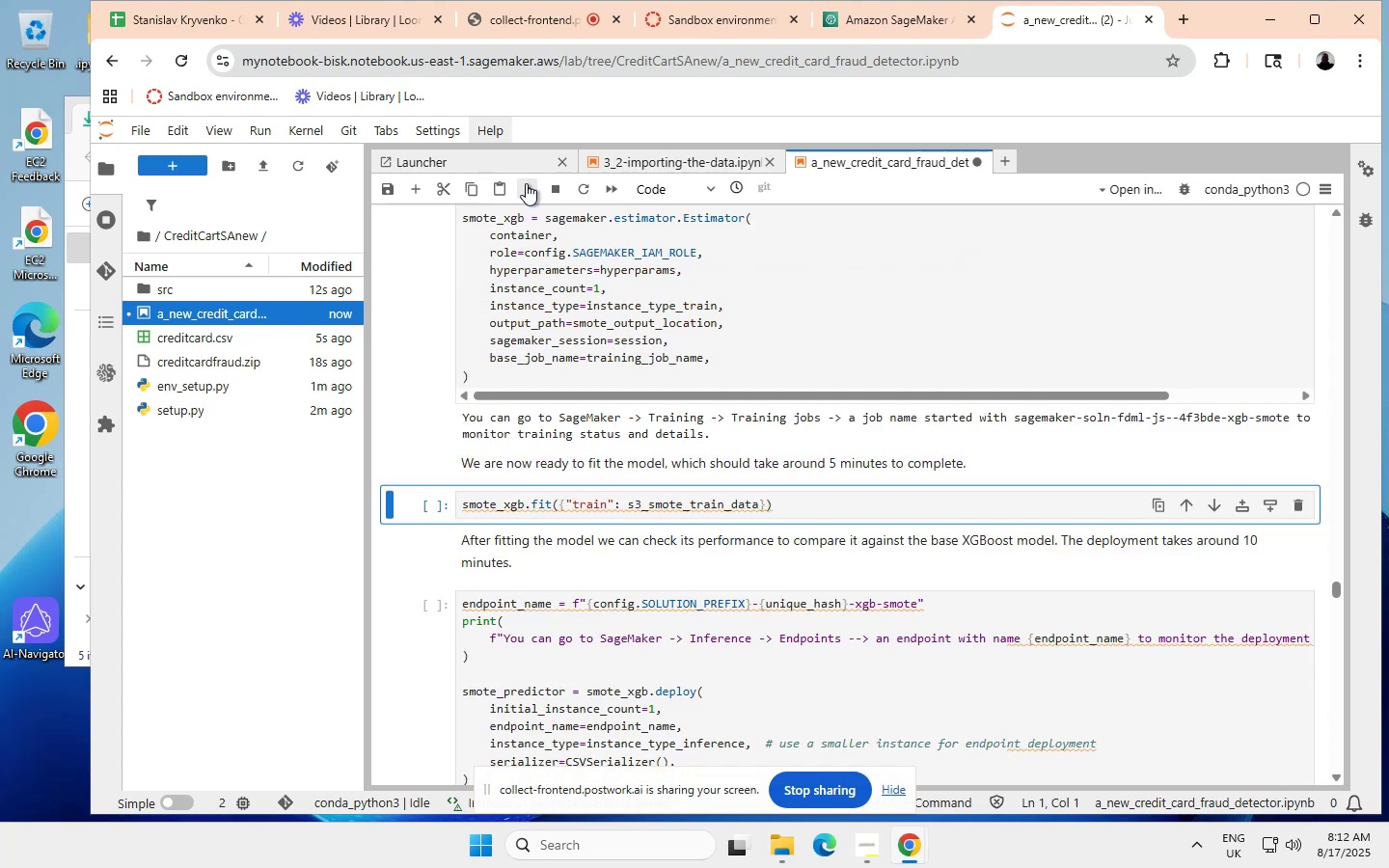 
left_click([526, 183])
 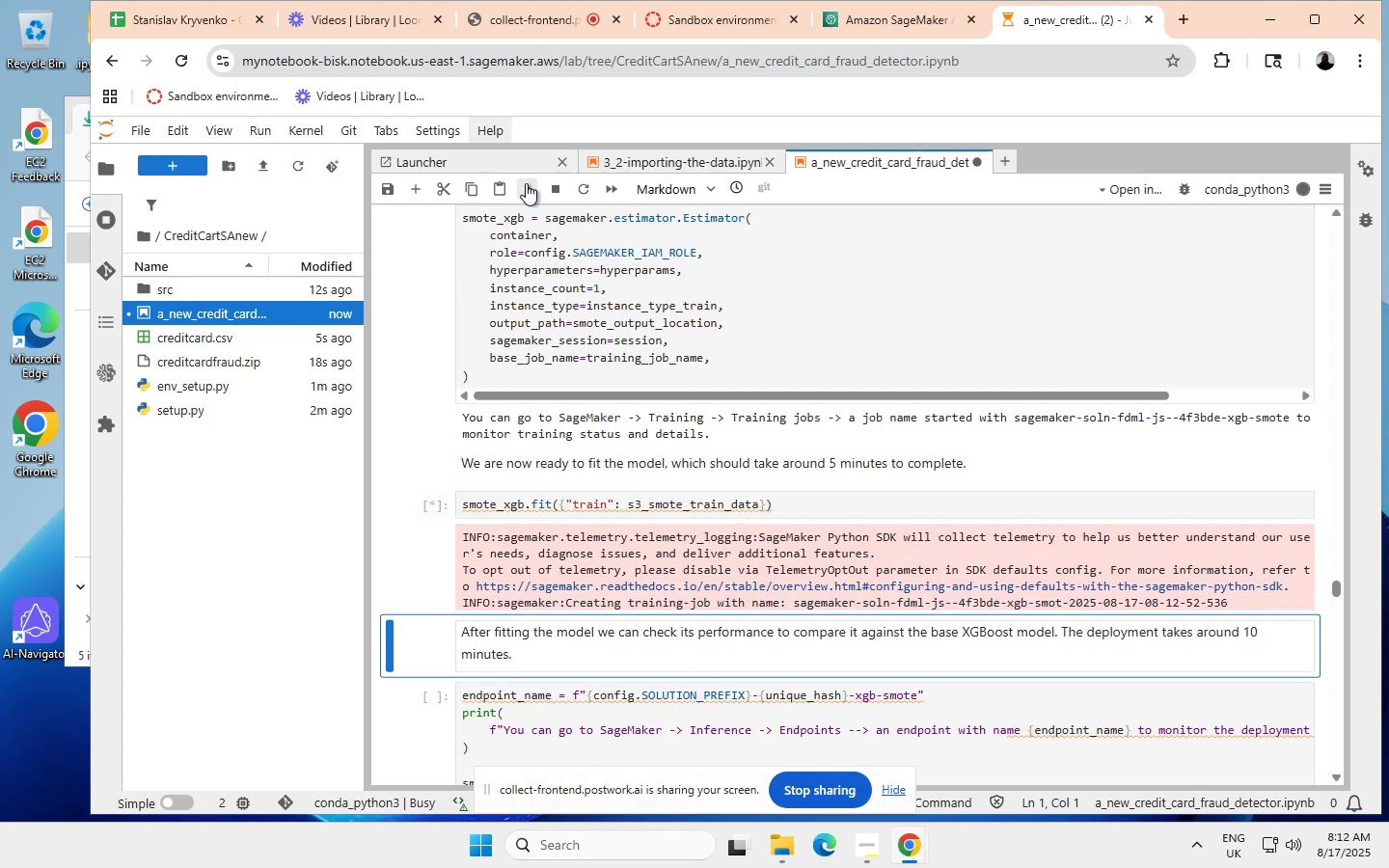 
wait(10.06)
 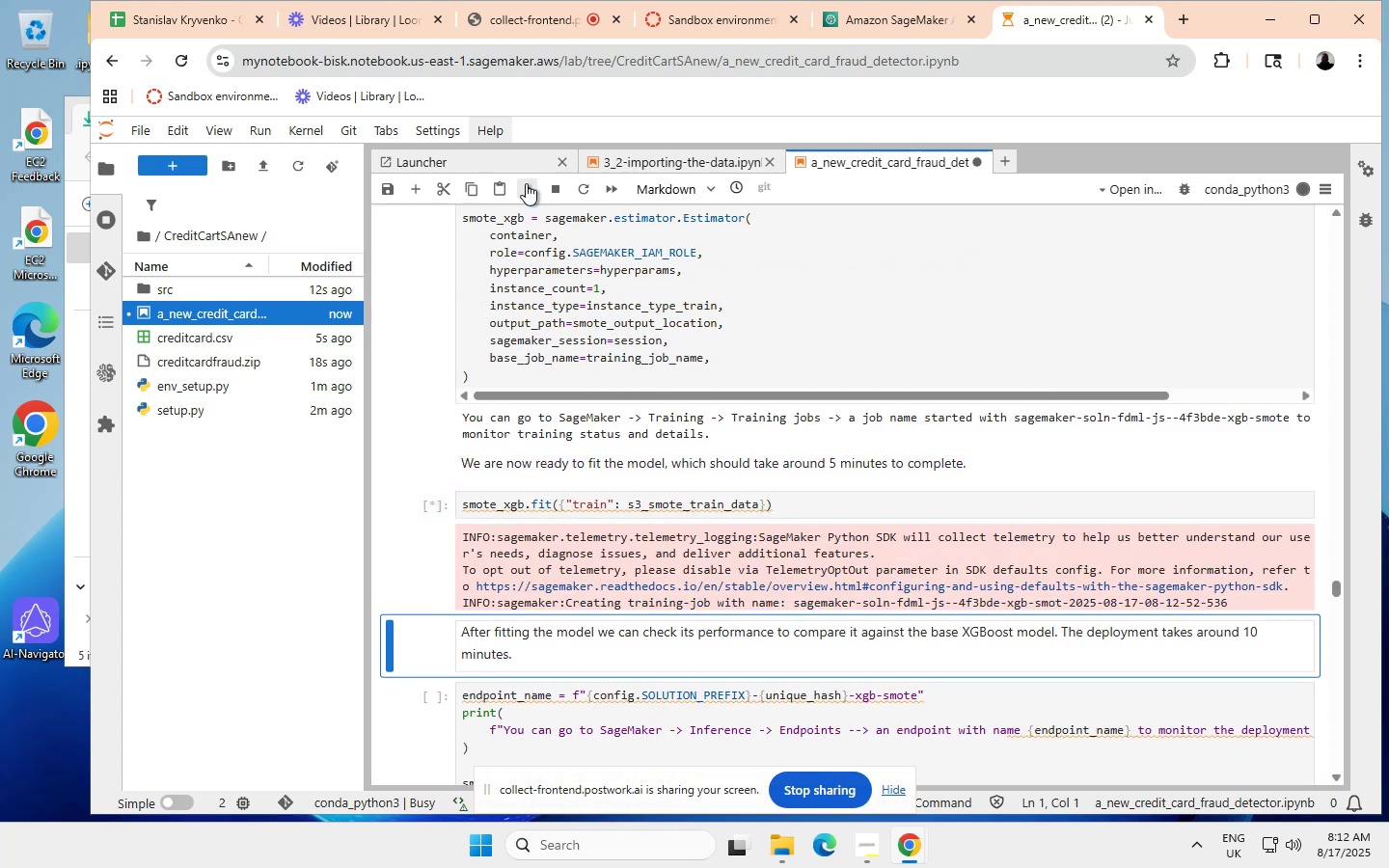 
scroll: coordinate [564, 665], scroll_direction: down, amount: 64.0
 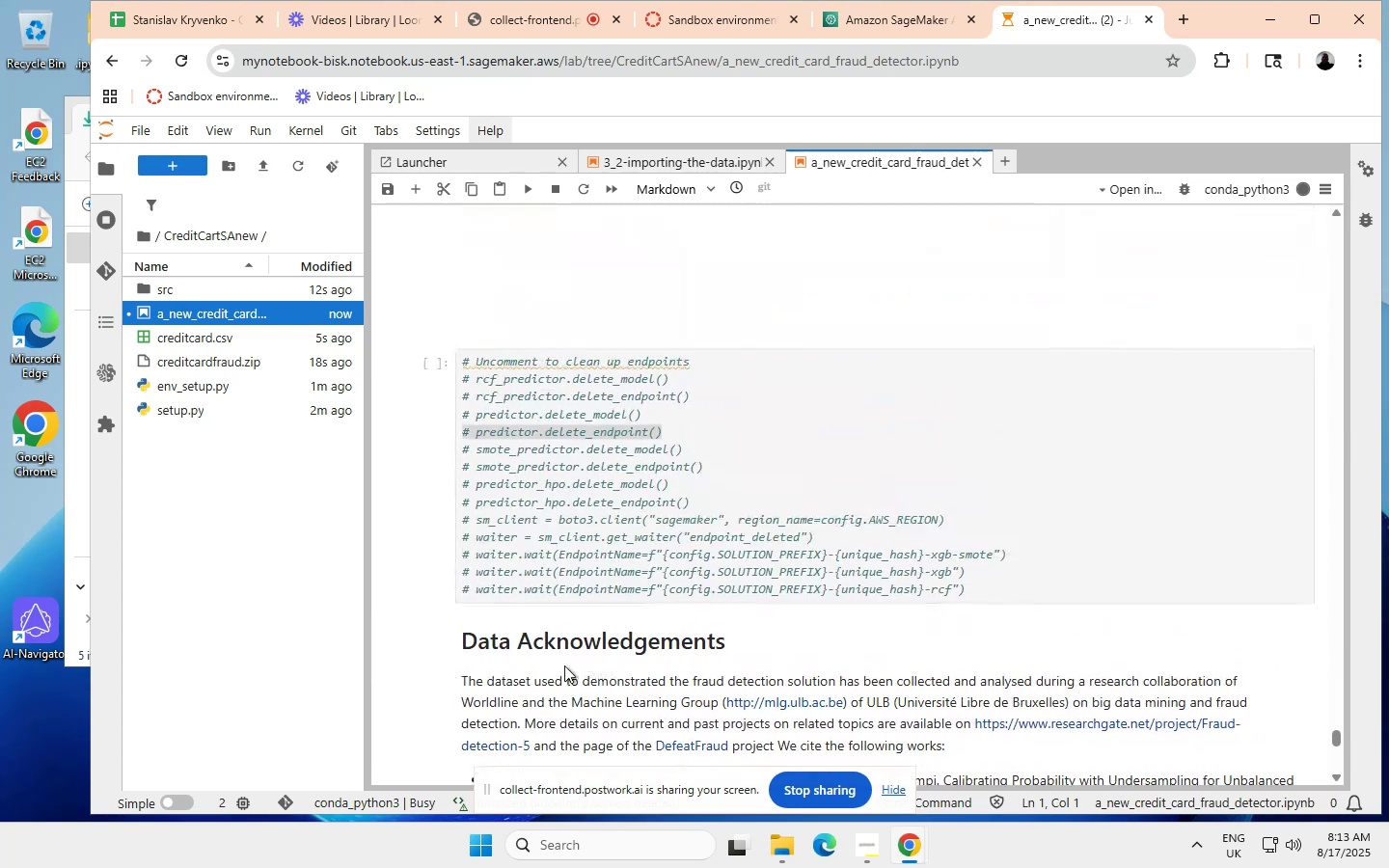 
scroll: coordinate [564, 665], scroll_direction: up, amount: 1.0
 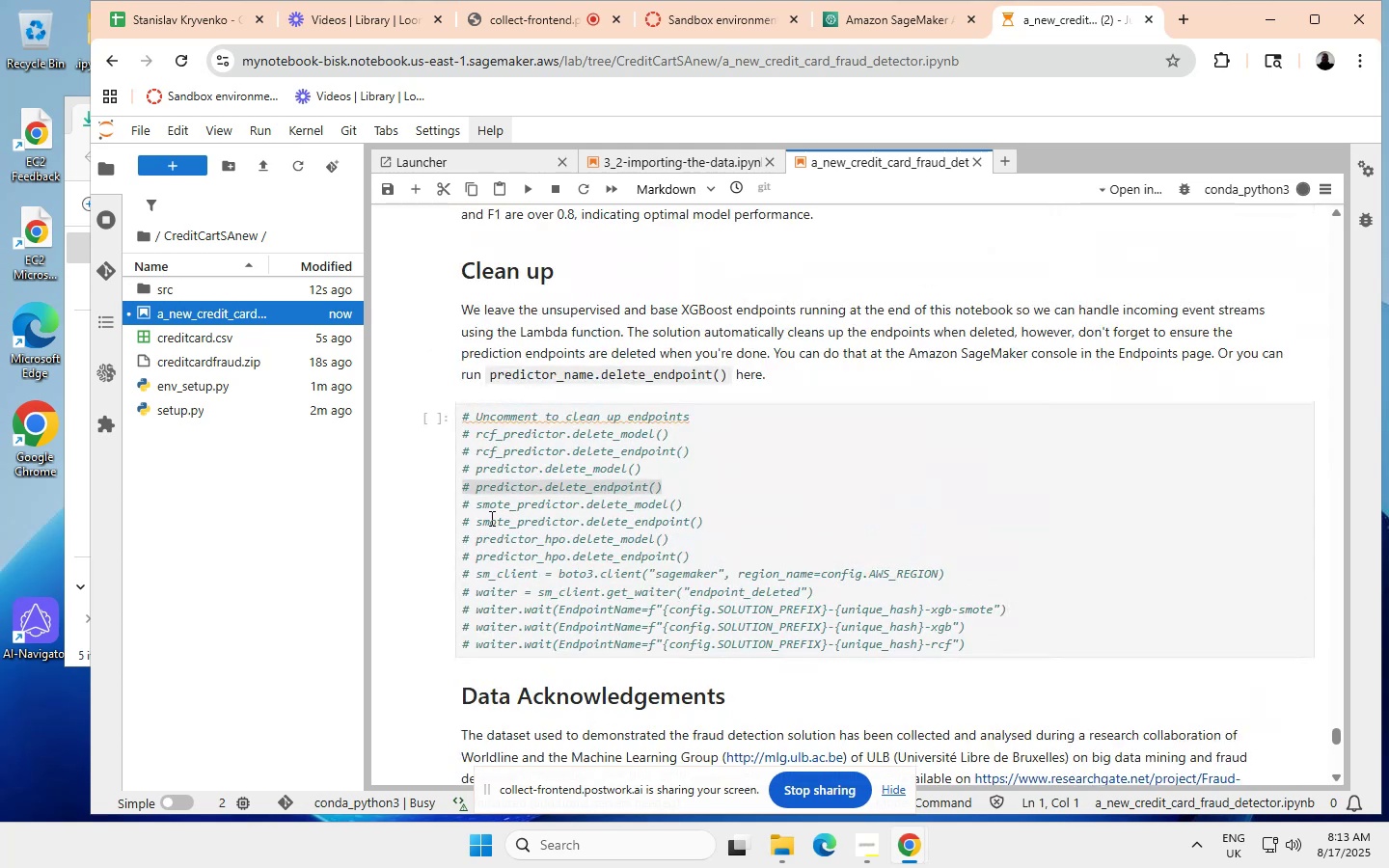 
wait(7.82)
 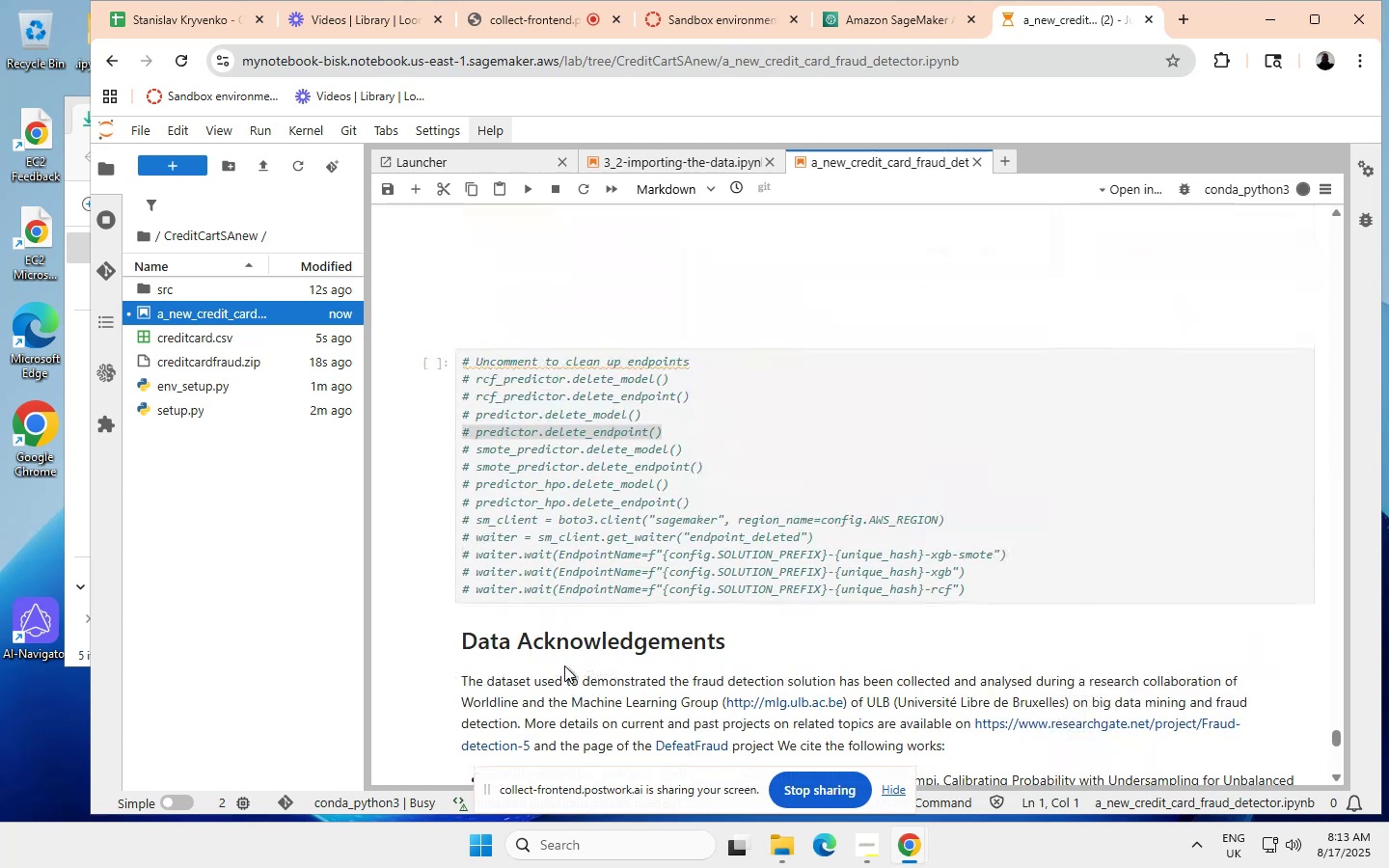 
left_click_drag(start_coordinate=[458, 520], to_coordinate=[722, 521])
 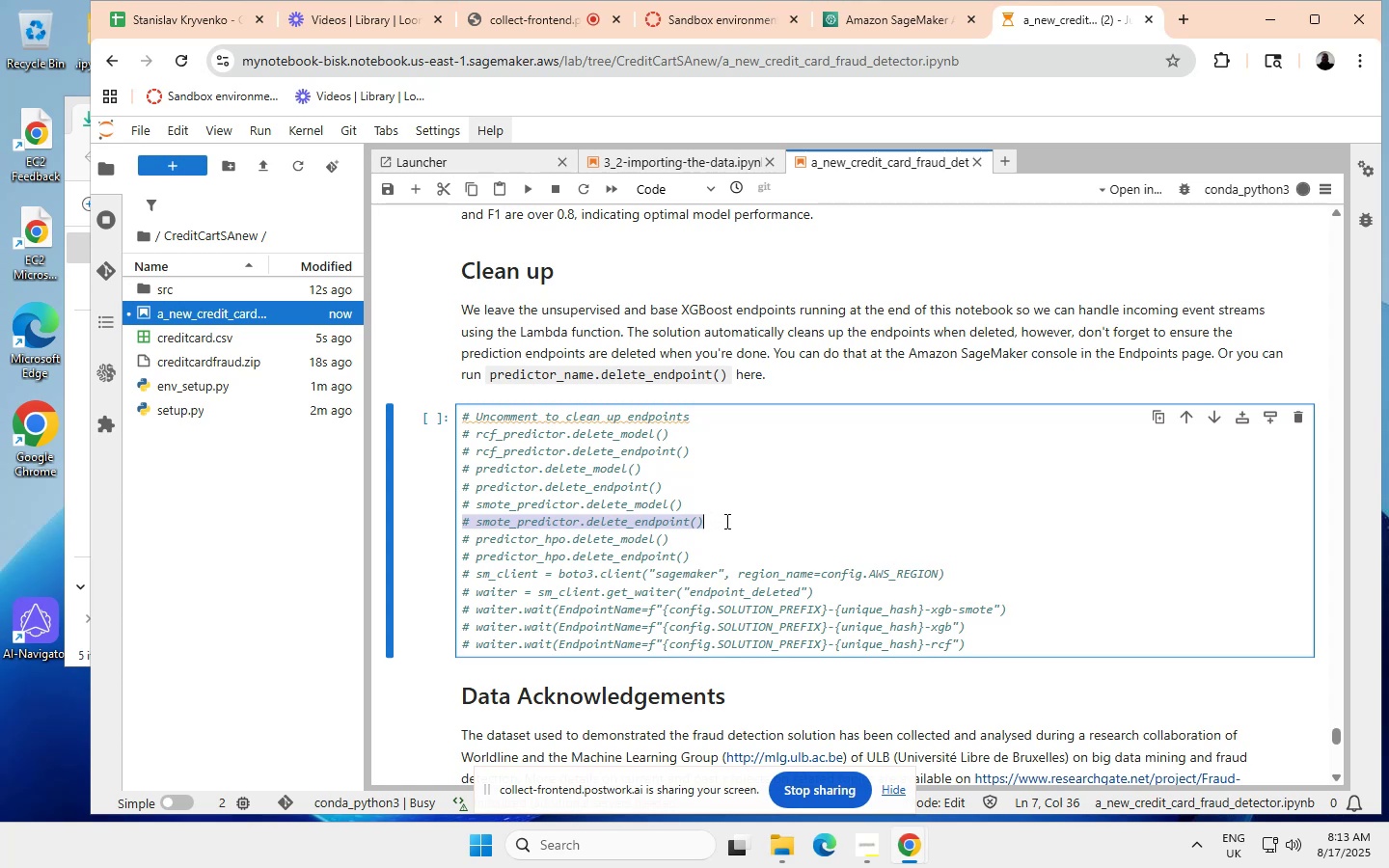 
key(Control+ControlLeft)
 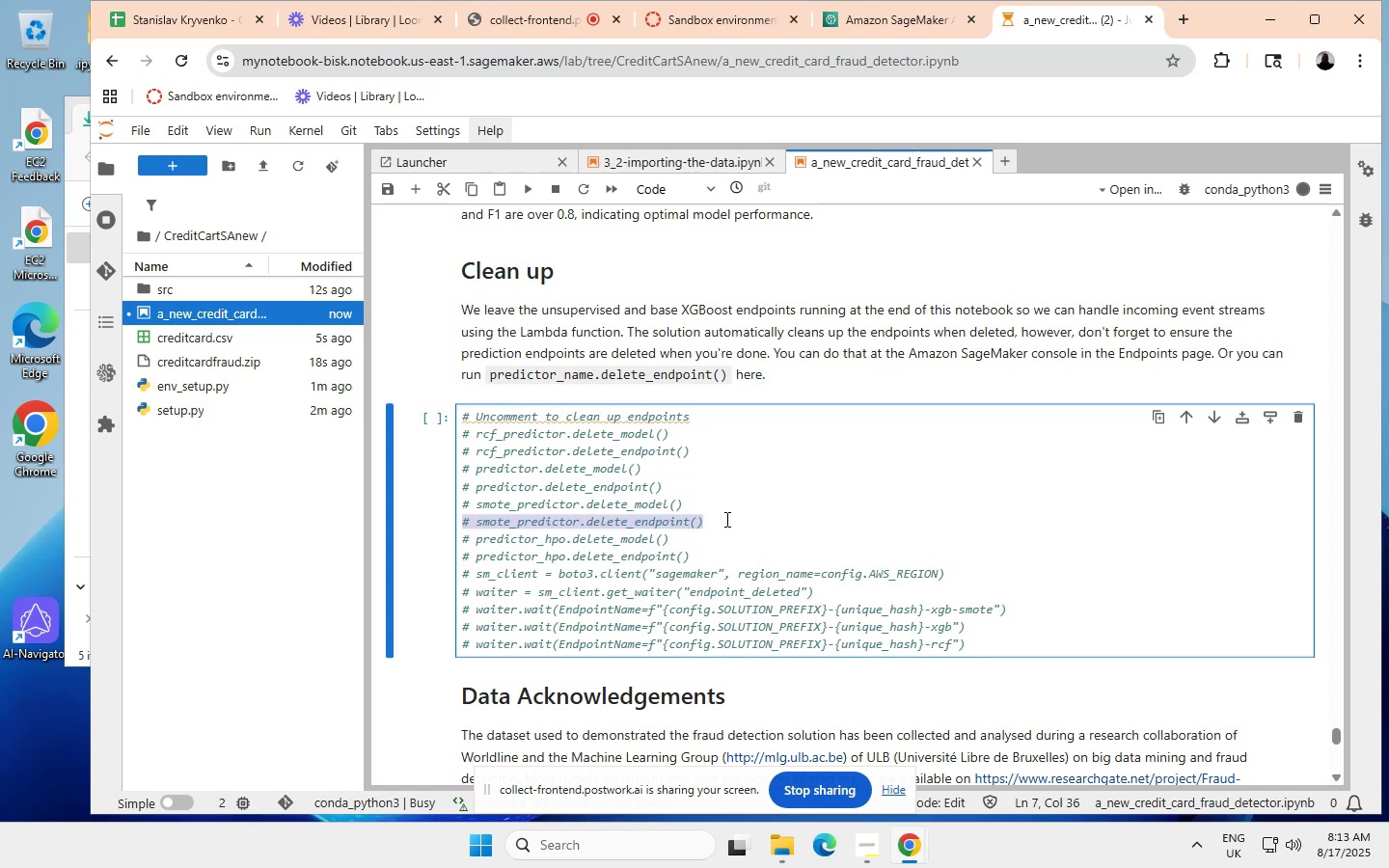 
key(Control+C)
 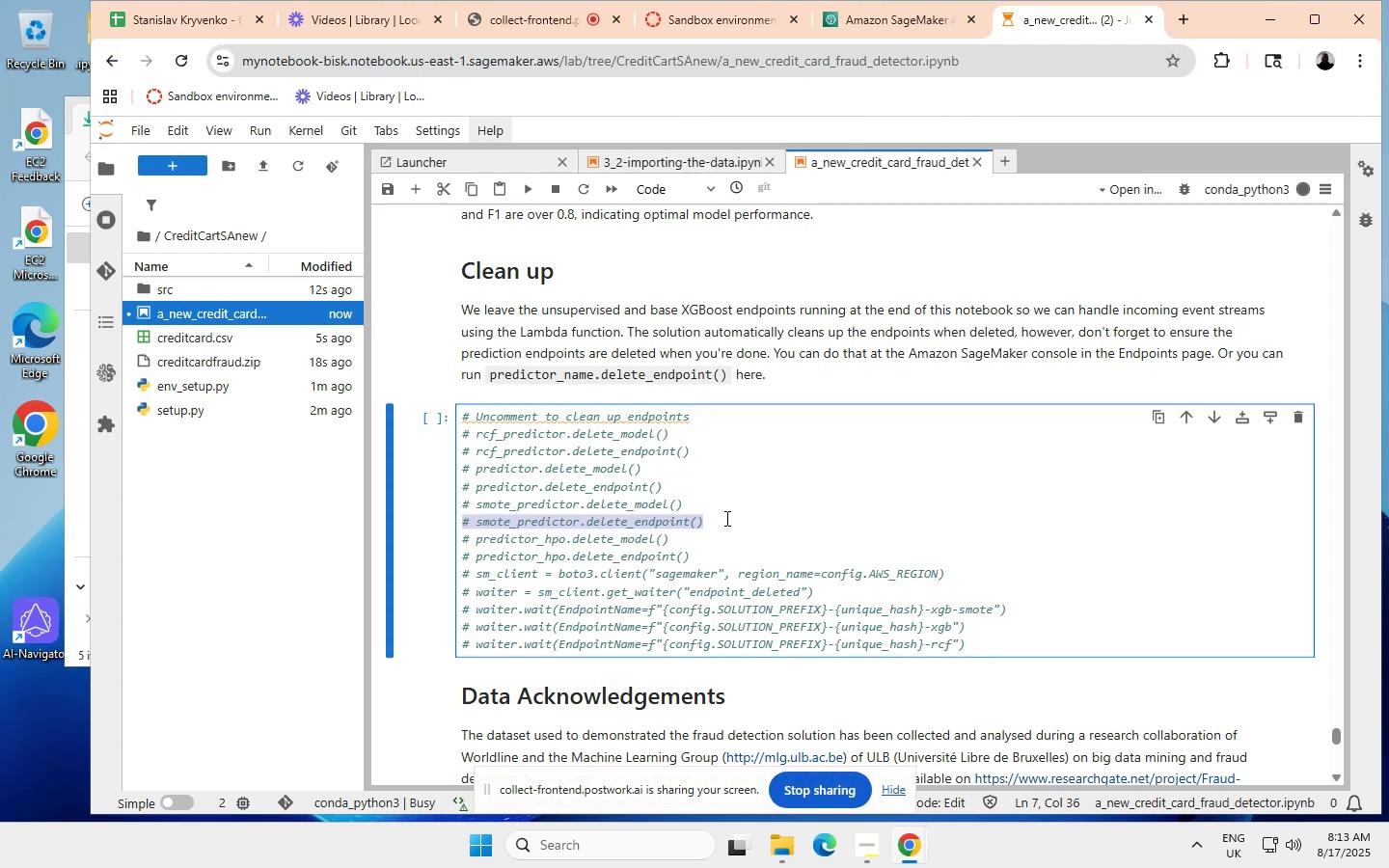 
scroll: coordinate [726, 519], scroll_direction: up, amount: 8.0
 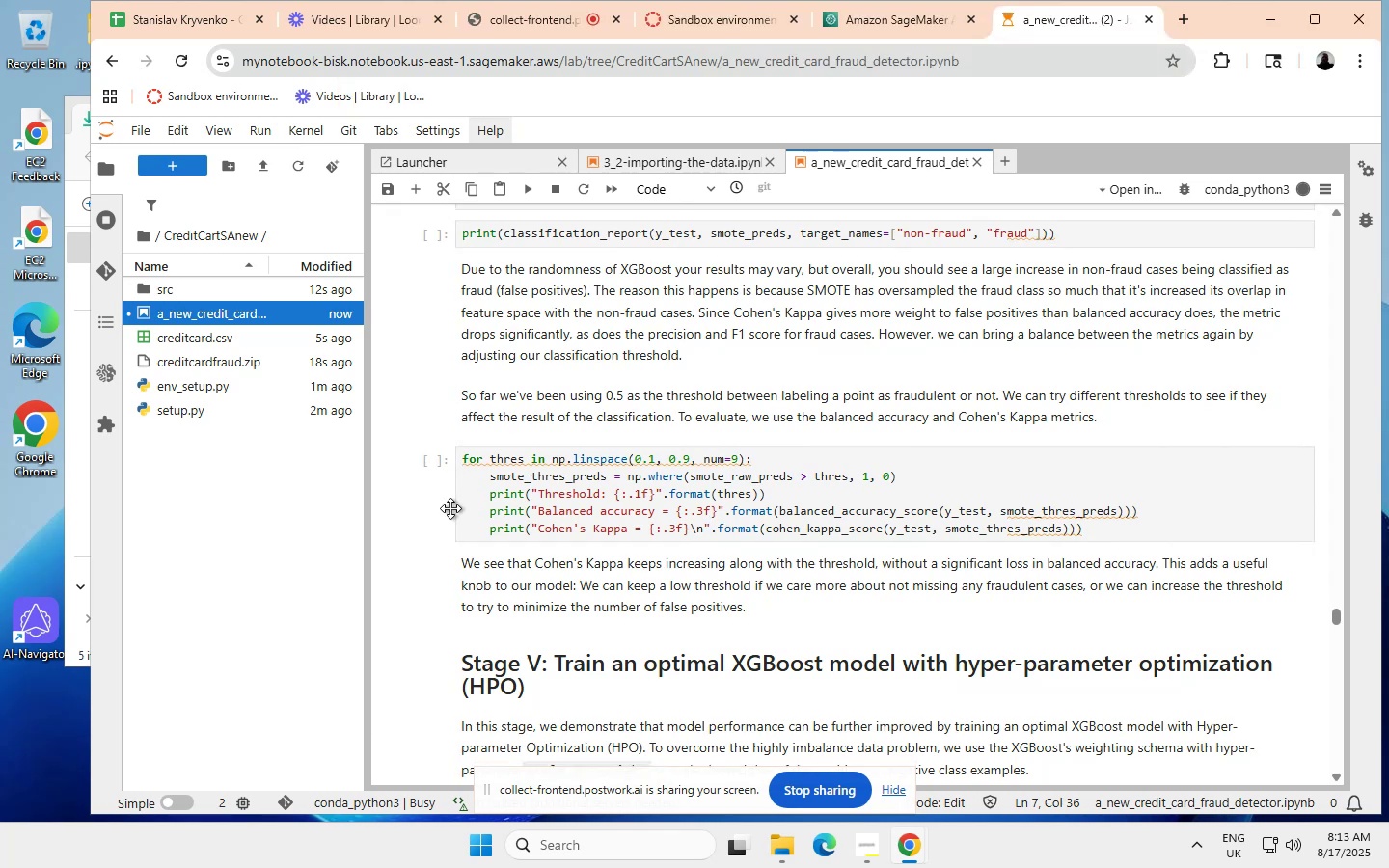 
wait(5.49)
 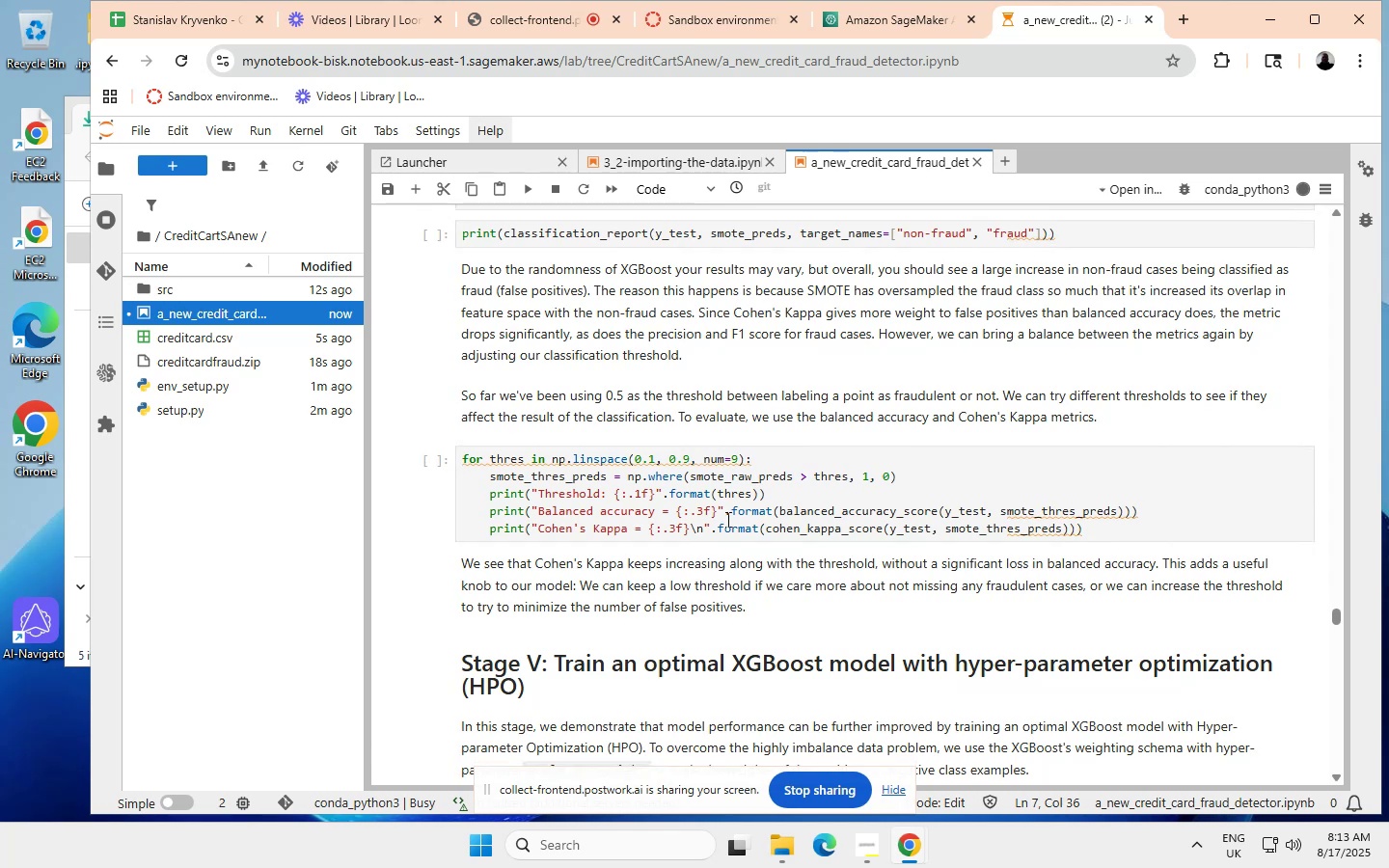 
left_click([465, 577])
 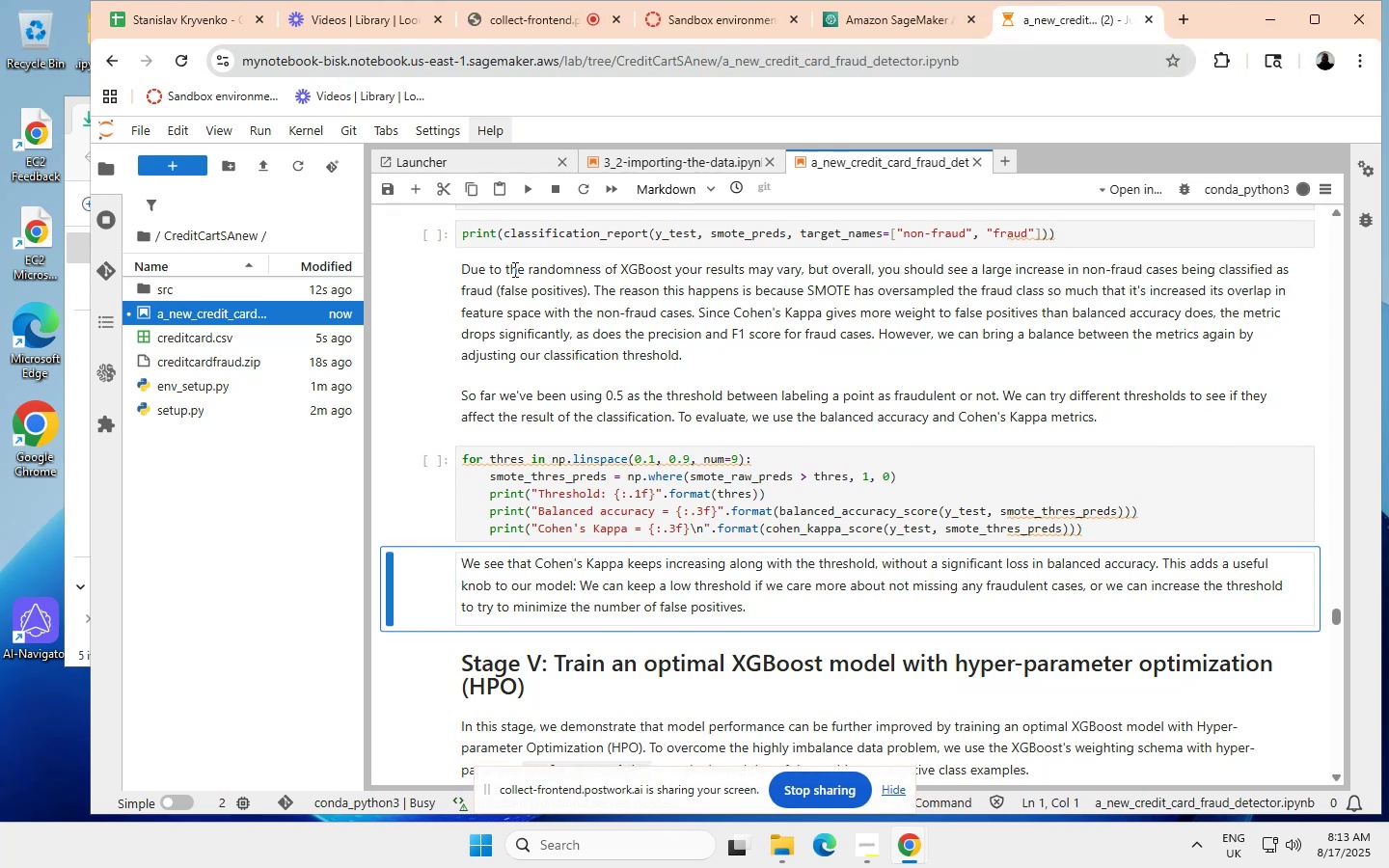 
wait(5.34)
 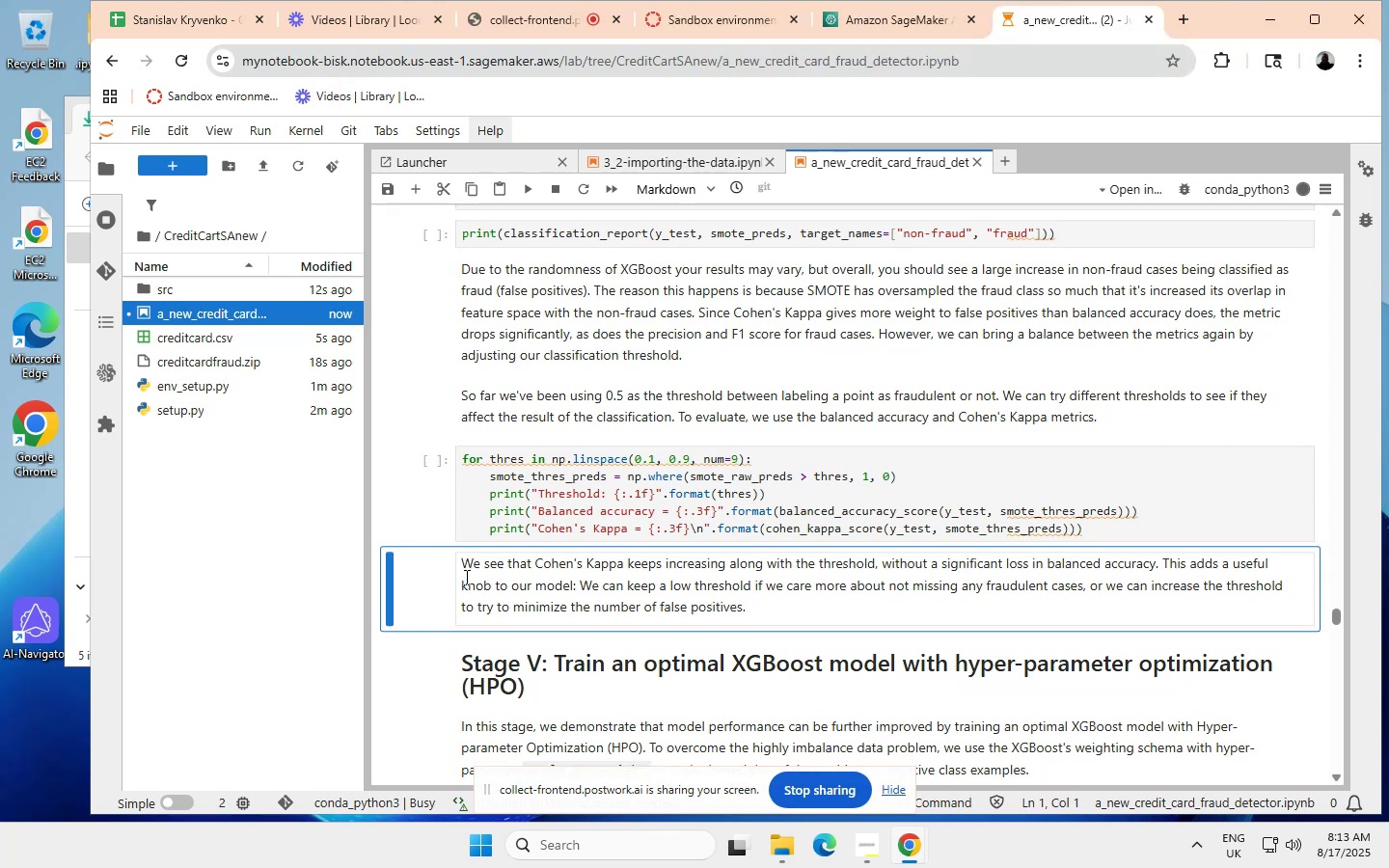 
left_click([415, 187])
 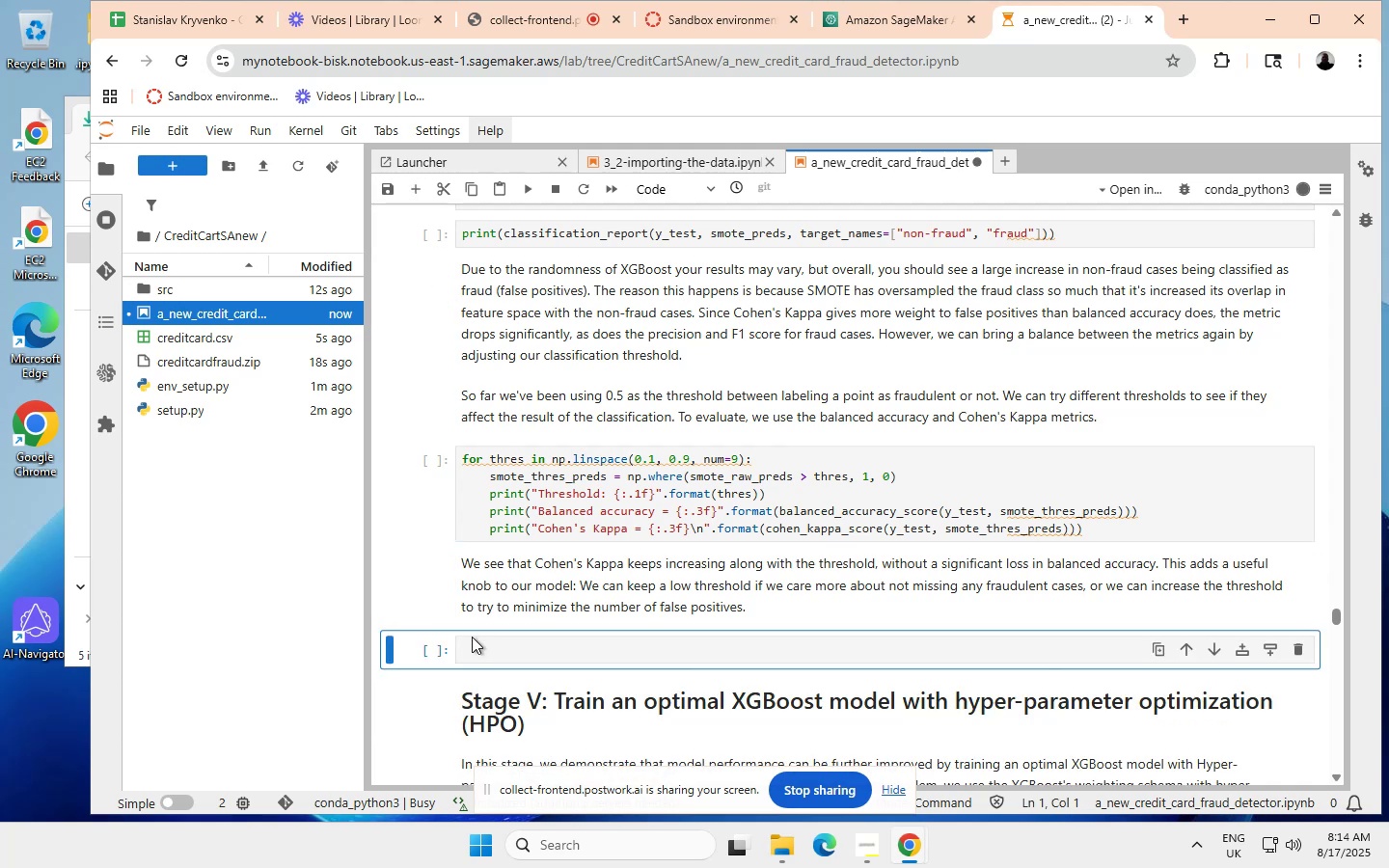 
left_click([469, 645])
 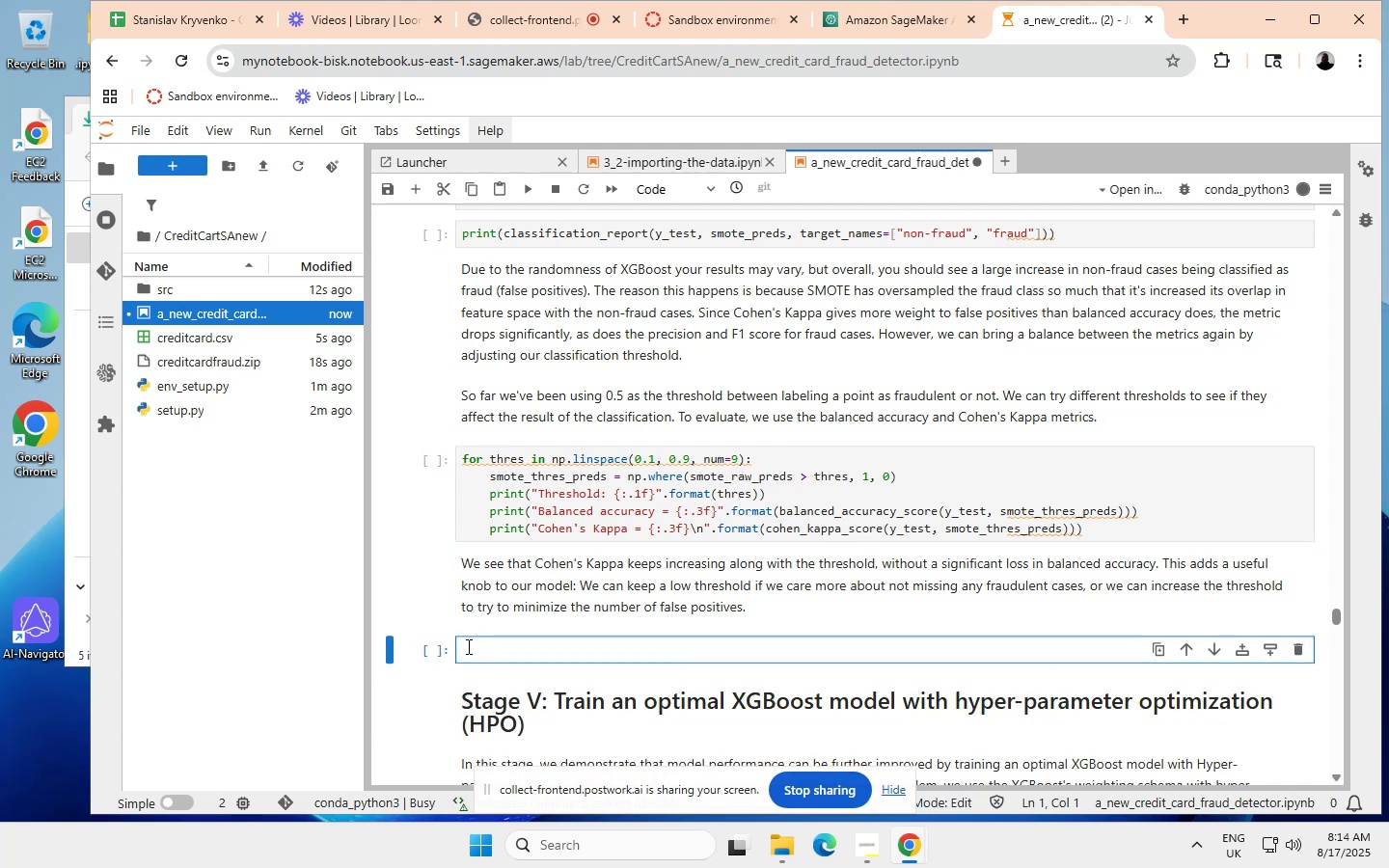 
key(Control+ControlLeft)
 